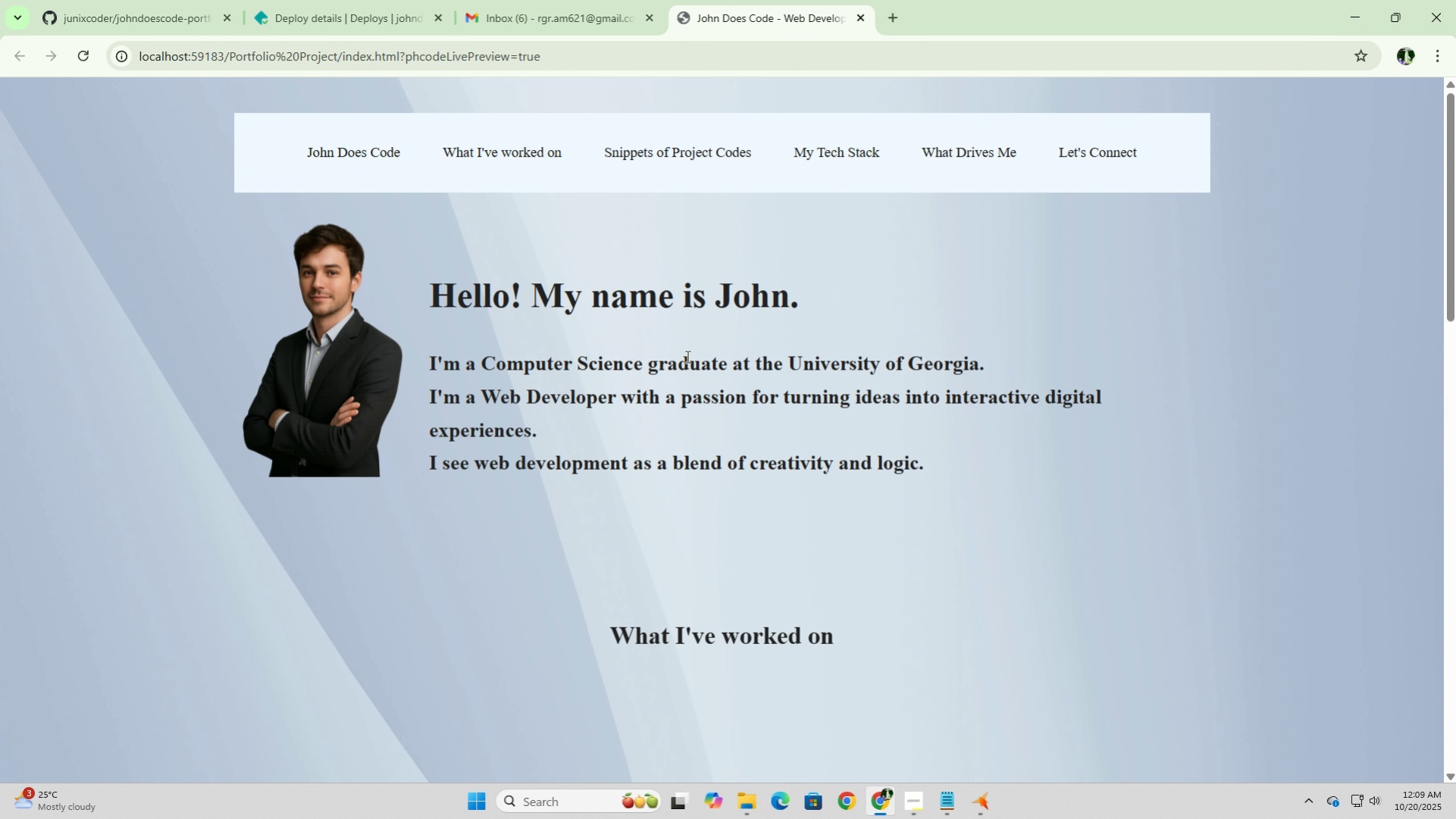 
scroll: coordinate [686, 356], scroll_direction: down, amount: 2.0
 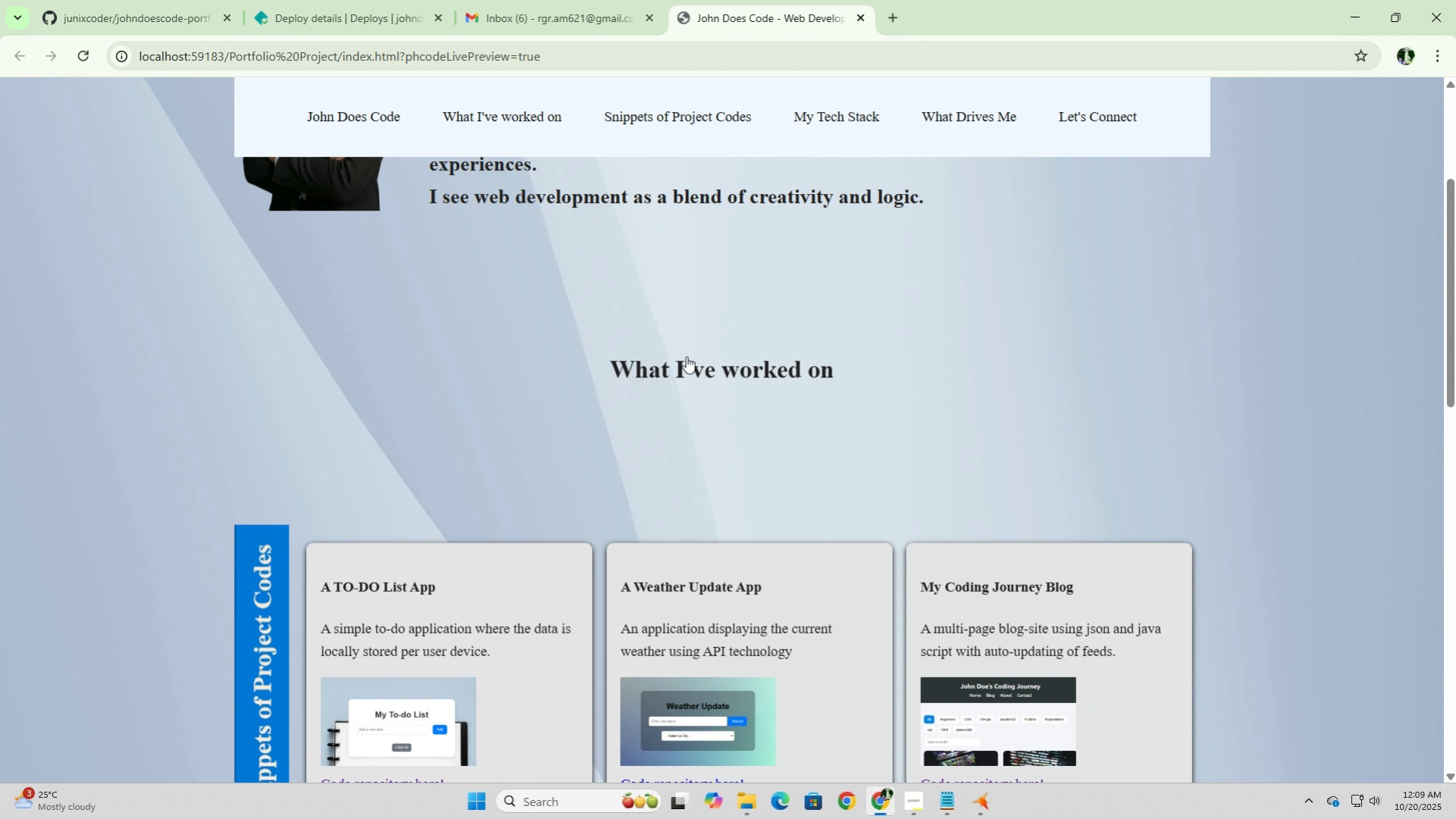 
scroll: coordinate [686, 356], scroll_direction: up, amount: 2.0
 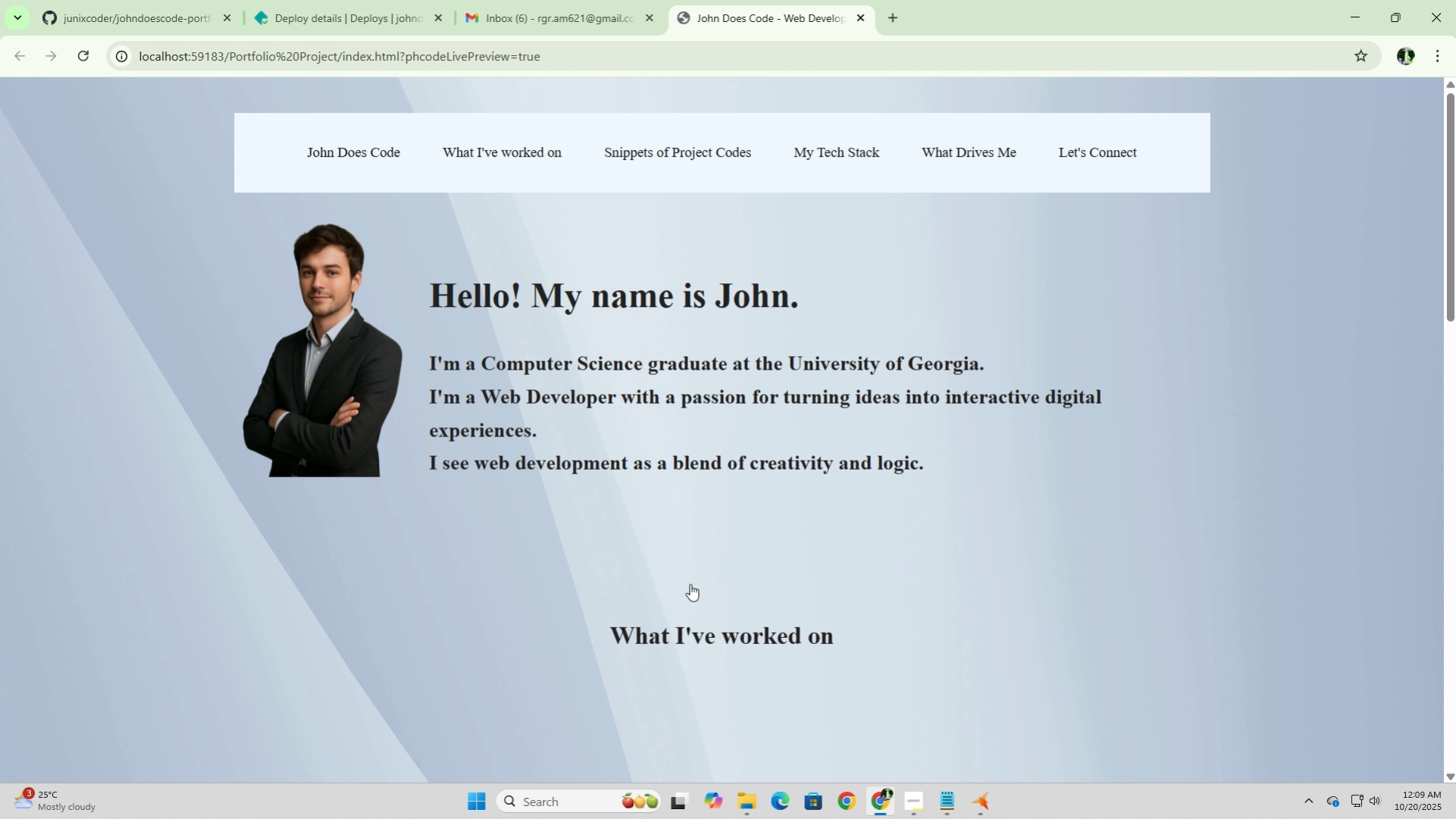 
left_click([694, 586])
 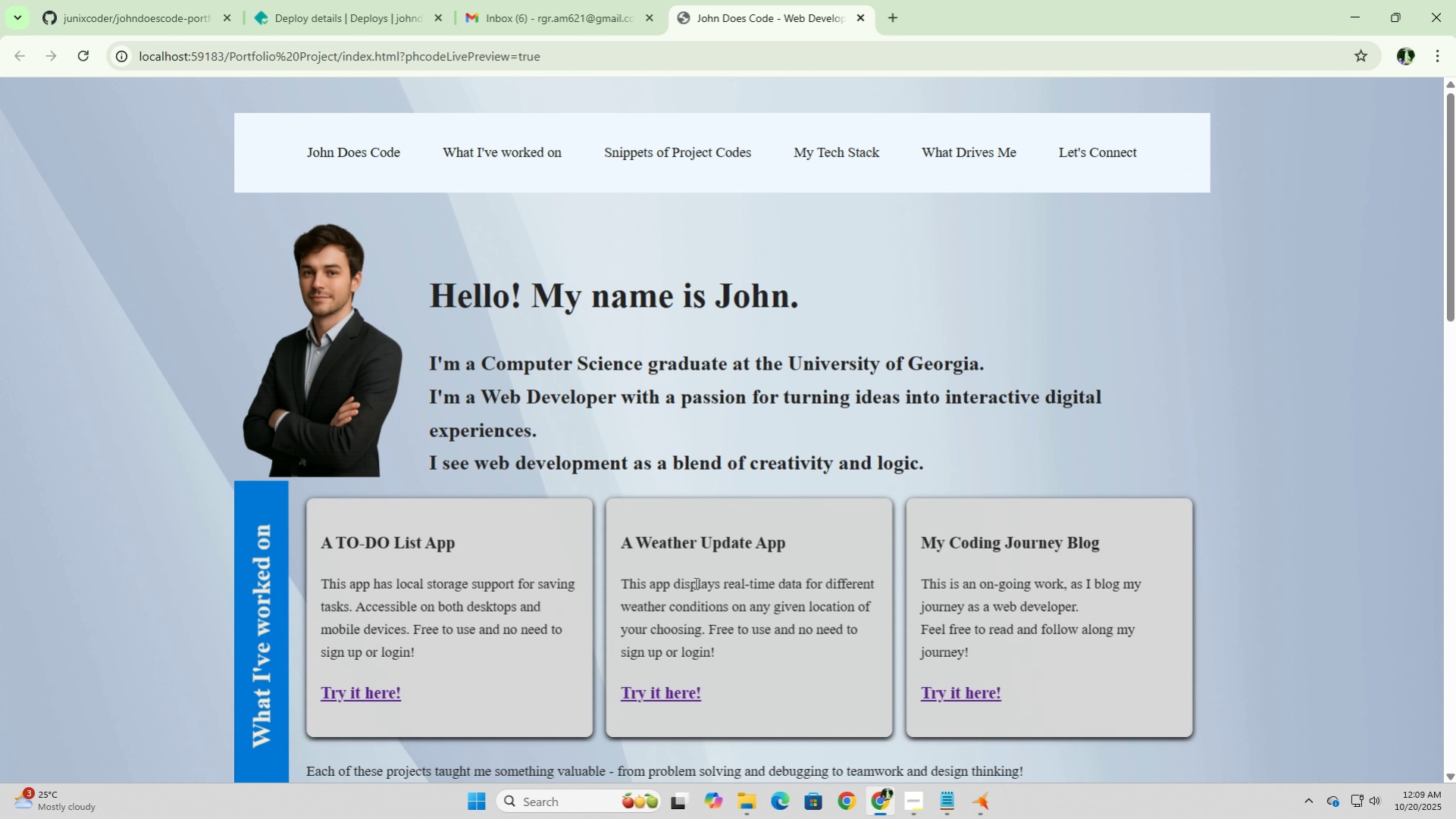 
scroll: coordinate [694, 579], scroll_direction: down, amount: 16.0
 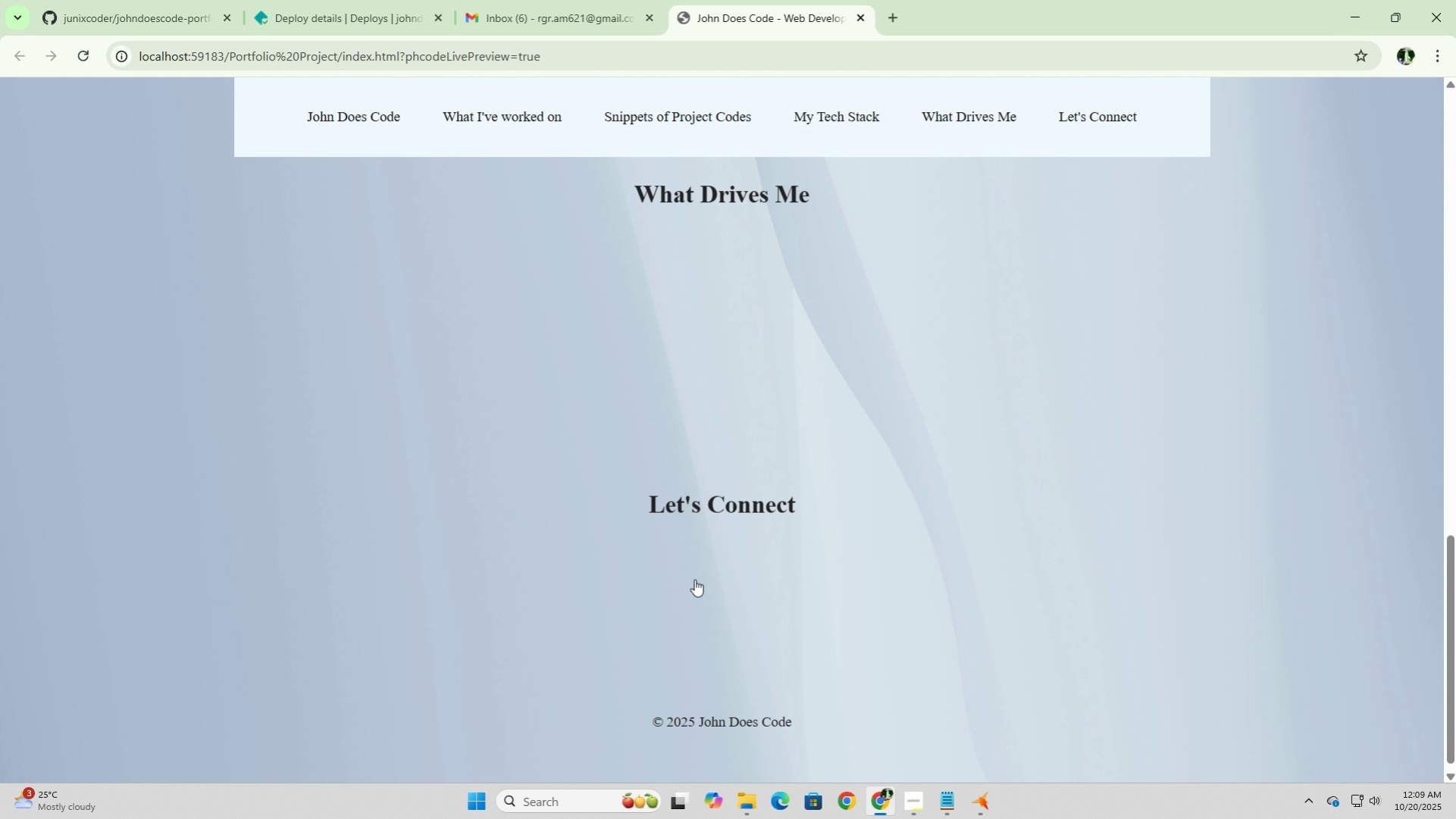 
scroll: coordinate [694, 579], scroll_direction: up, amount: 16.0
 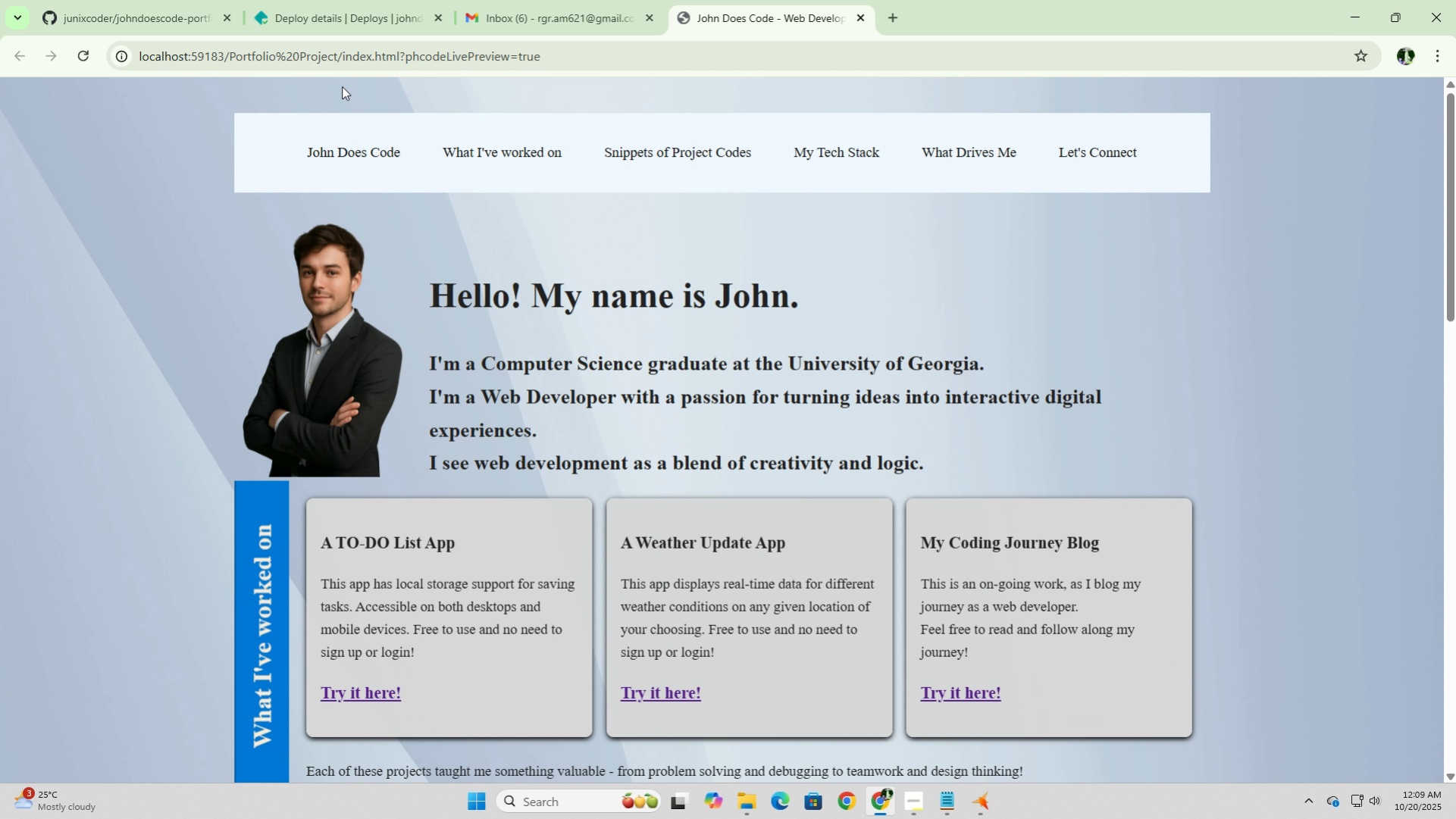 
left_click([155, 20])
 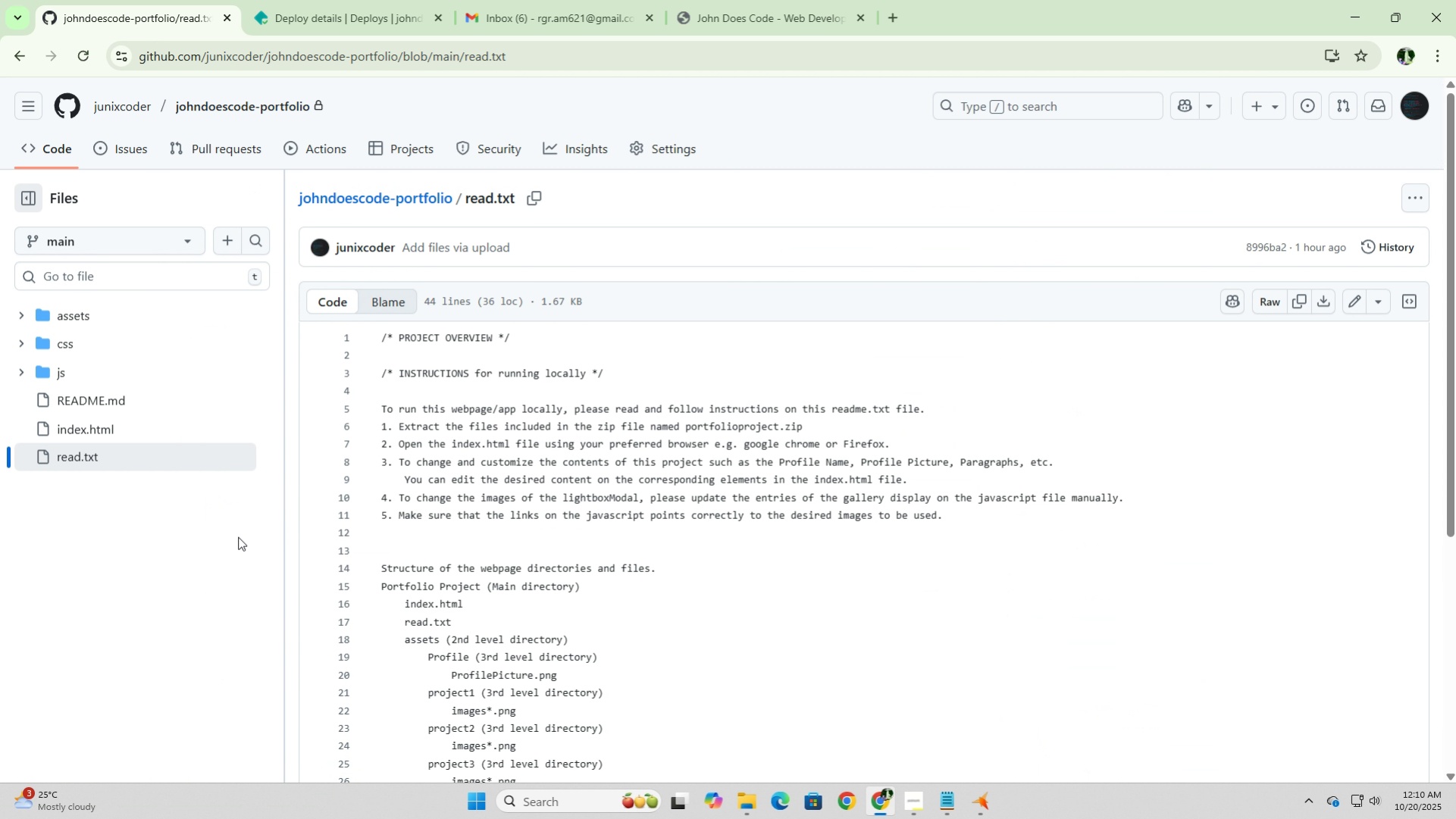 
wait(7.1)
 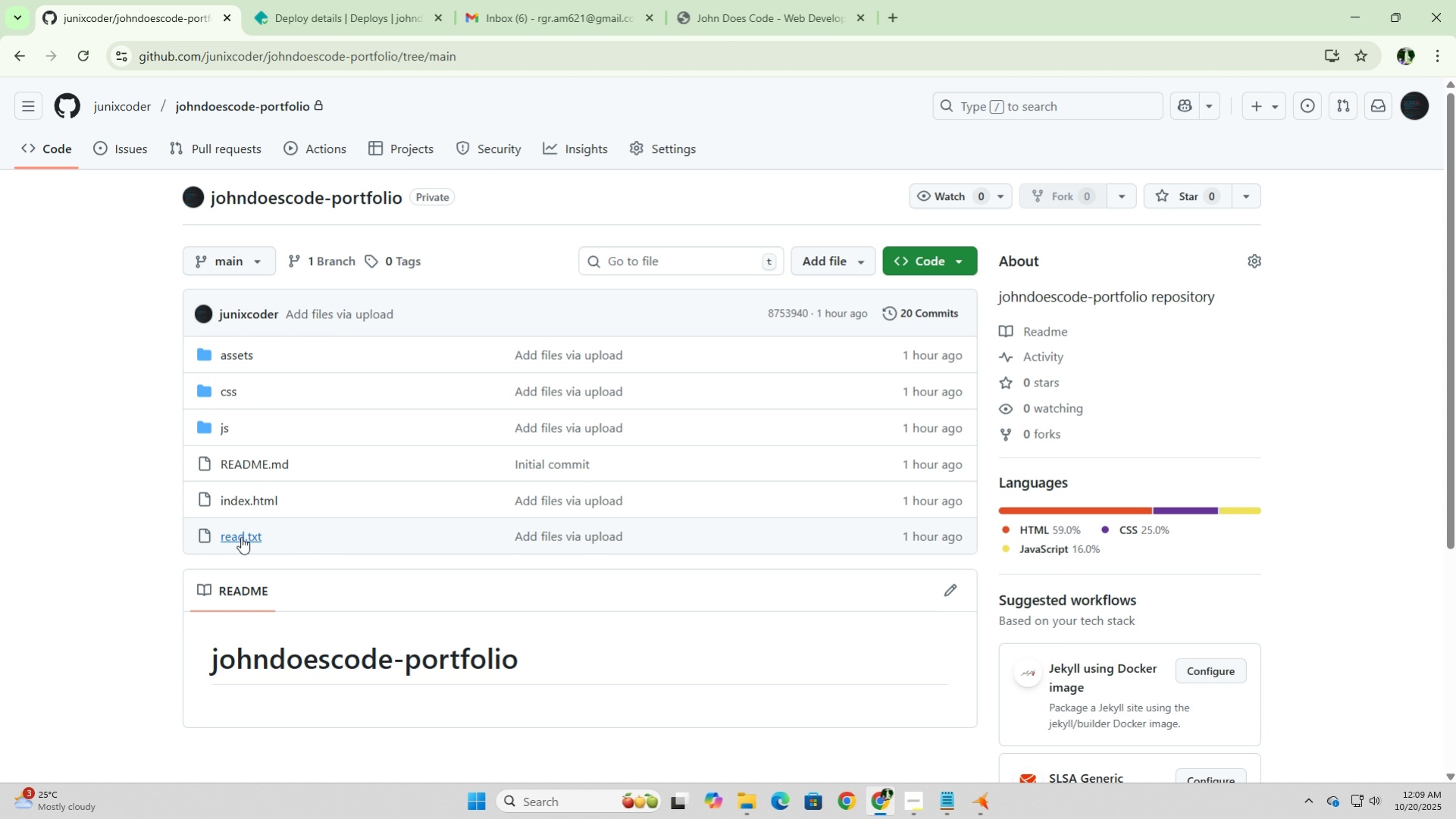 
scroll: coordinate [730, 408], scroll_direction: down, amount: 3.0
 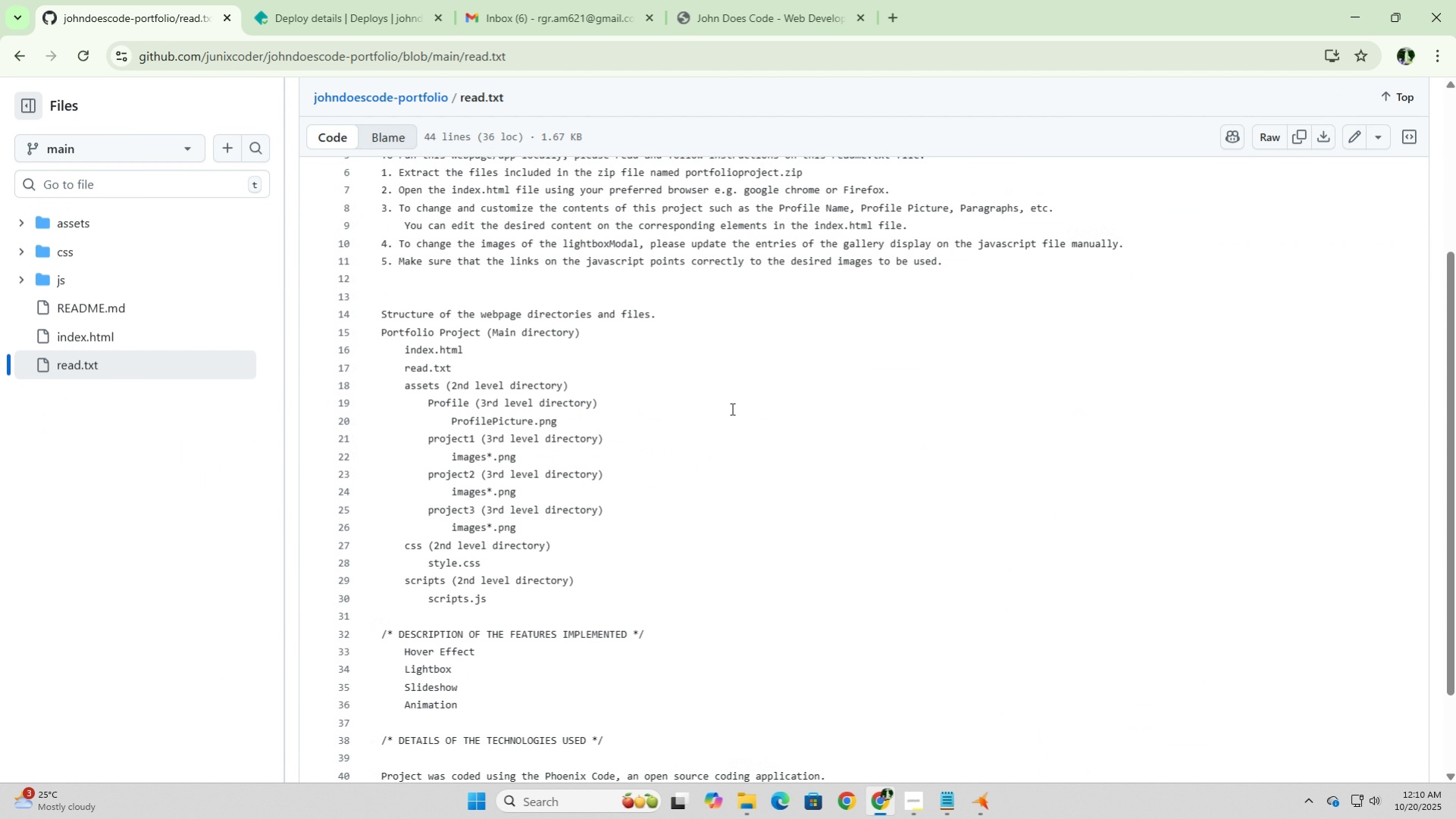 
scroll: coordinate [731, 408], scroll_direction: up, amount: 3.0
 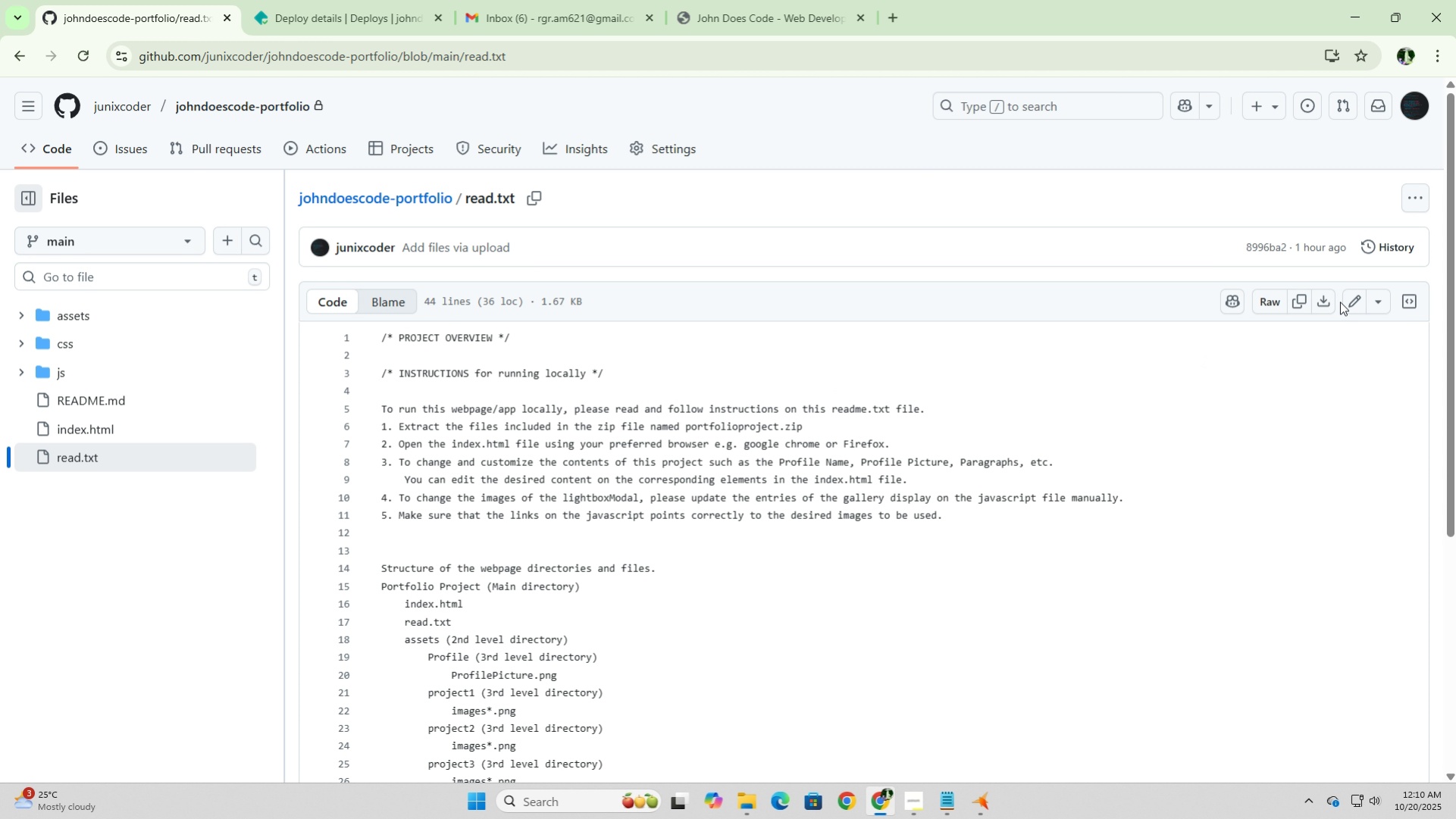 
left_click([1353, 303])
 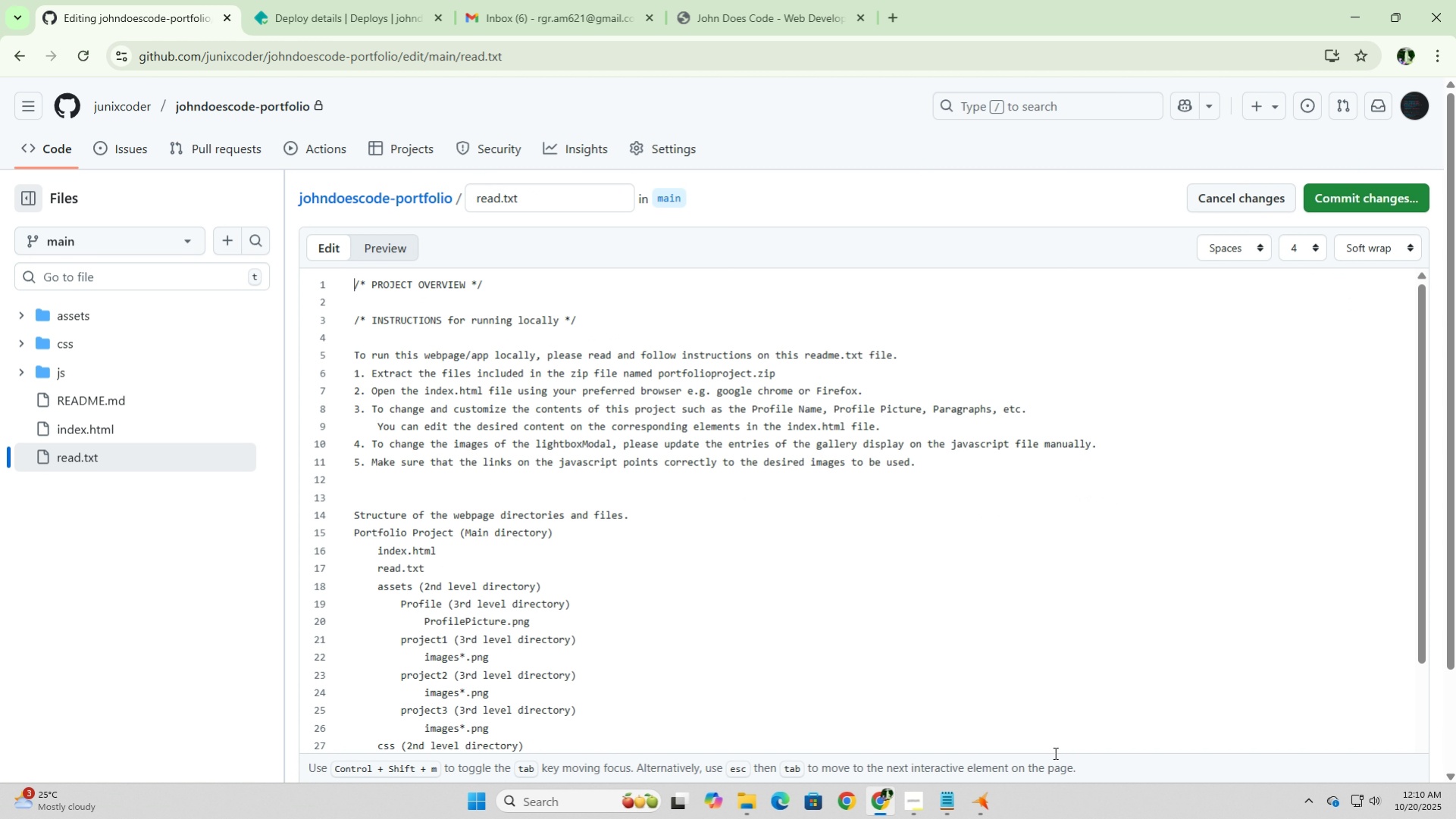 
left_click([985, 807])
 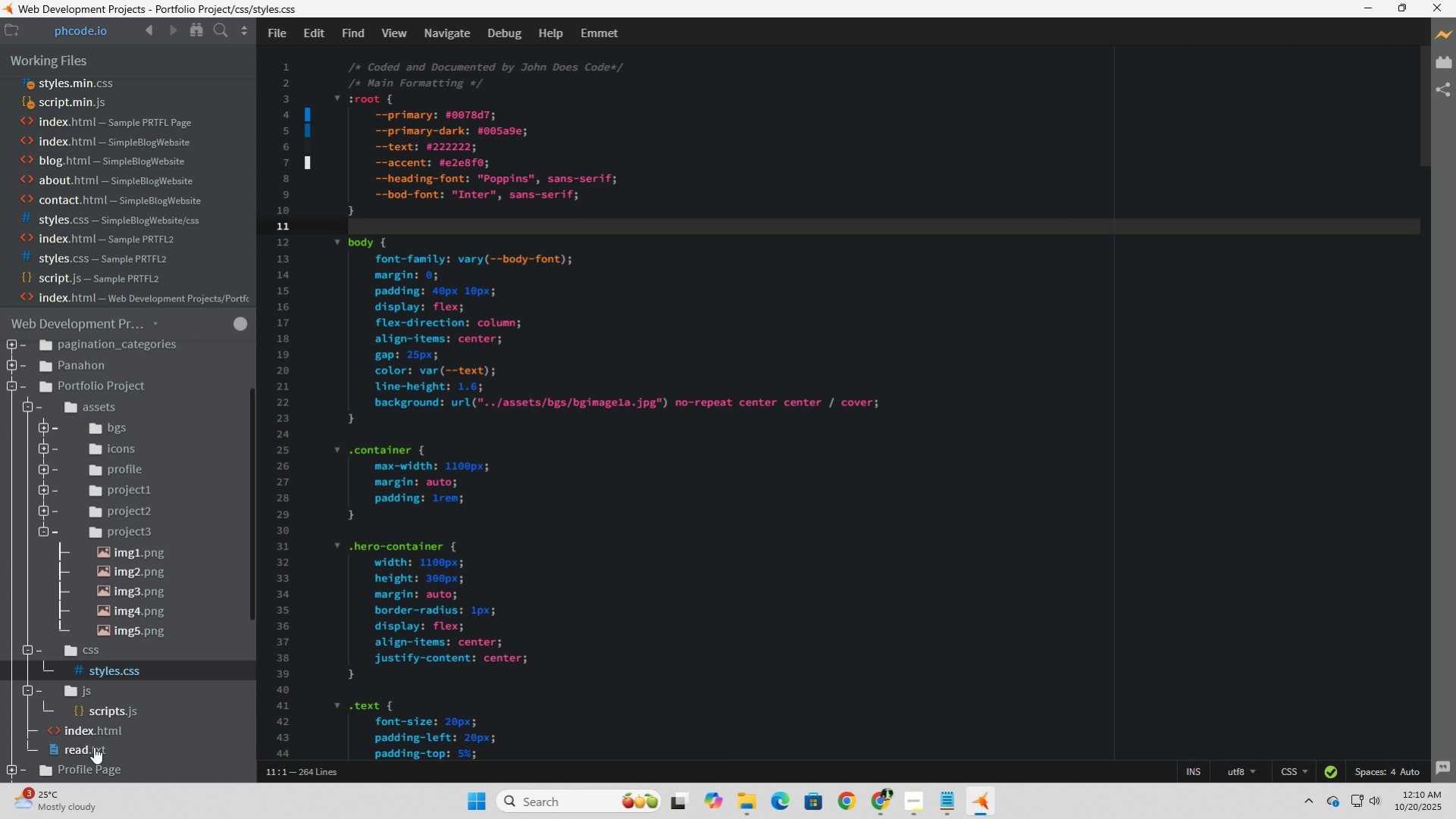 
left_click([94, 748])
 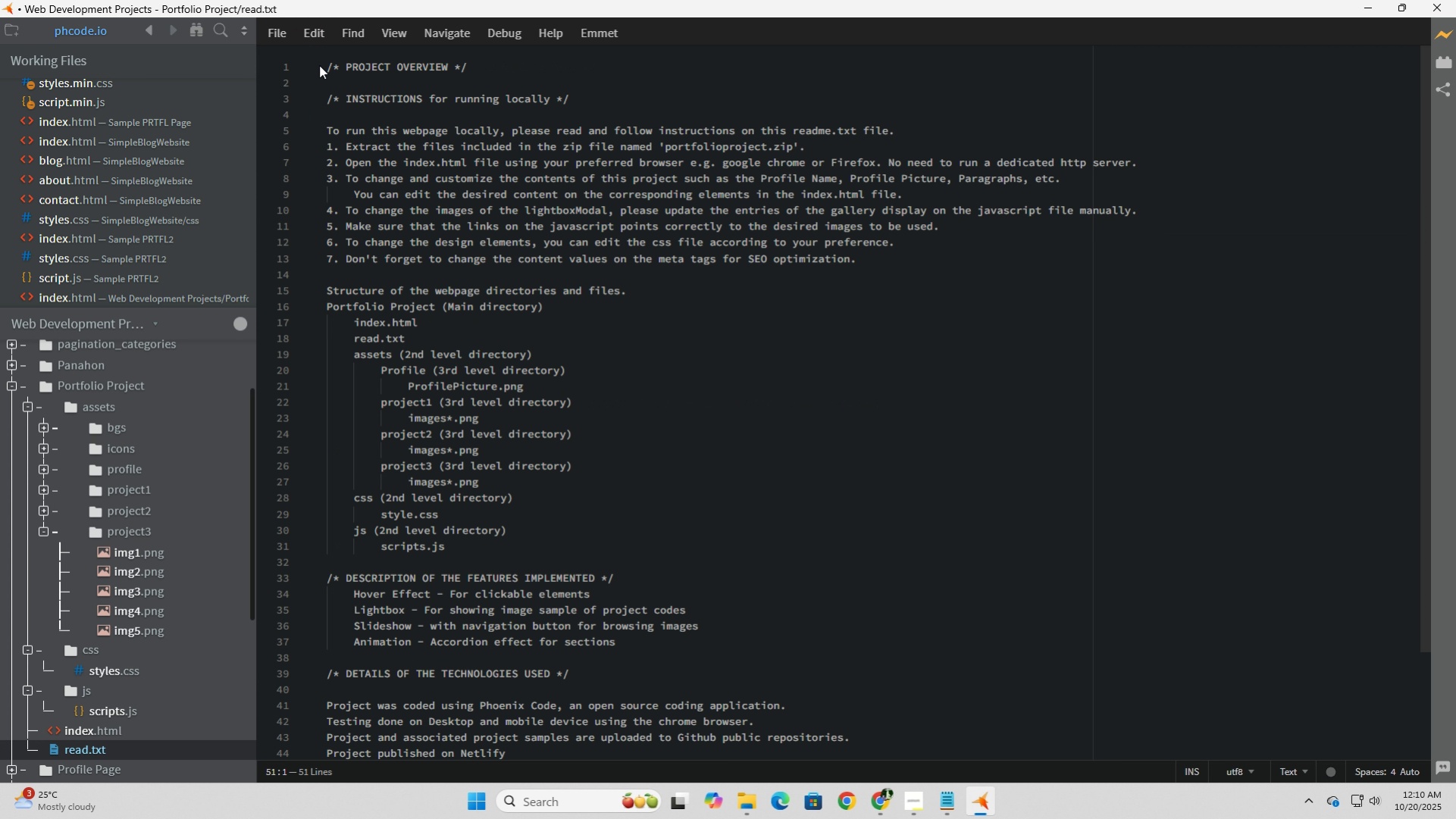 
left_click_drag(start_coordinate=[327, 64], to_coordinate=[750, 817])
 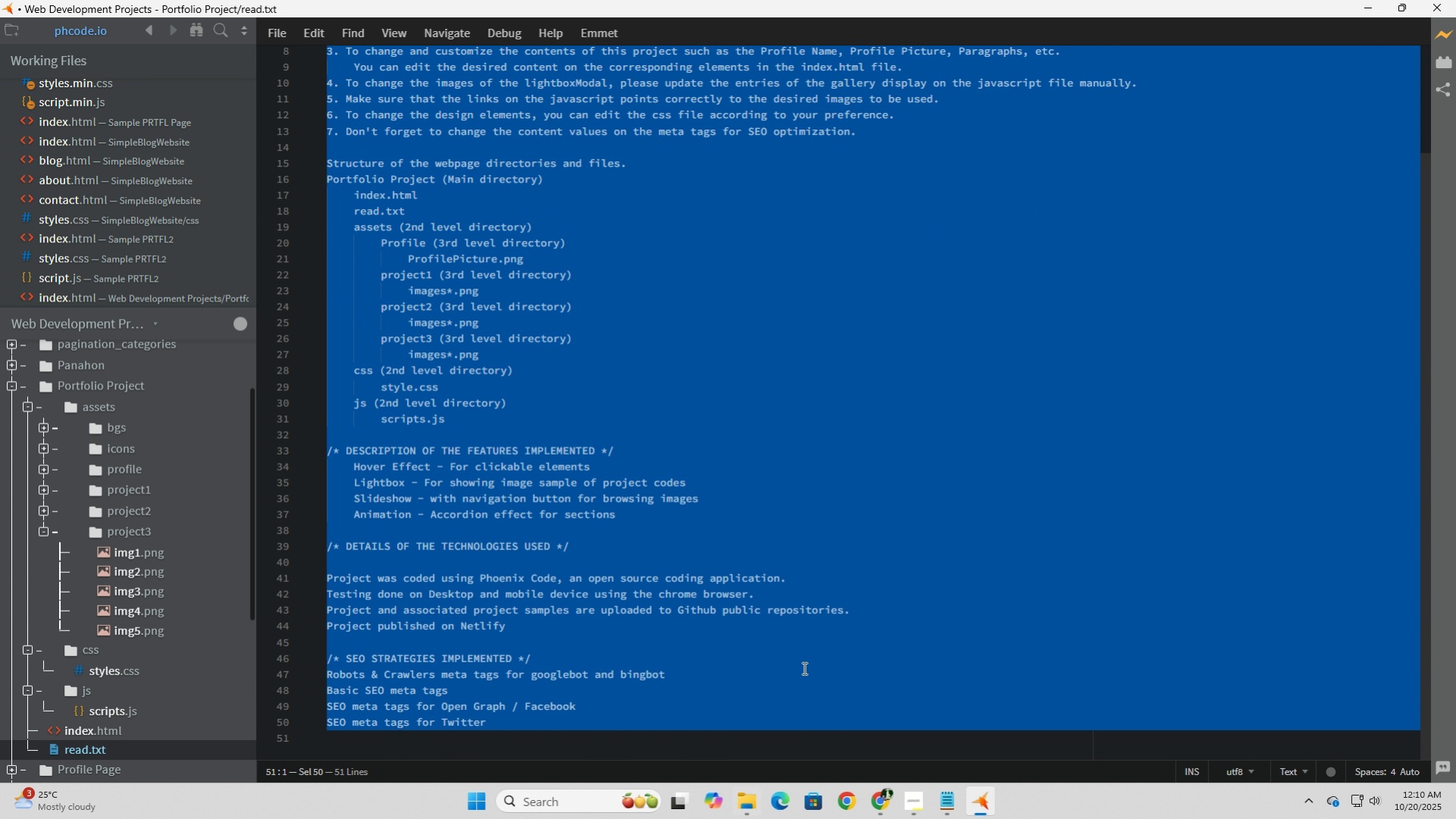 
key(Control+C)
 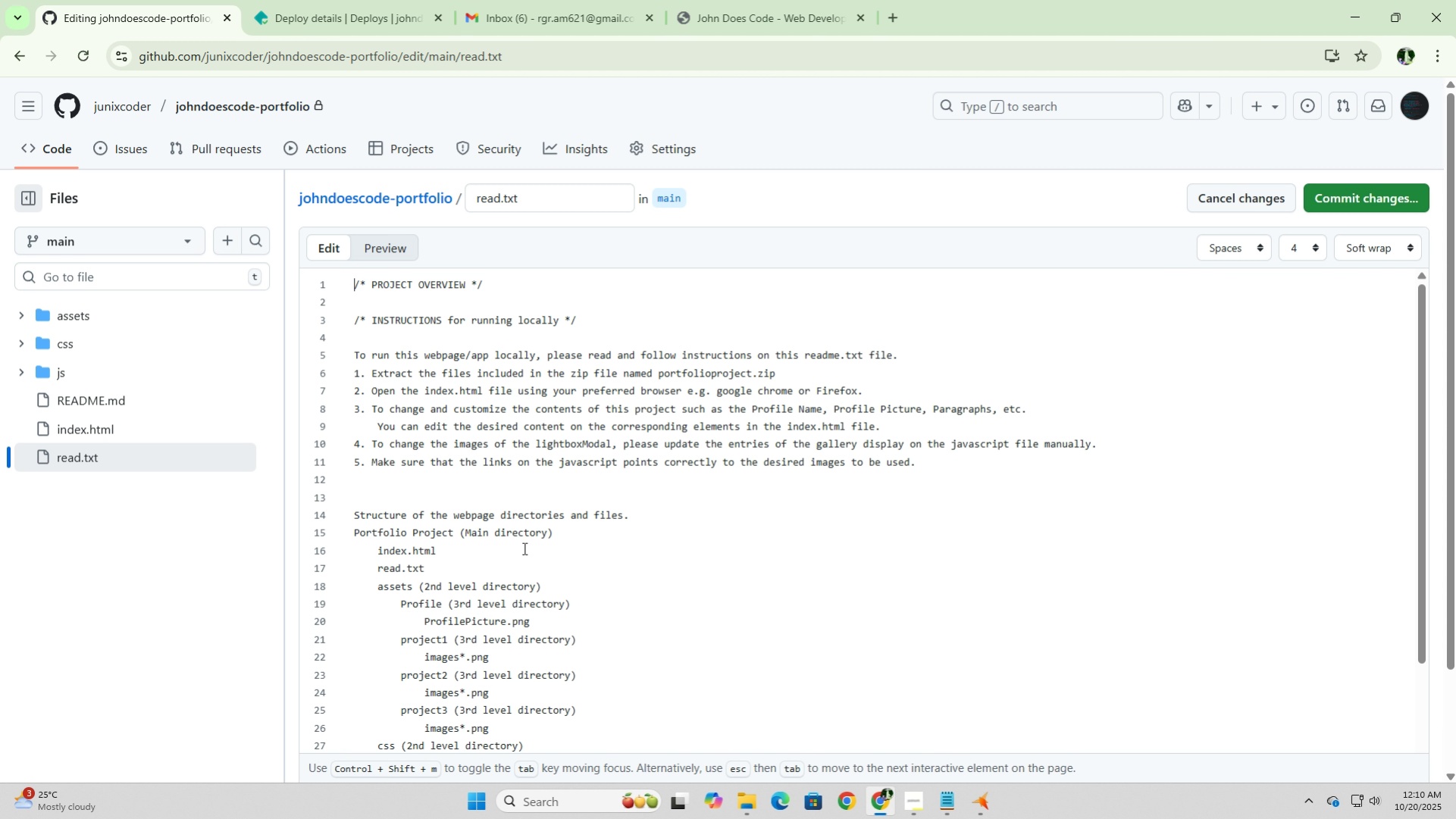 
left_click_drag(start_coordinate=[356, 283], to_coordinate=[620, 704])
 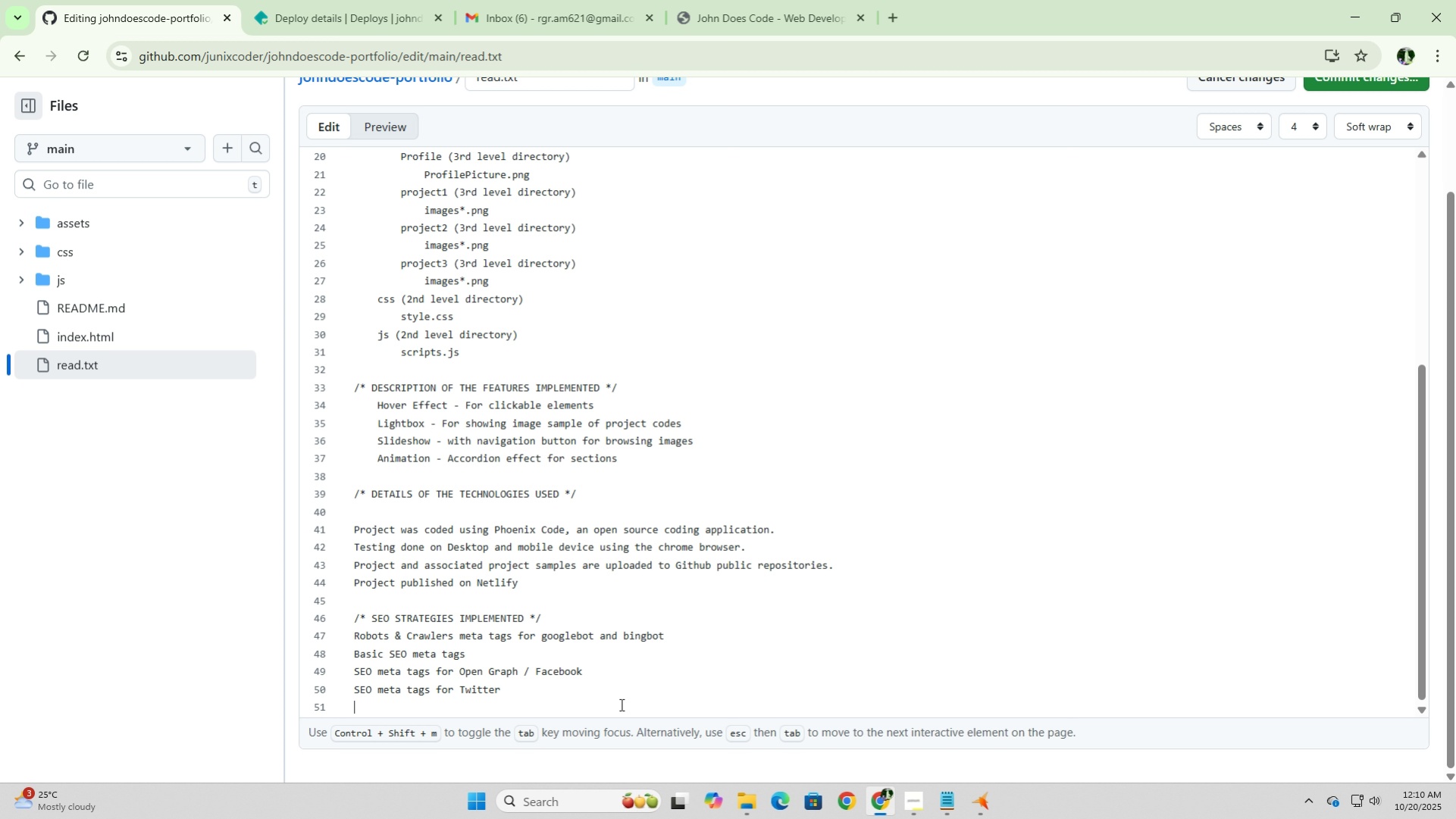 
scroll: coordinate [620, 704], scroll_direction: down, amount: 13.0
 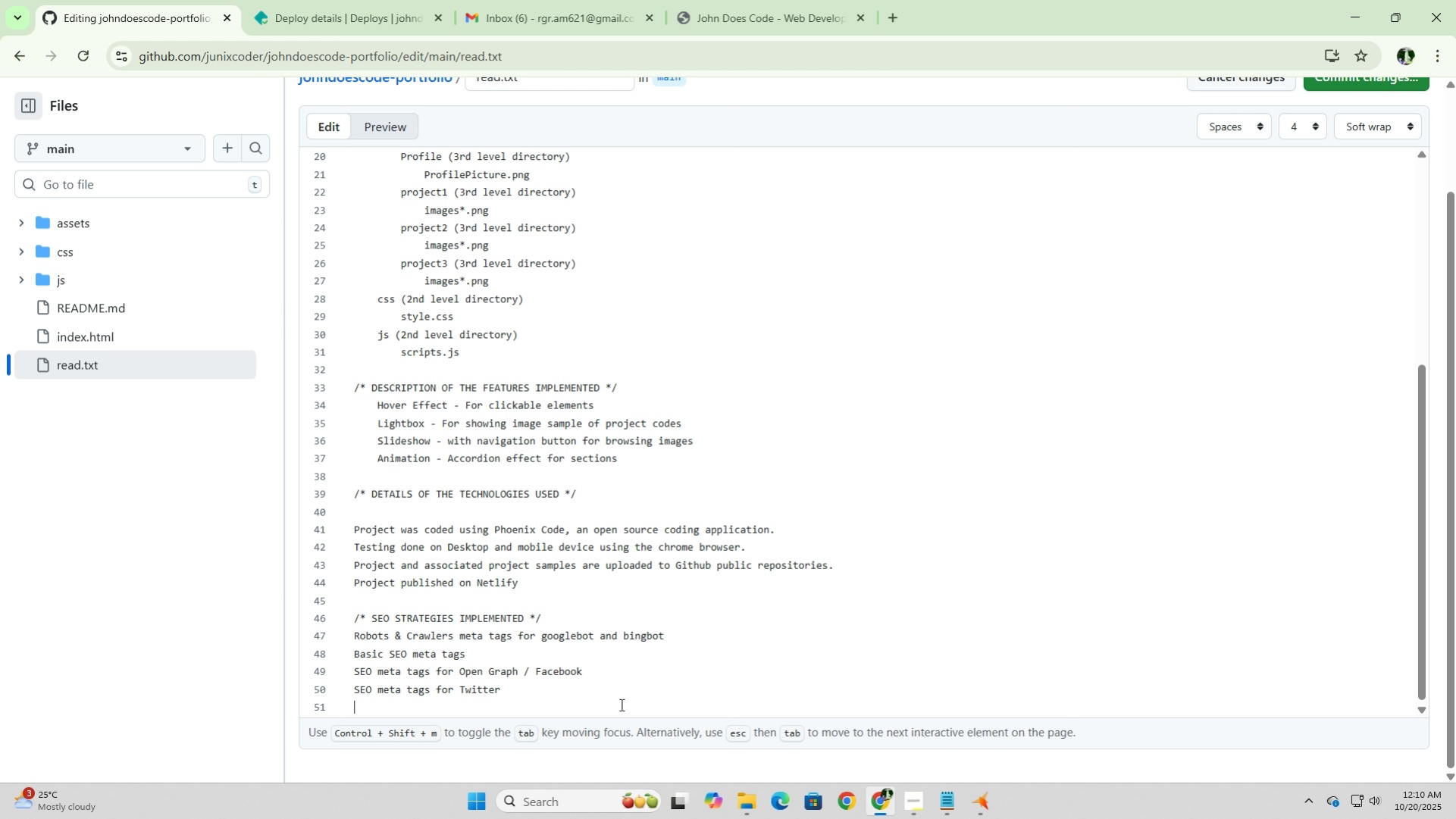 
key(Control+V)
 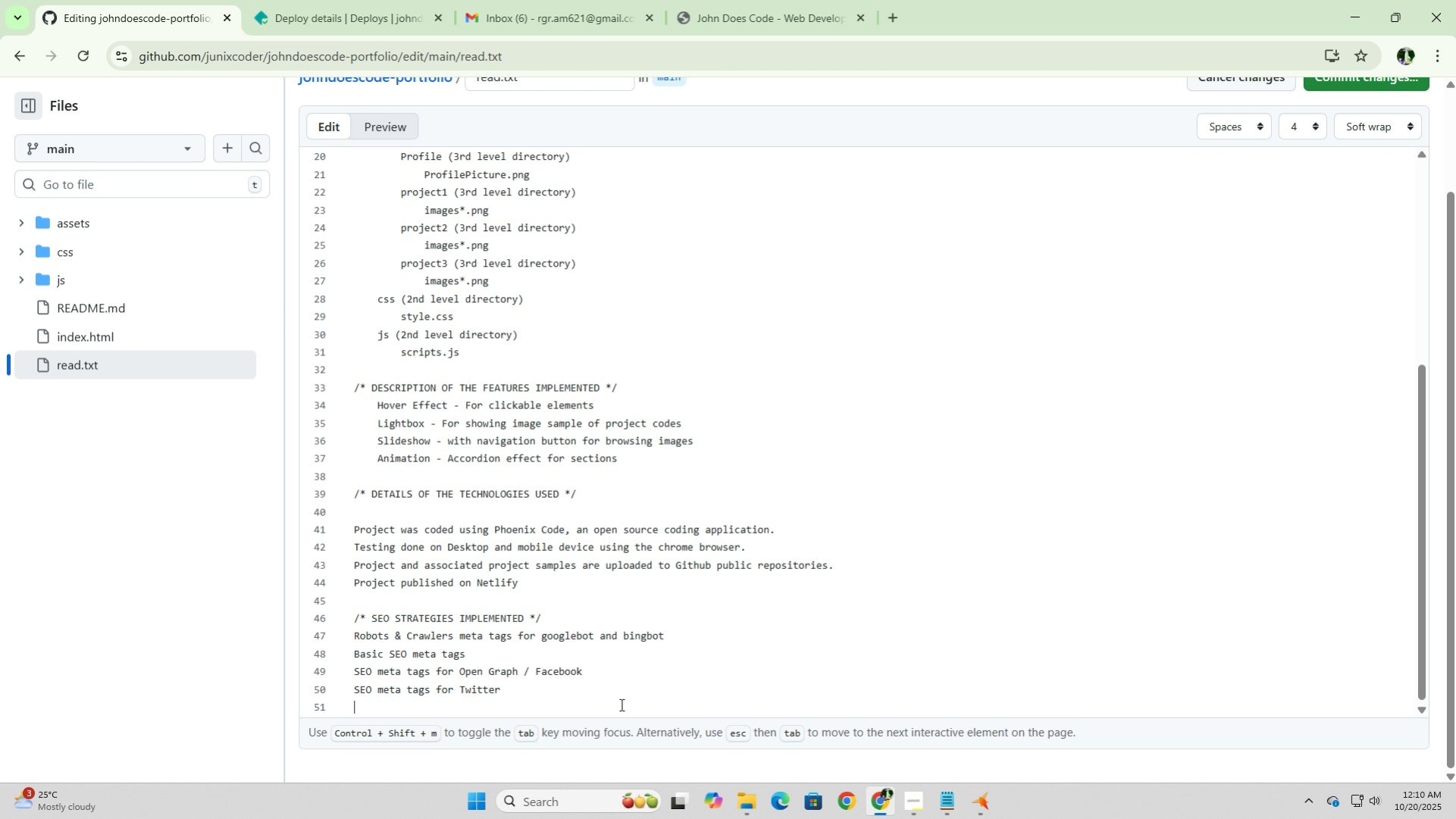 
scroll: coordinate [1248, 193], scroll_direction: up, amount: 12.0
 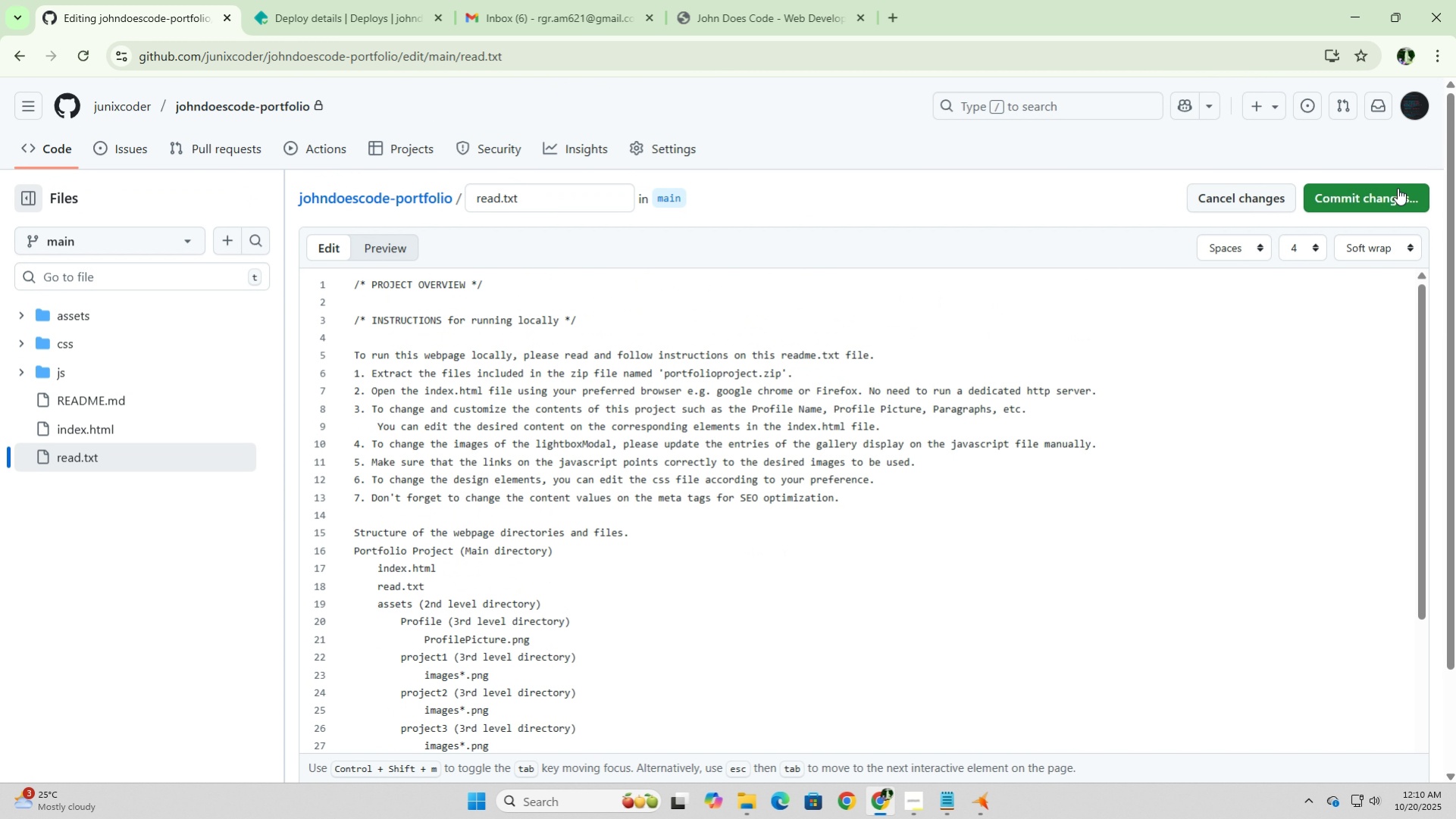 
left_click([1361, 189])
 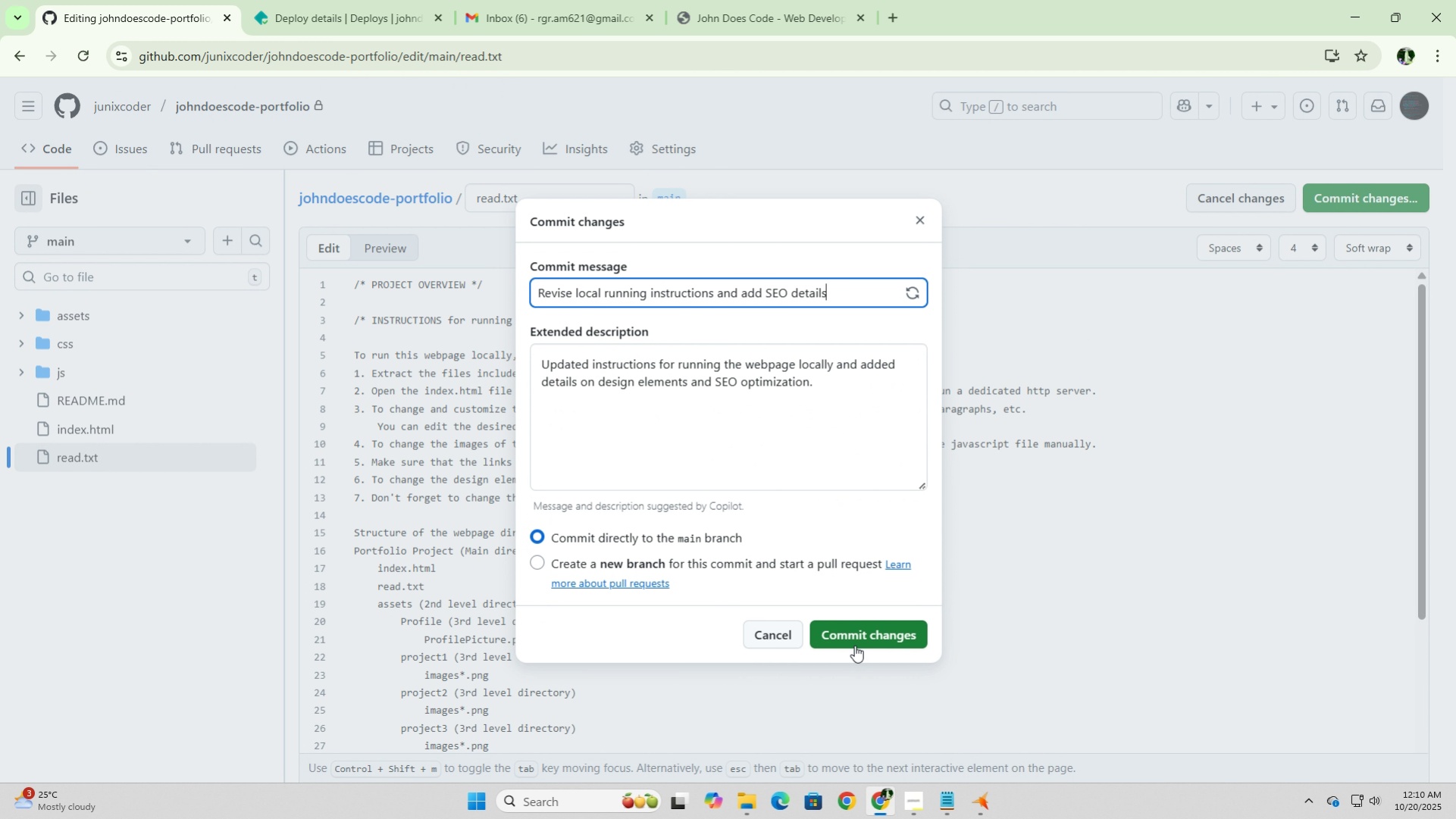 
left_click([870, 629])
 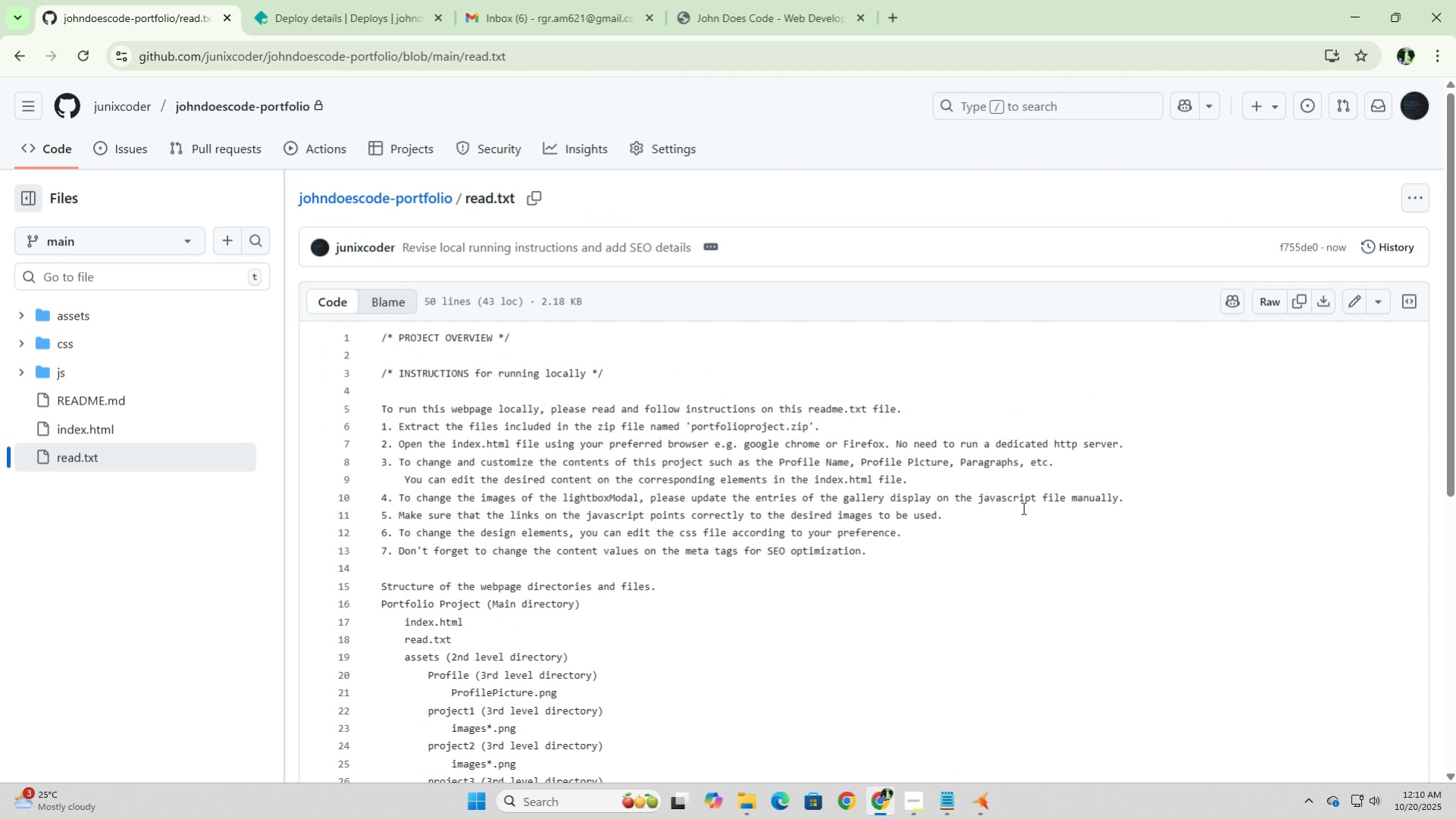 
scroll: coordinate [834, 529], scroll_direction: down, amount: 3.0
 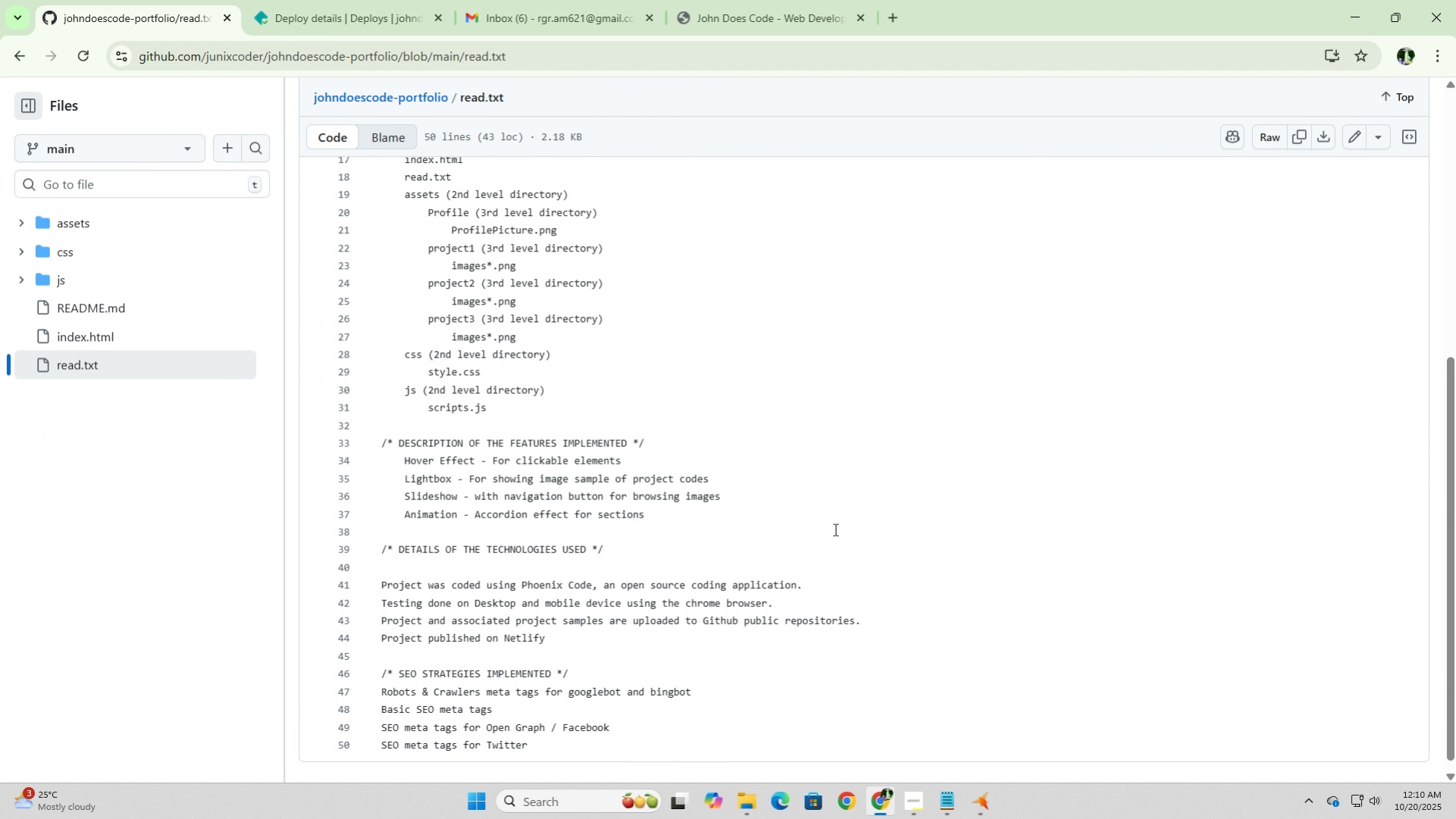 
scroll: coordinate [834, 529], scroll_direction: up, amount: 7.0
 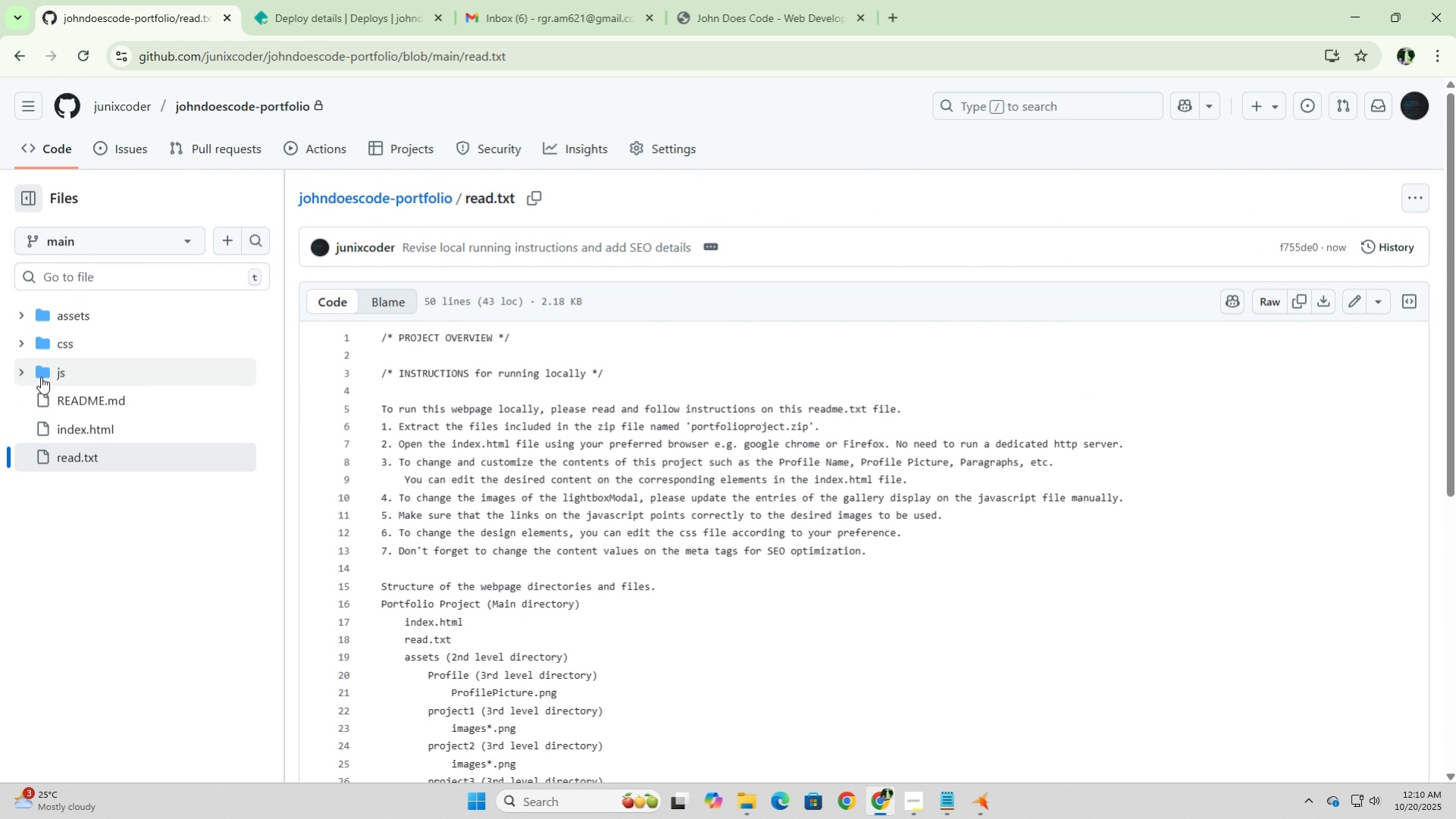 
left_click([73, 401])
 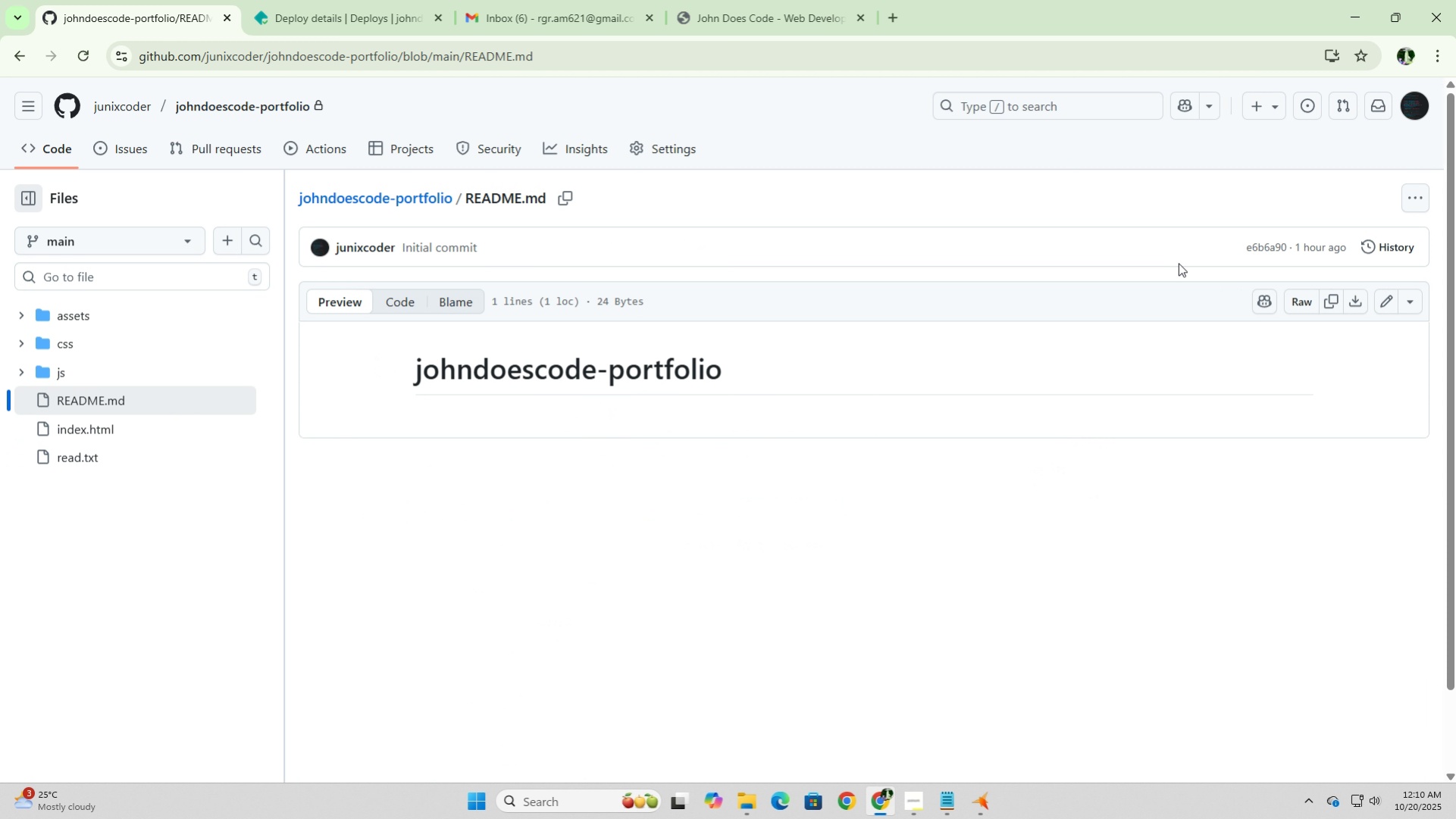 
wait(6.28)
 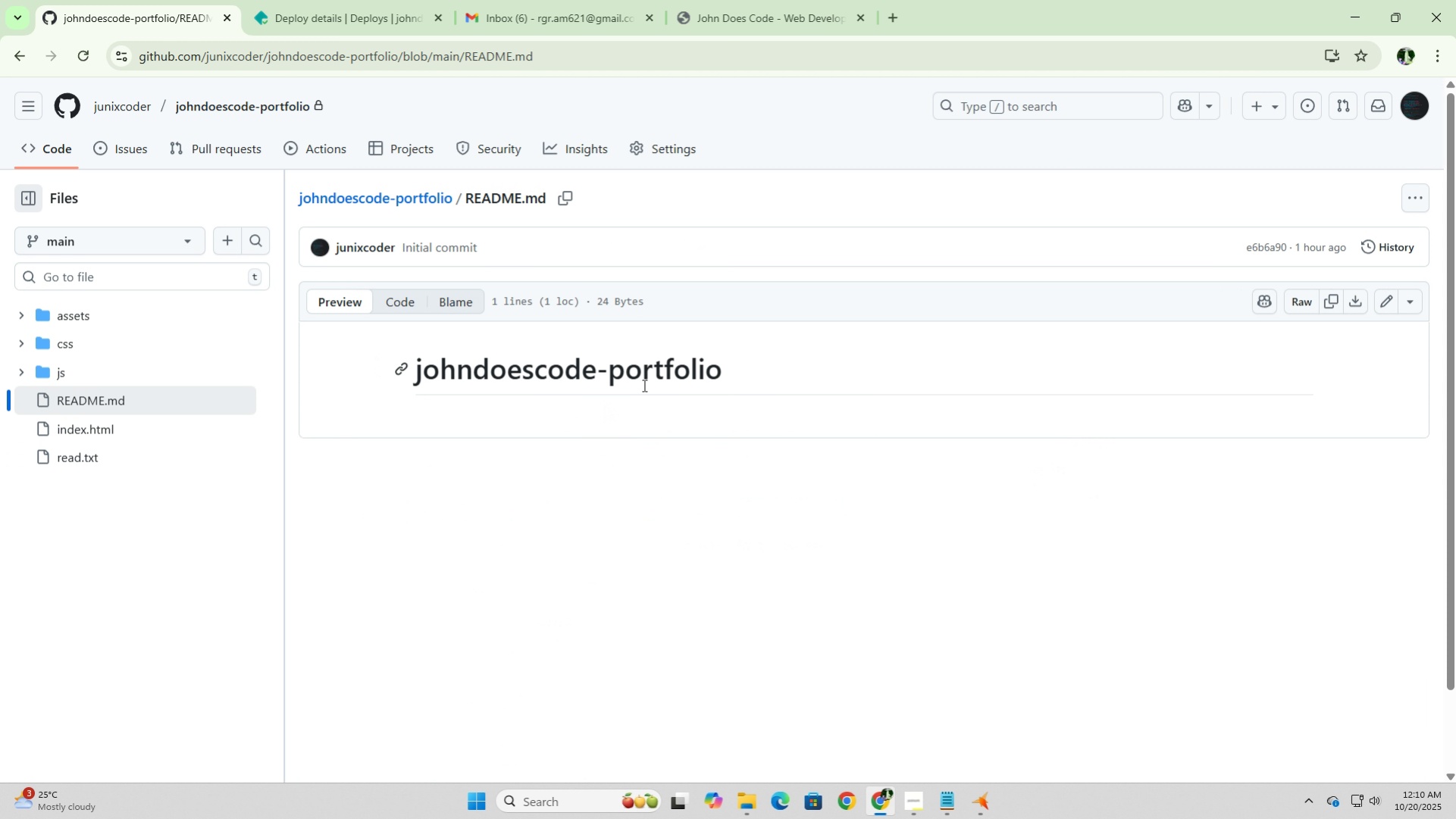 
left_click([1421, 198])
 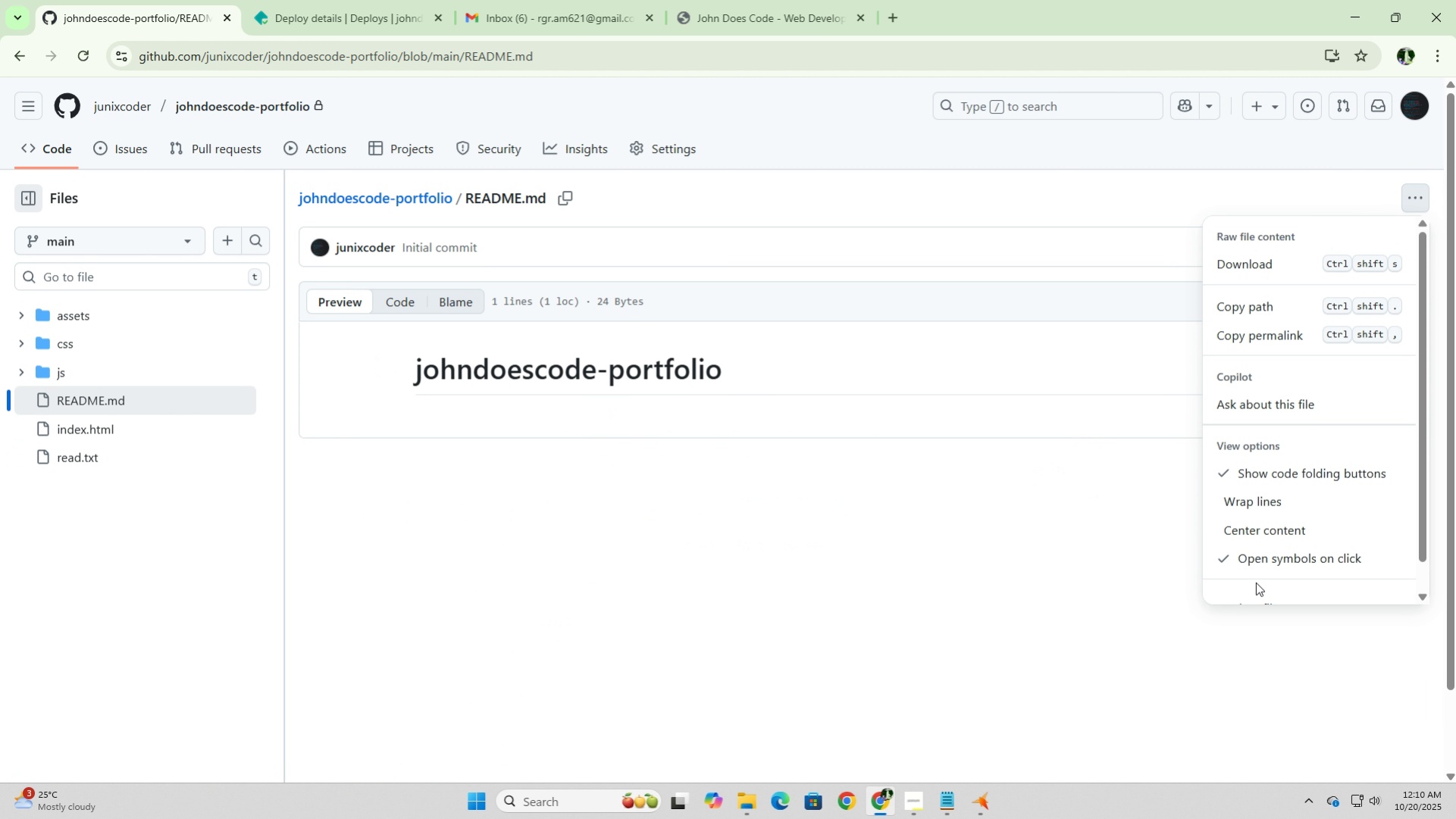 
scroll: coordinate [1267, 542], scroll_direction: down, amount: 6.0
 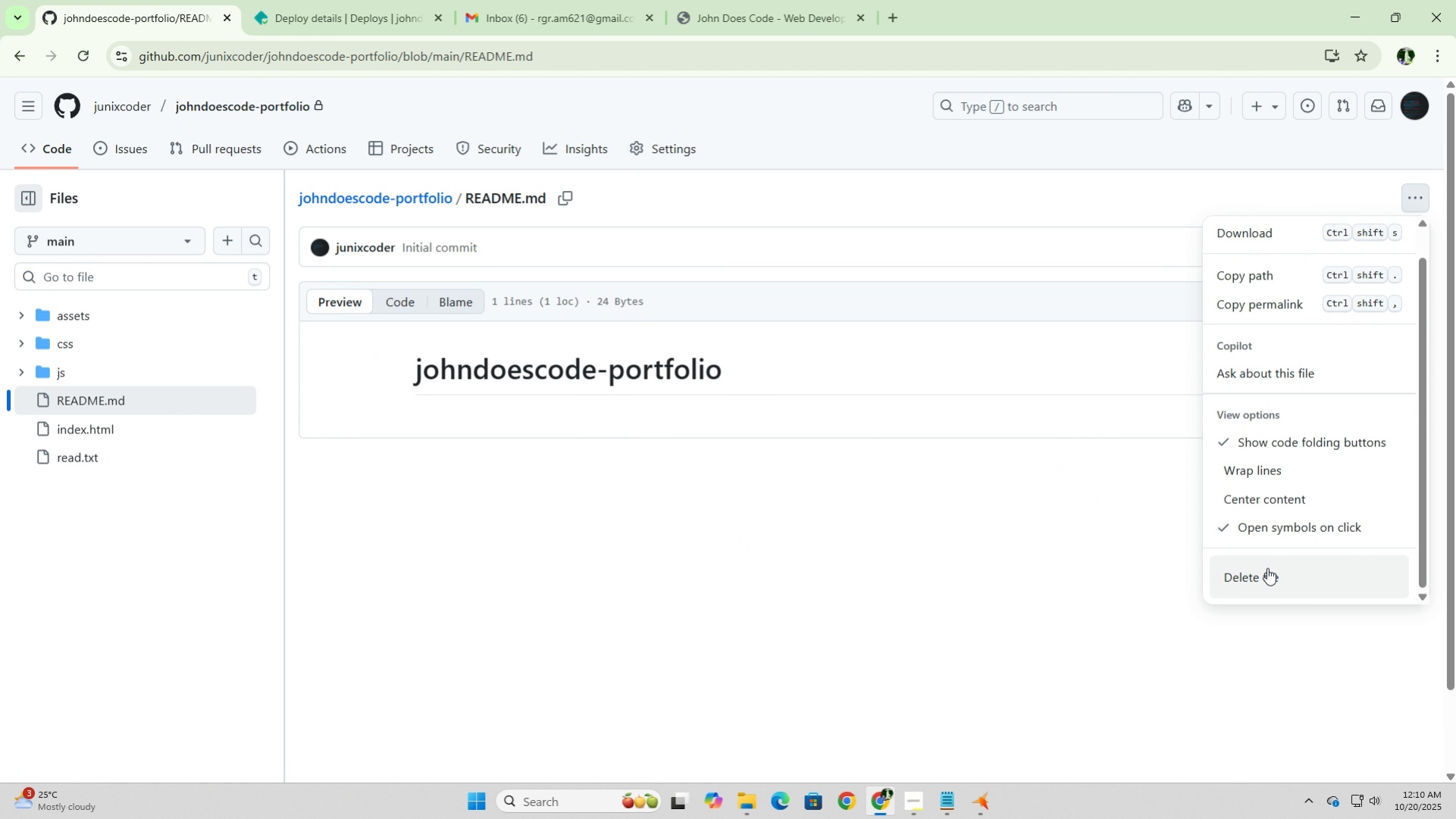 
mouse_move([1247, 573])
 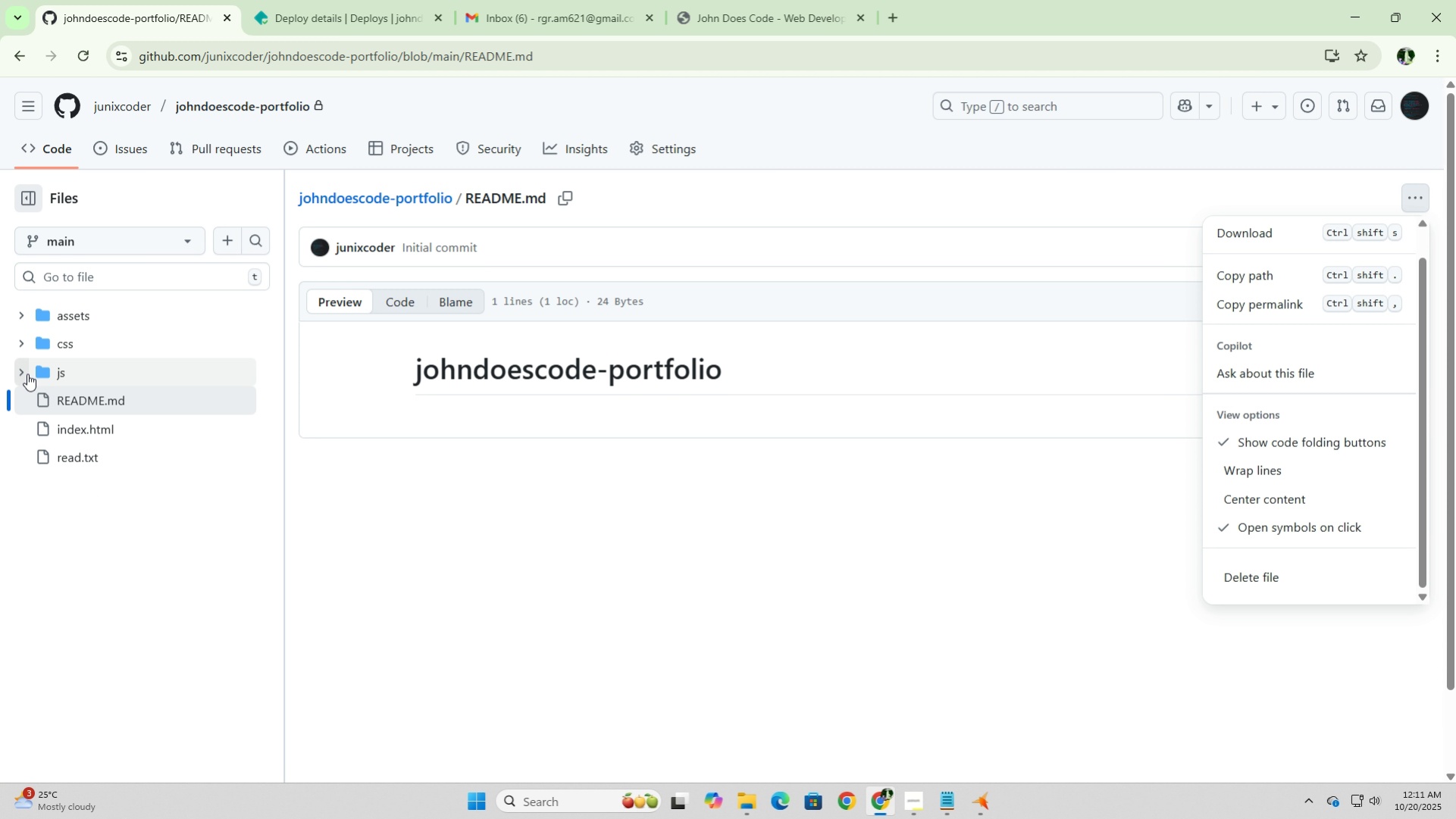 
left_click([24, 370])
 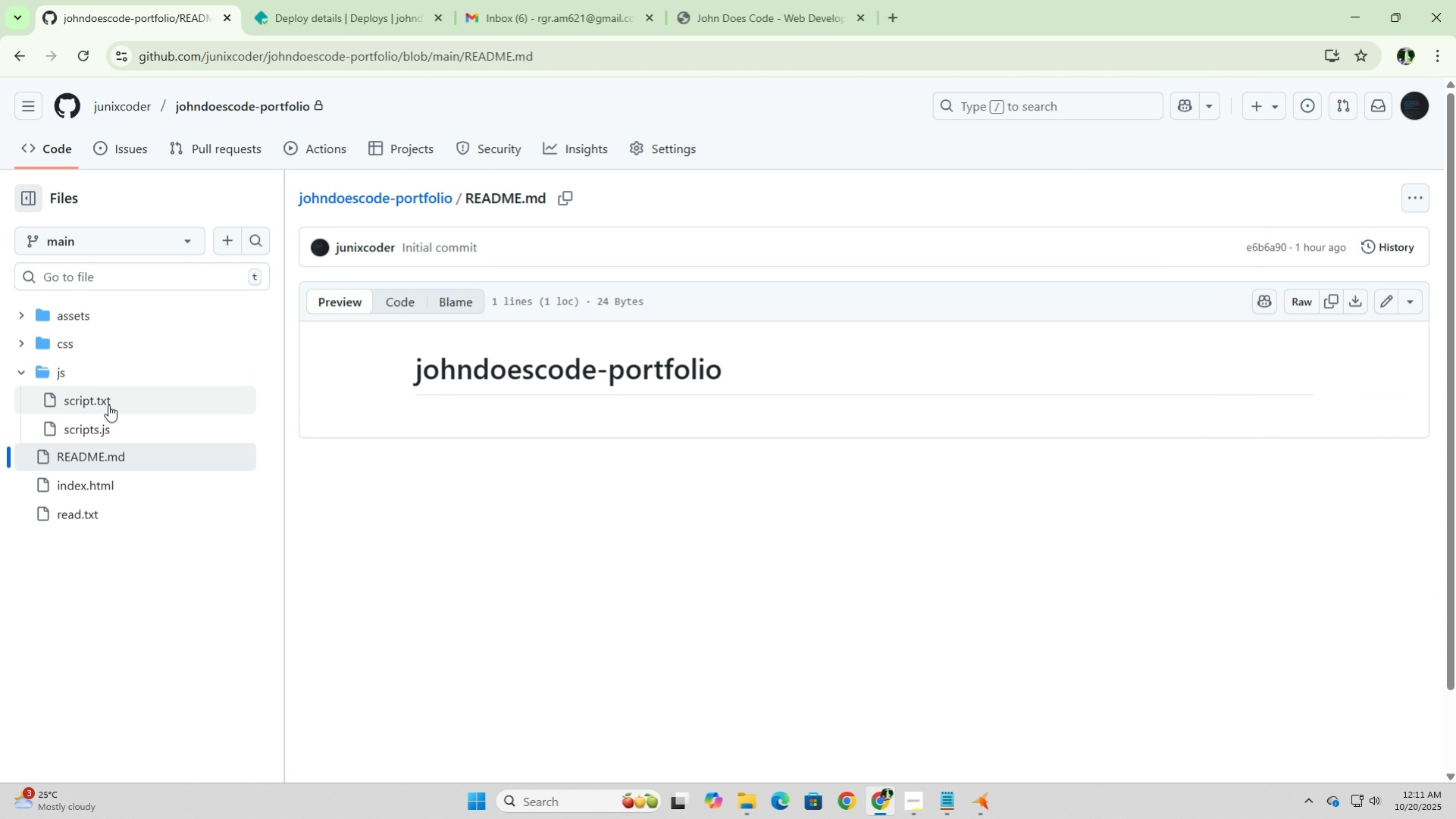 
left_click([108, 404])
 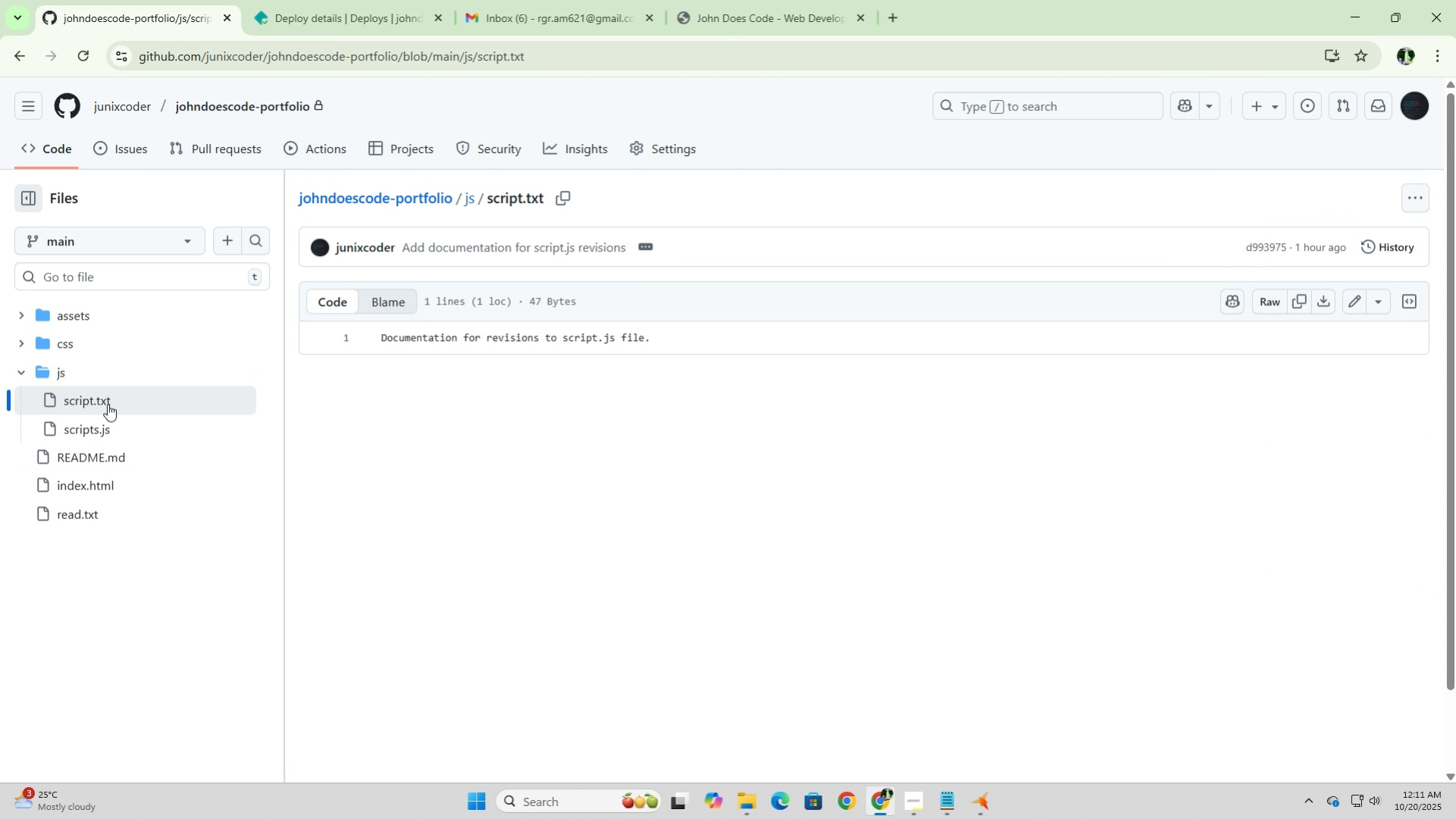 
wait(6.51)
 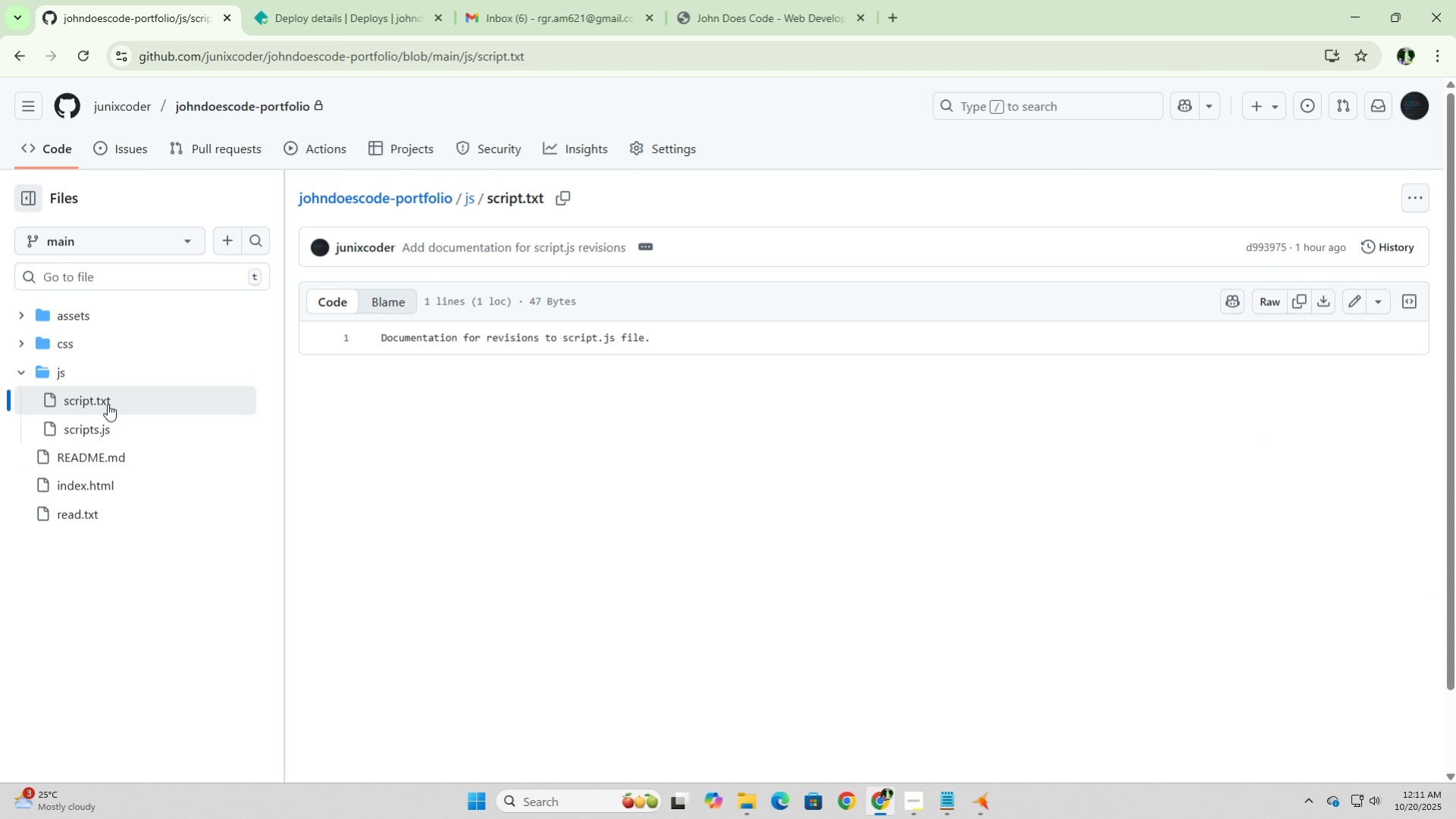 
left_click([24, 371])
 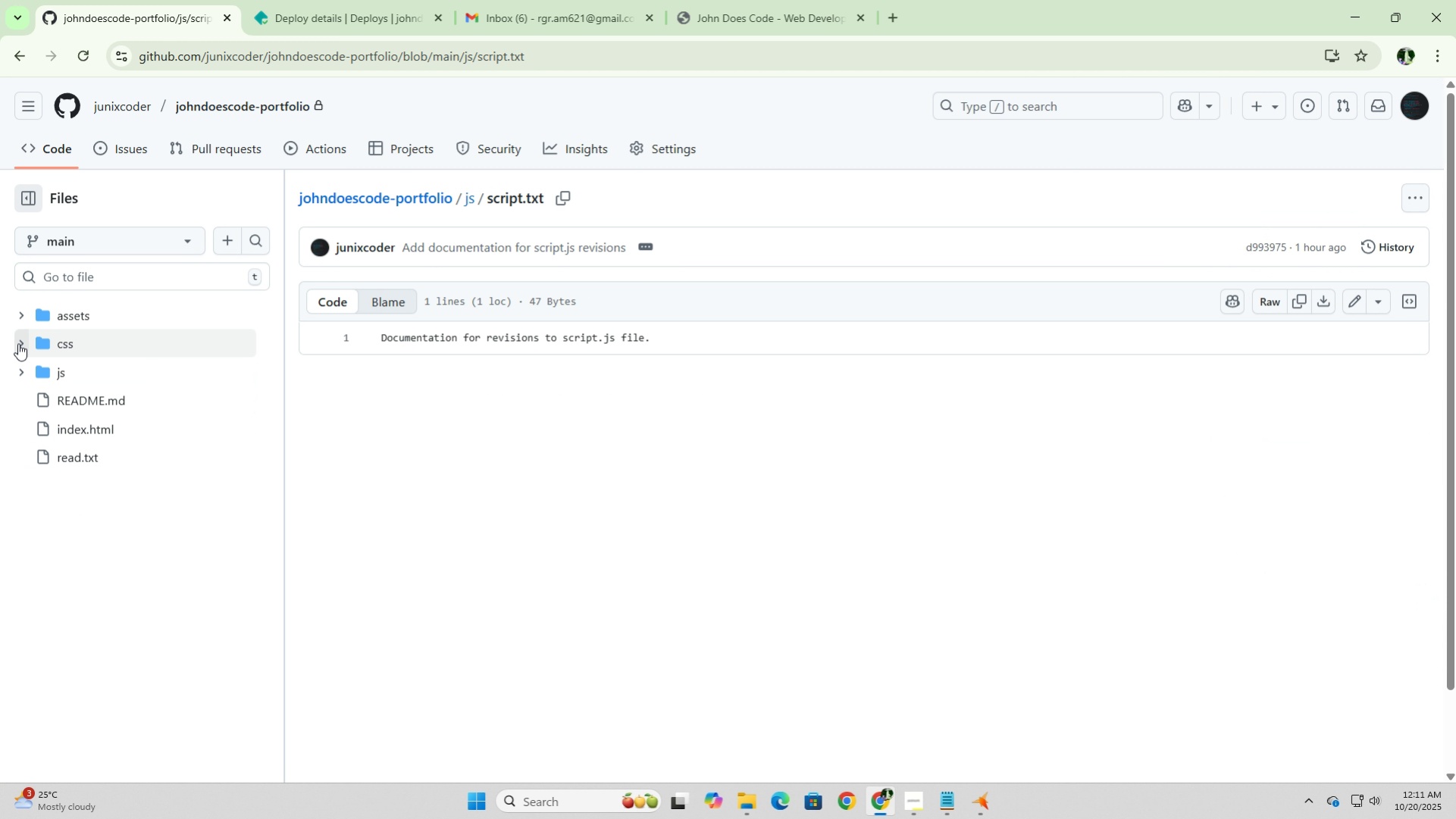 
left_click([18, 343])
 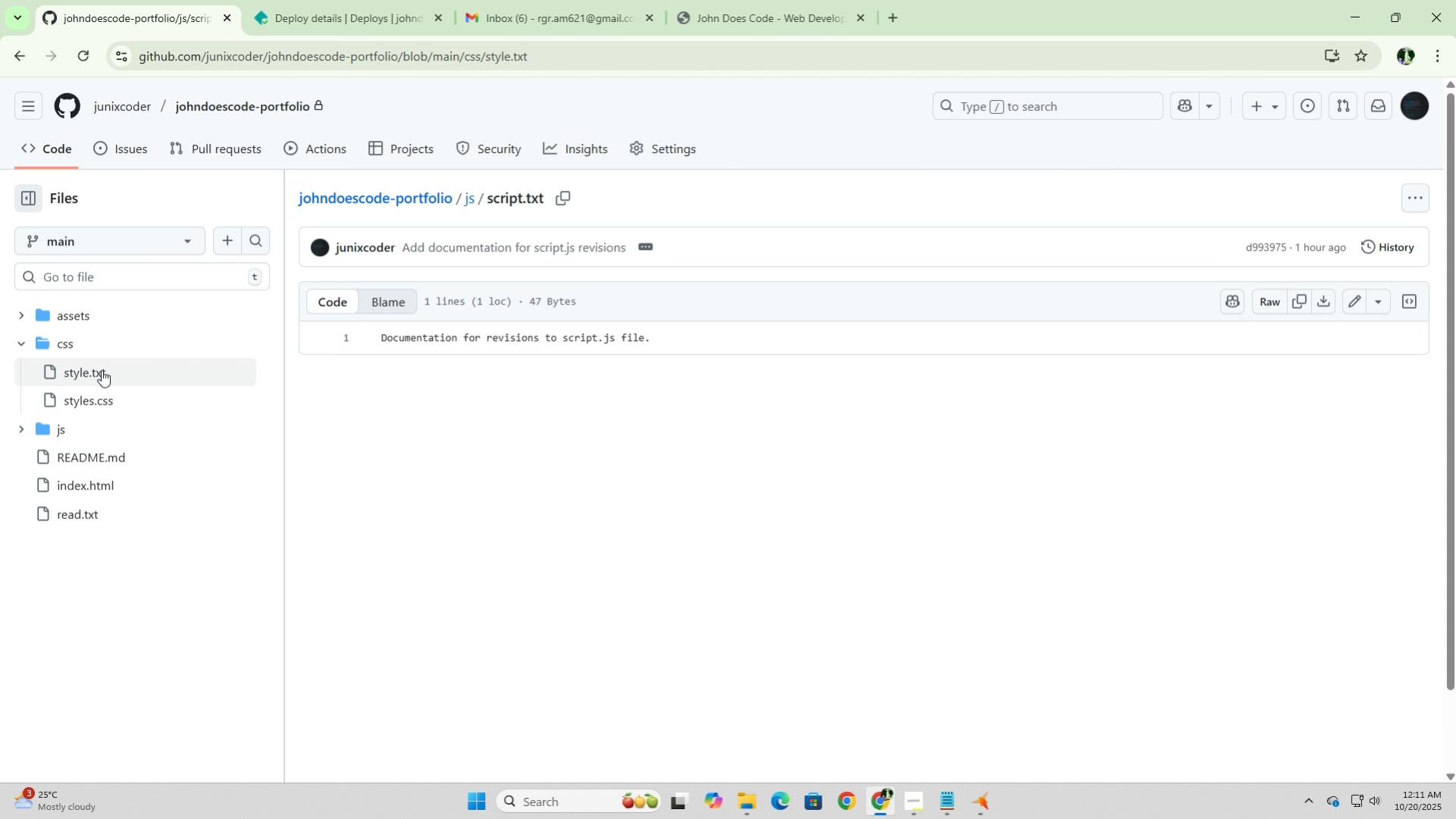 
left_click([102, 370])
 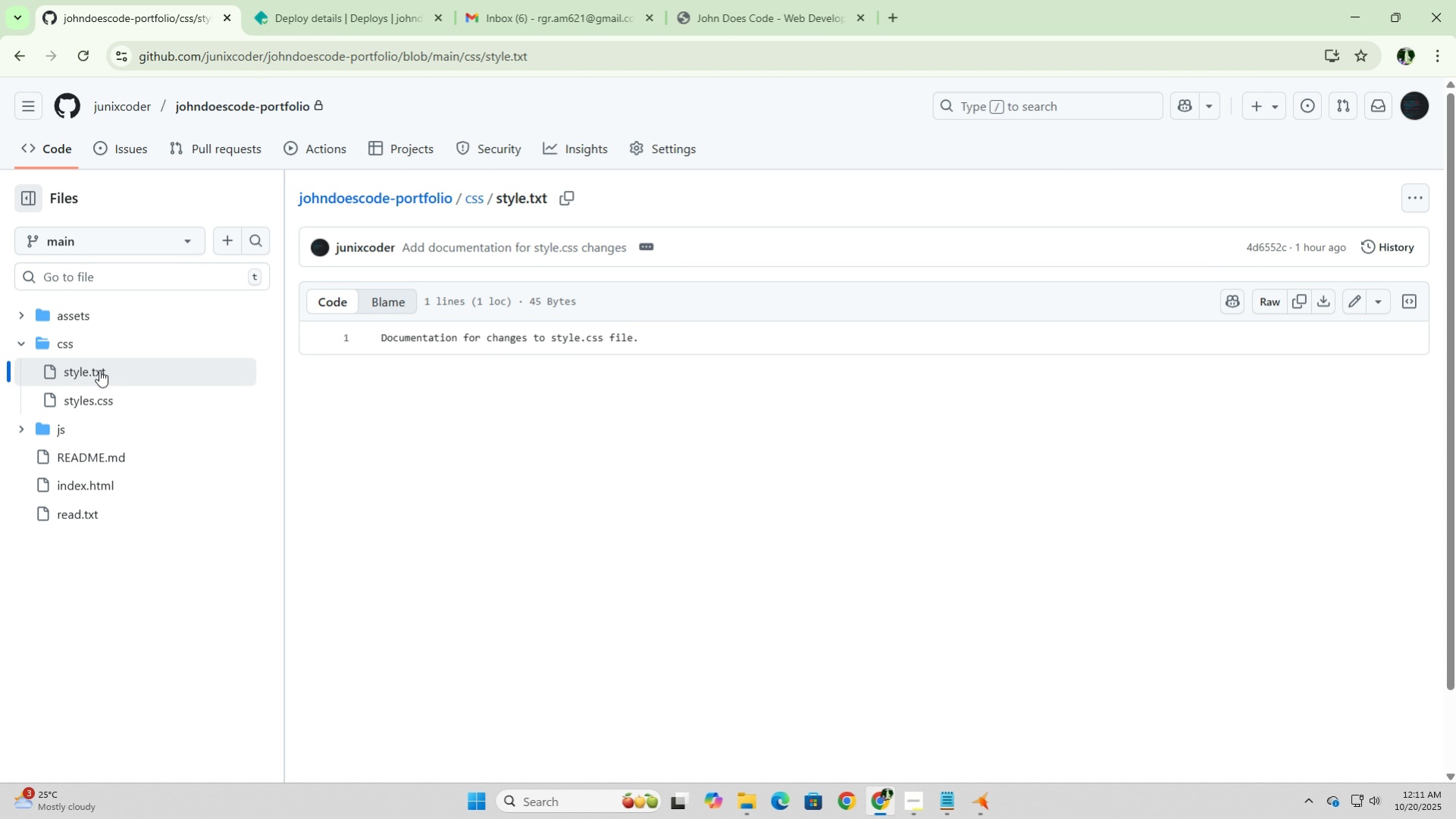 
left_click([23, 345])
 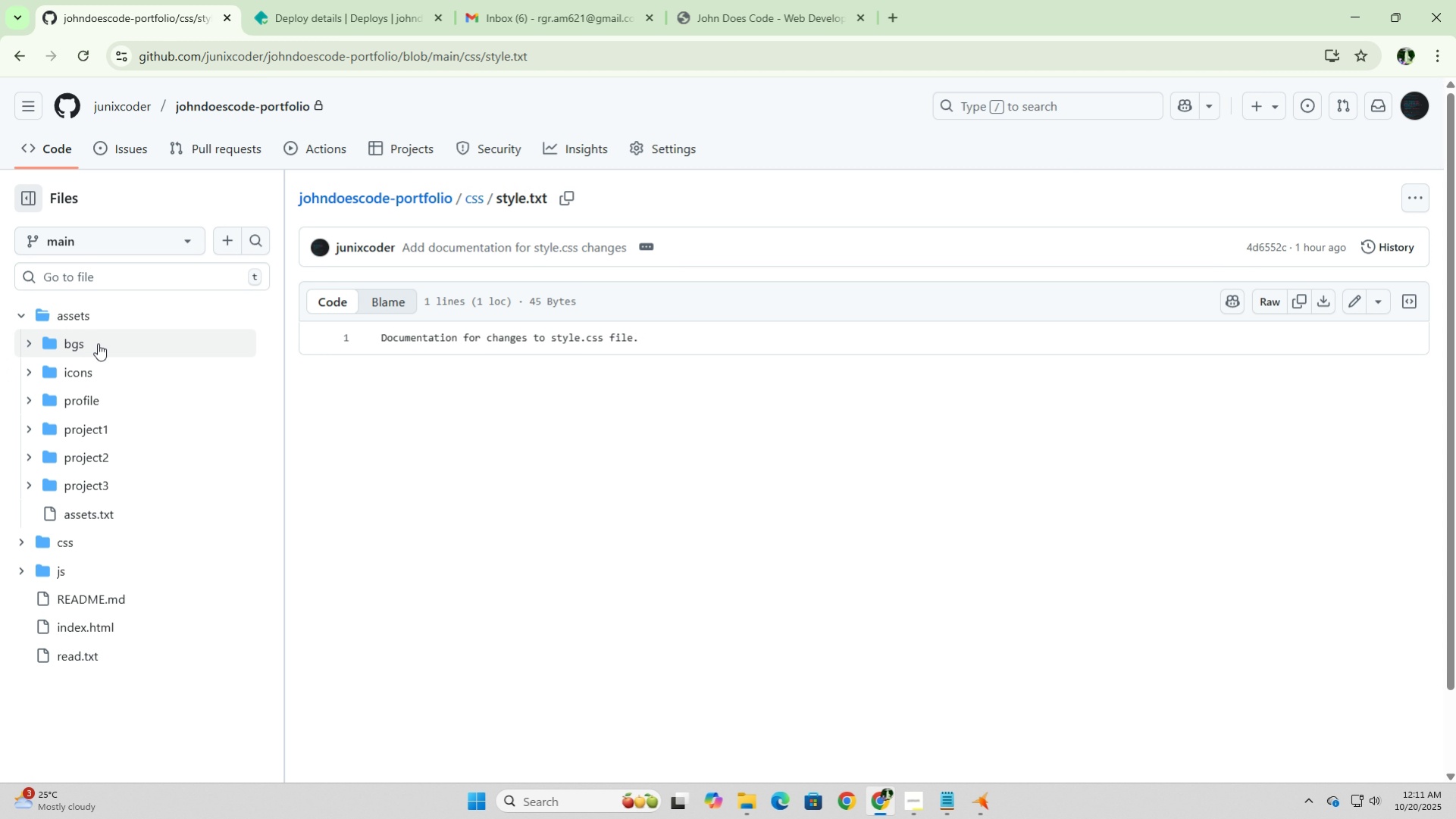 
left_click([103, 343])
 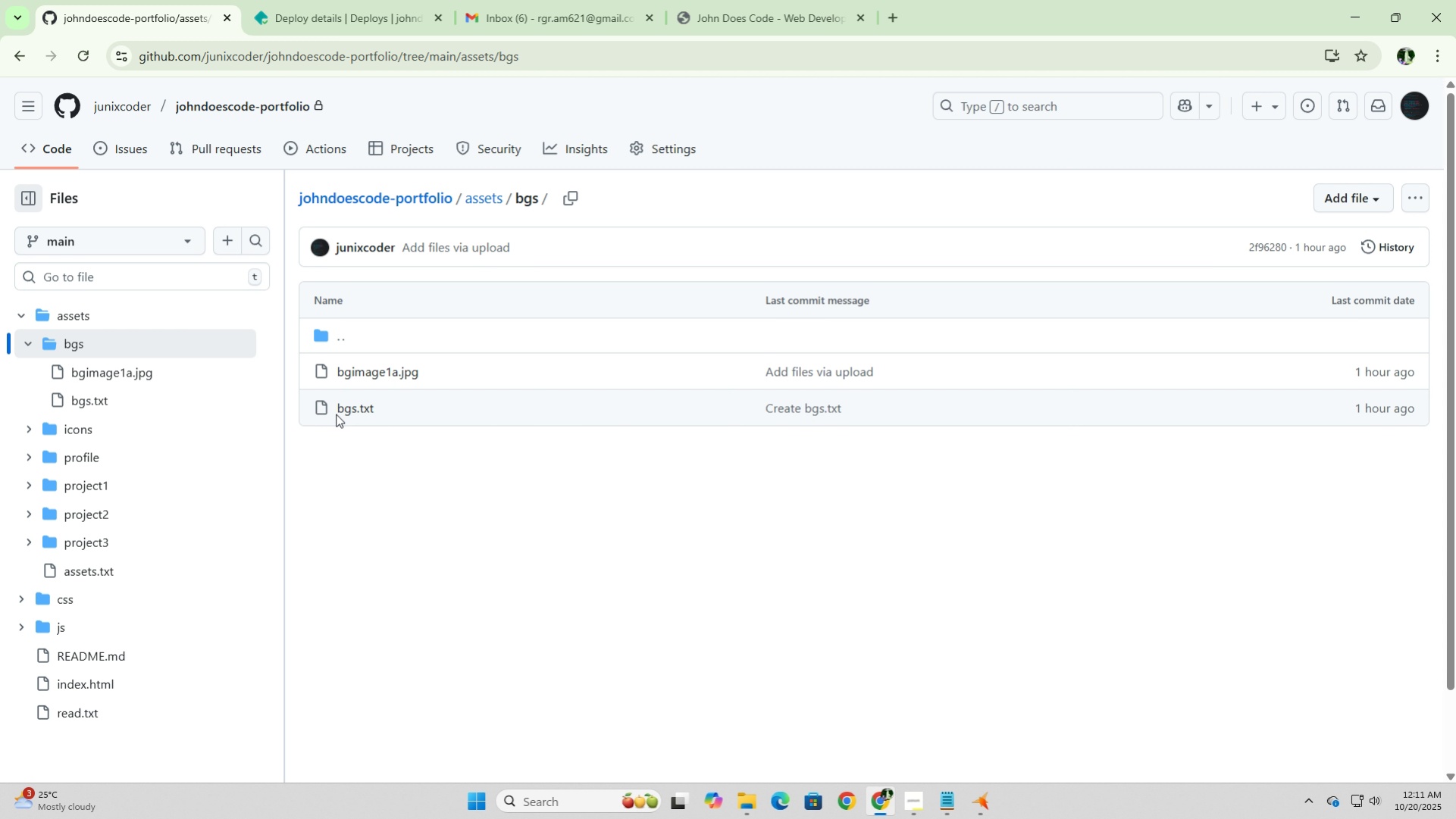 
wait(6.52)
 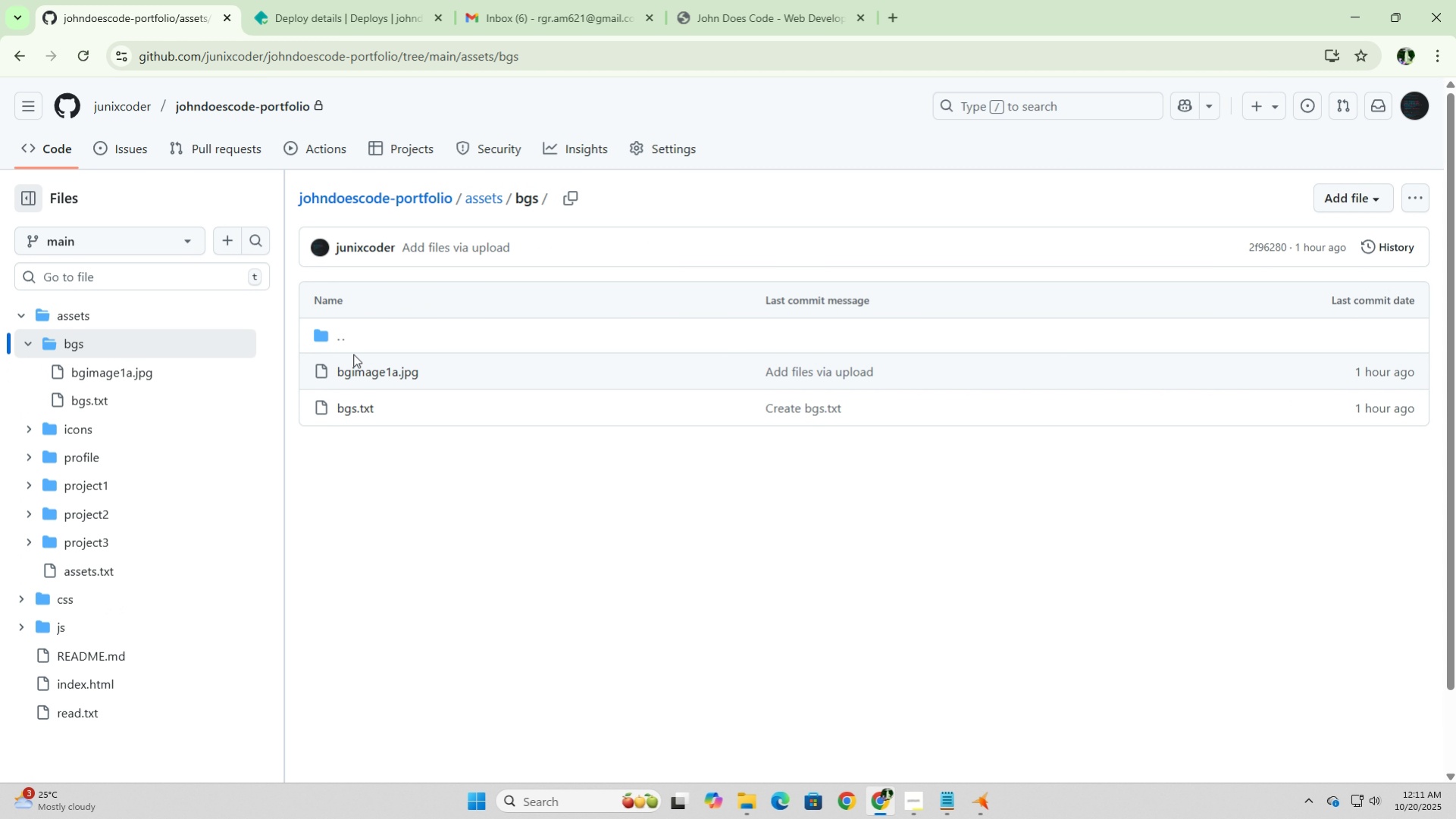 
left_click([358, 413])
 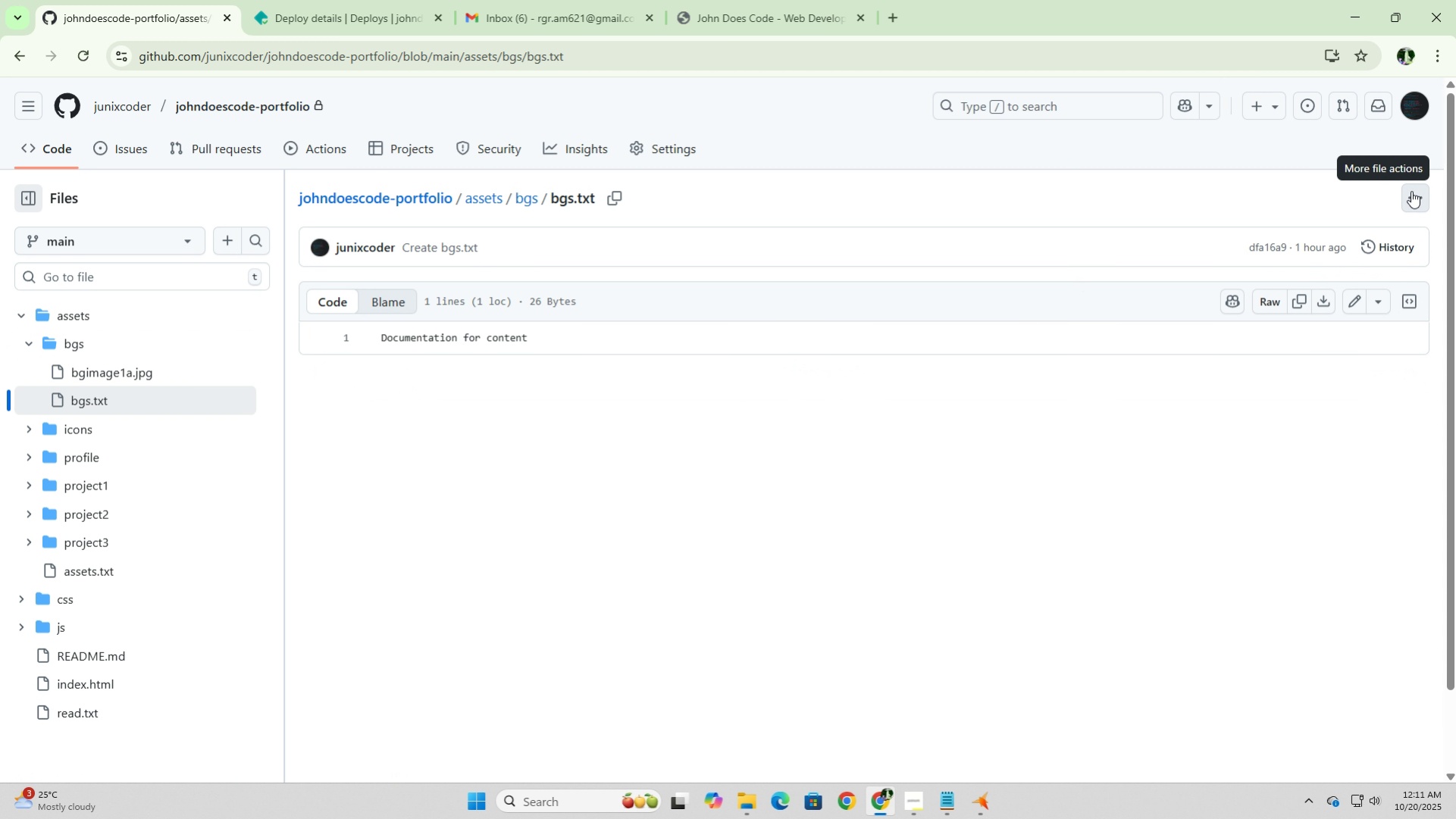 
left_click([1411, 191])
 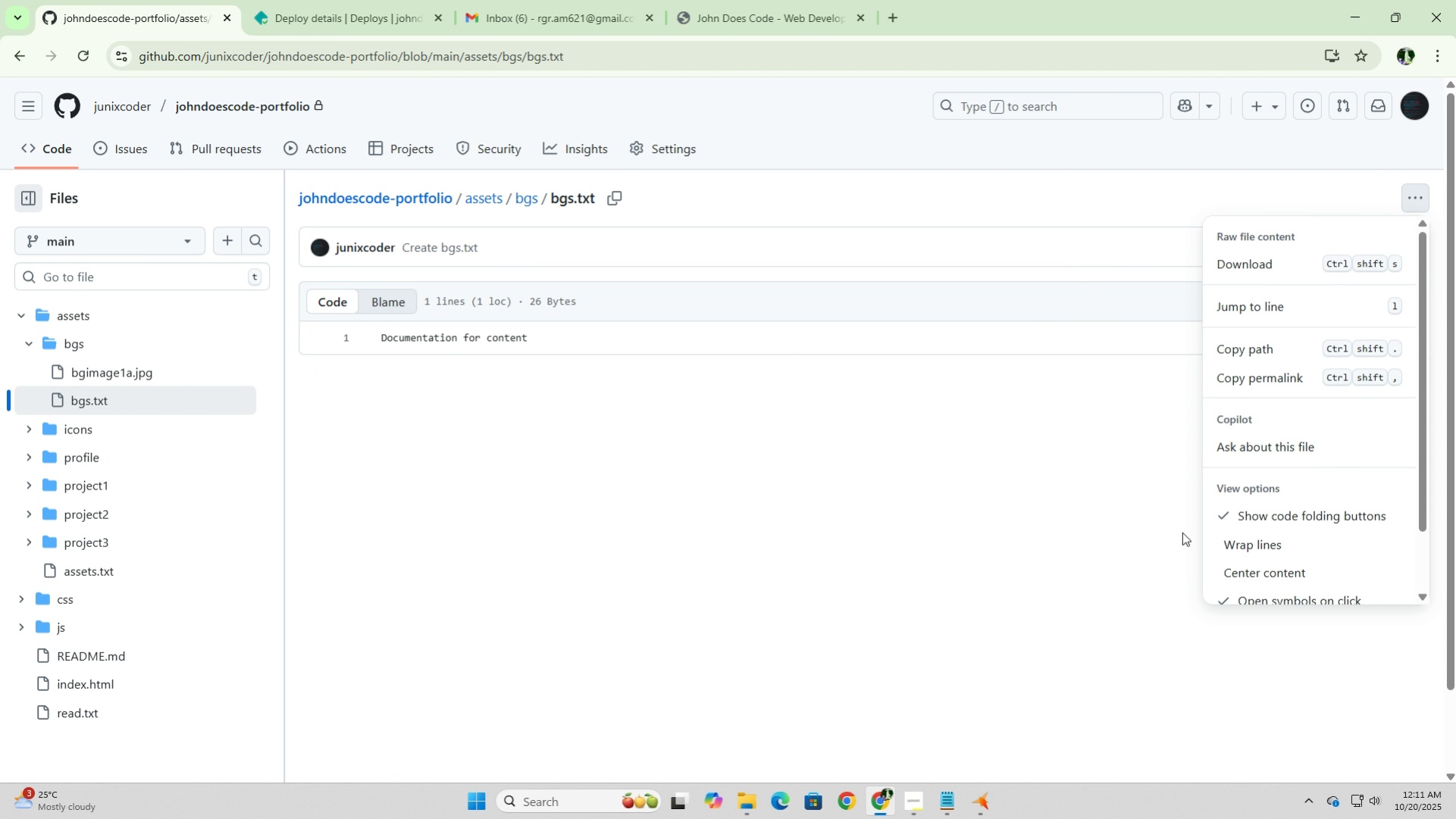 
scroll: coordinate [1271, 491], scroll_direction: down, amount: 5.0
 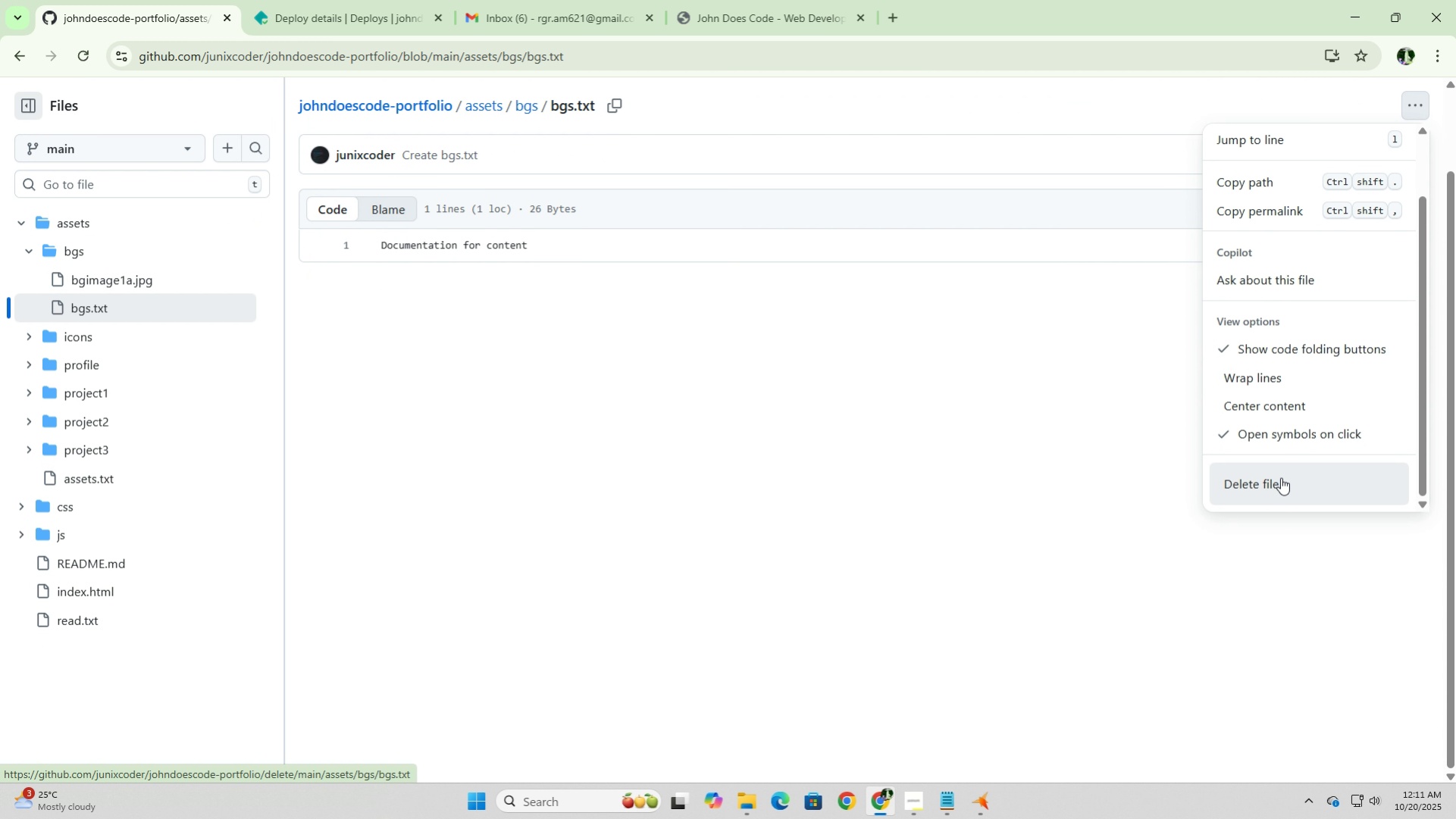 
left_click([1280, 477])
 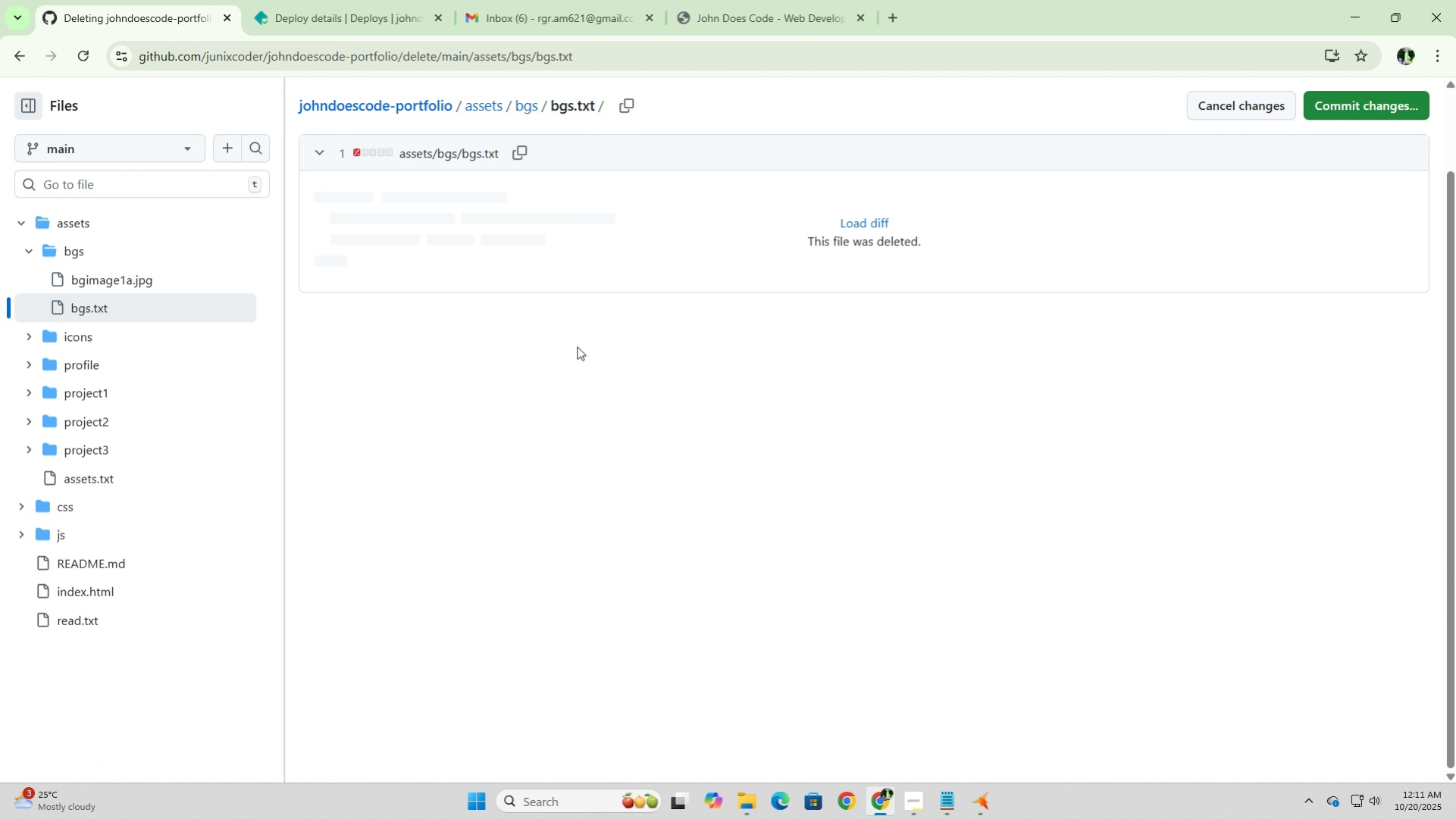 
scroll: coordinate [565, 431], scroll_direction: up, amount: 2.0
 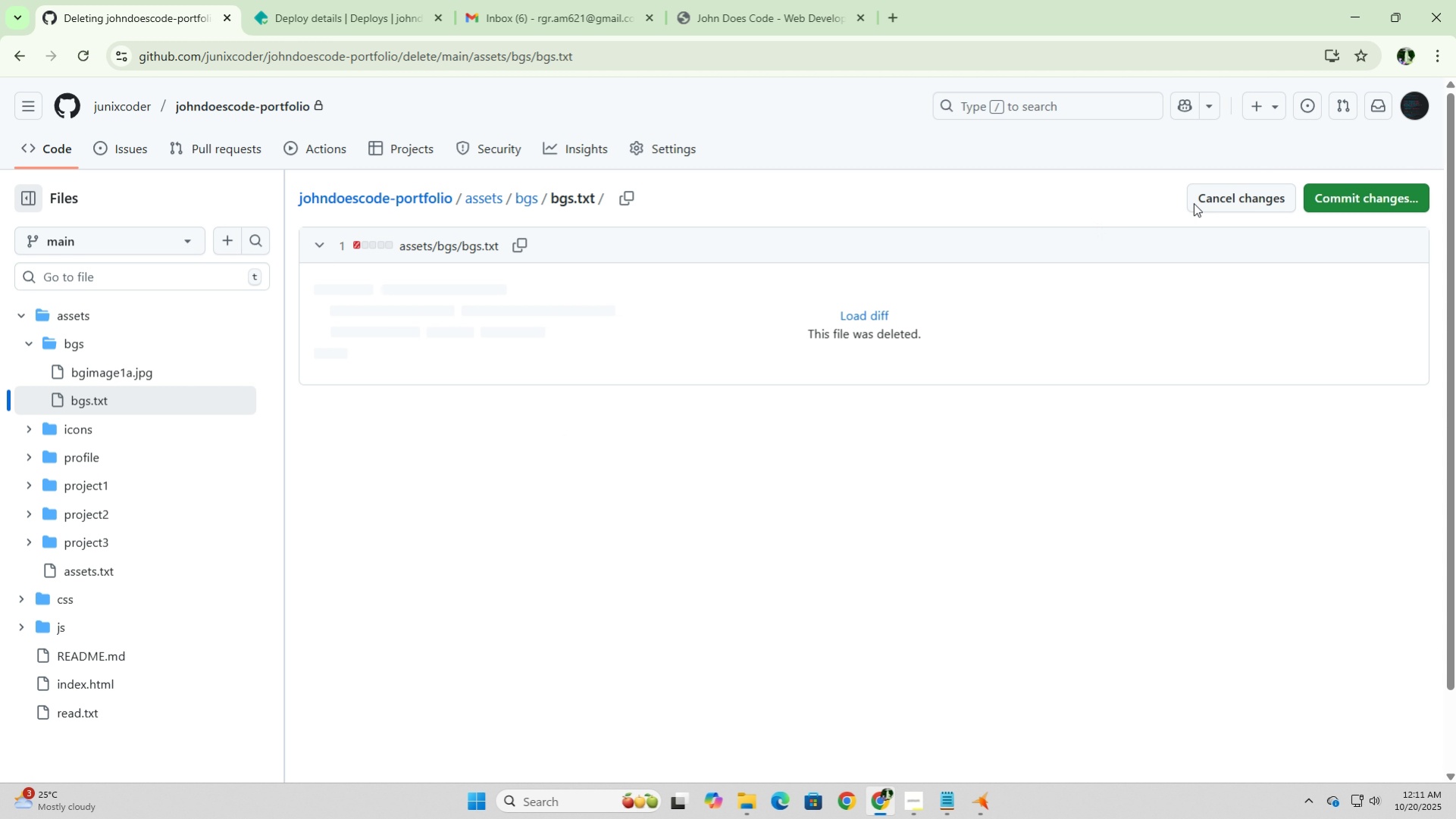 
left_click([1380, 190])
 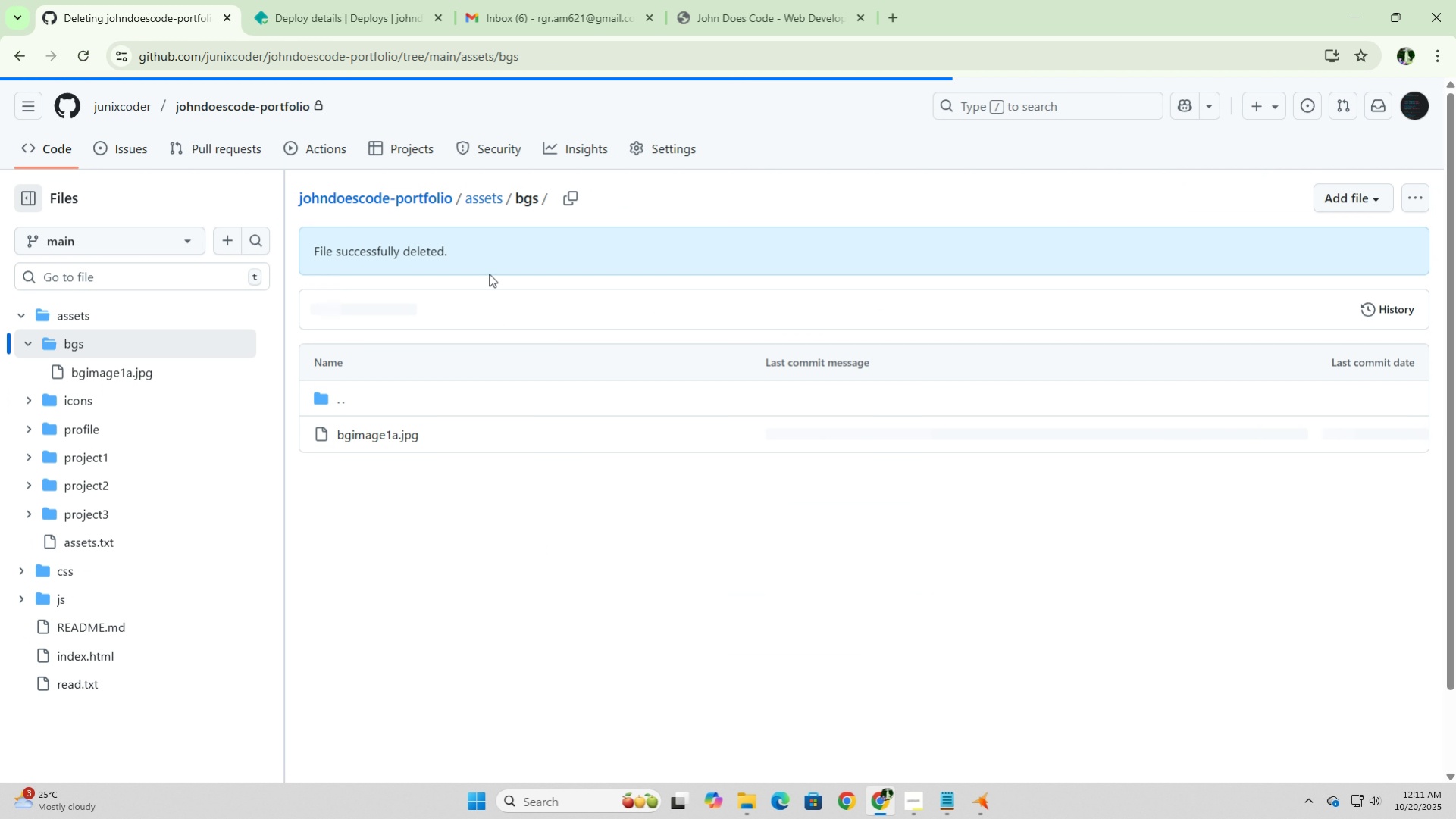 
wait(5.14)
 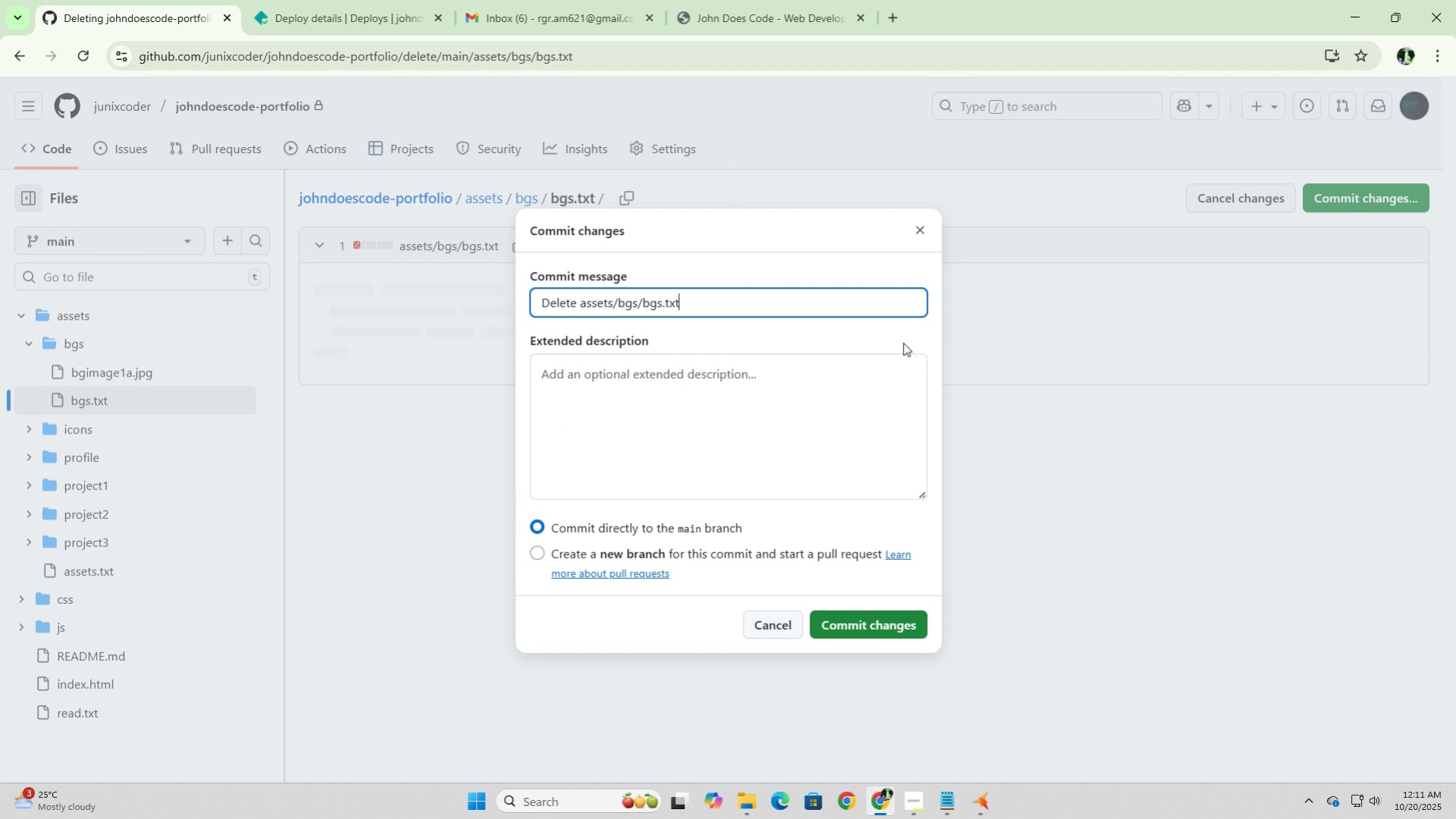 
left_click([71, 403])
 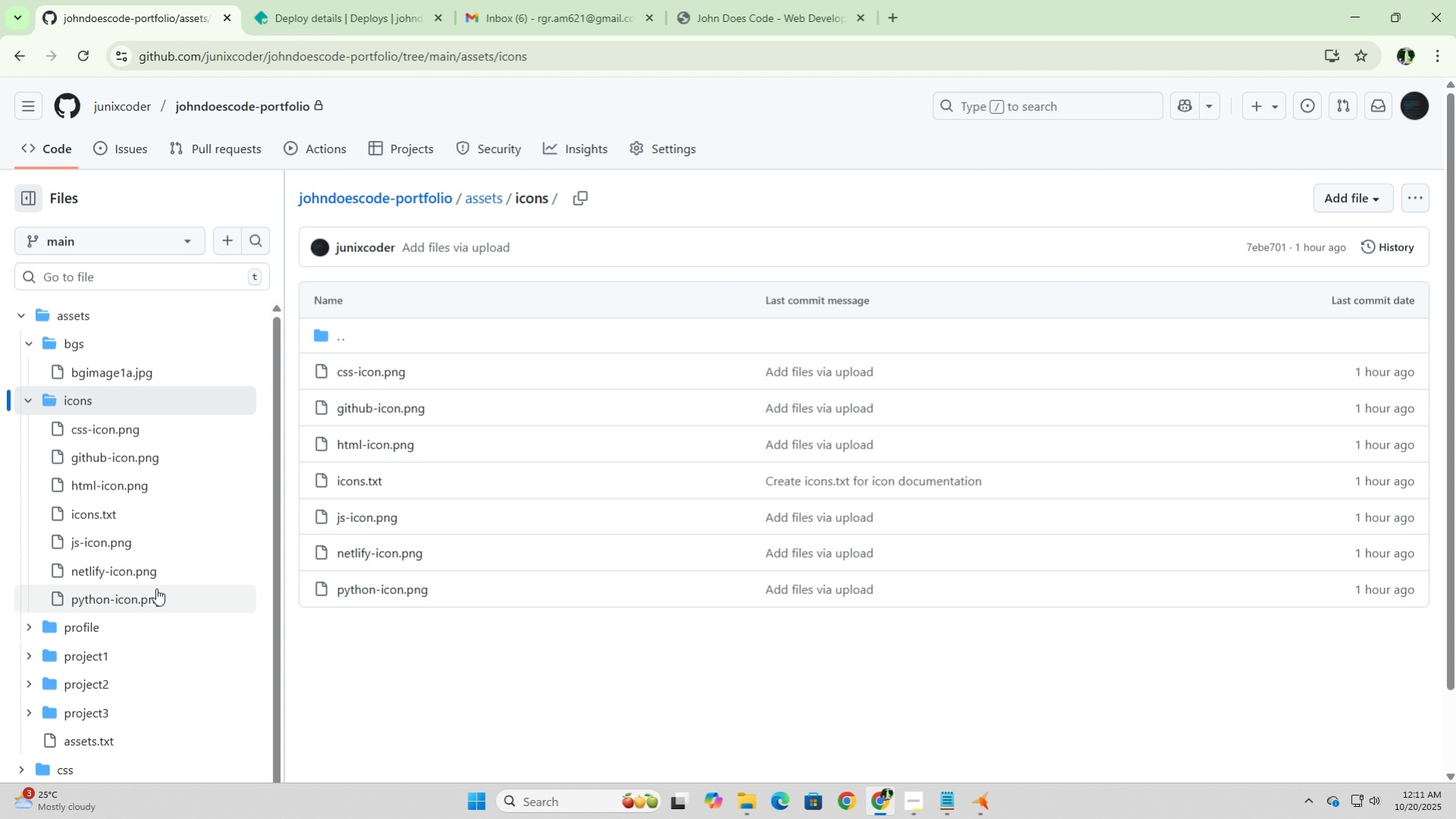 
wait(8.03)
 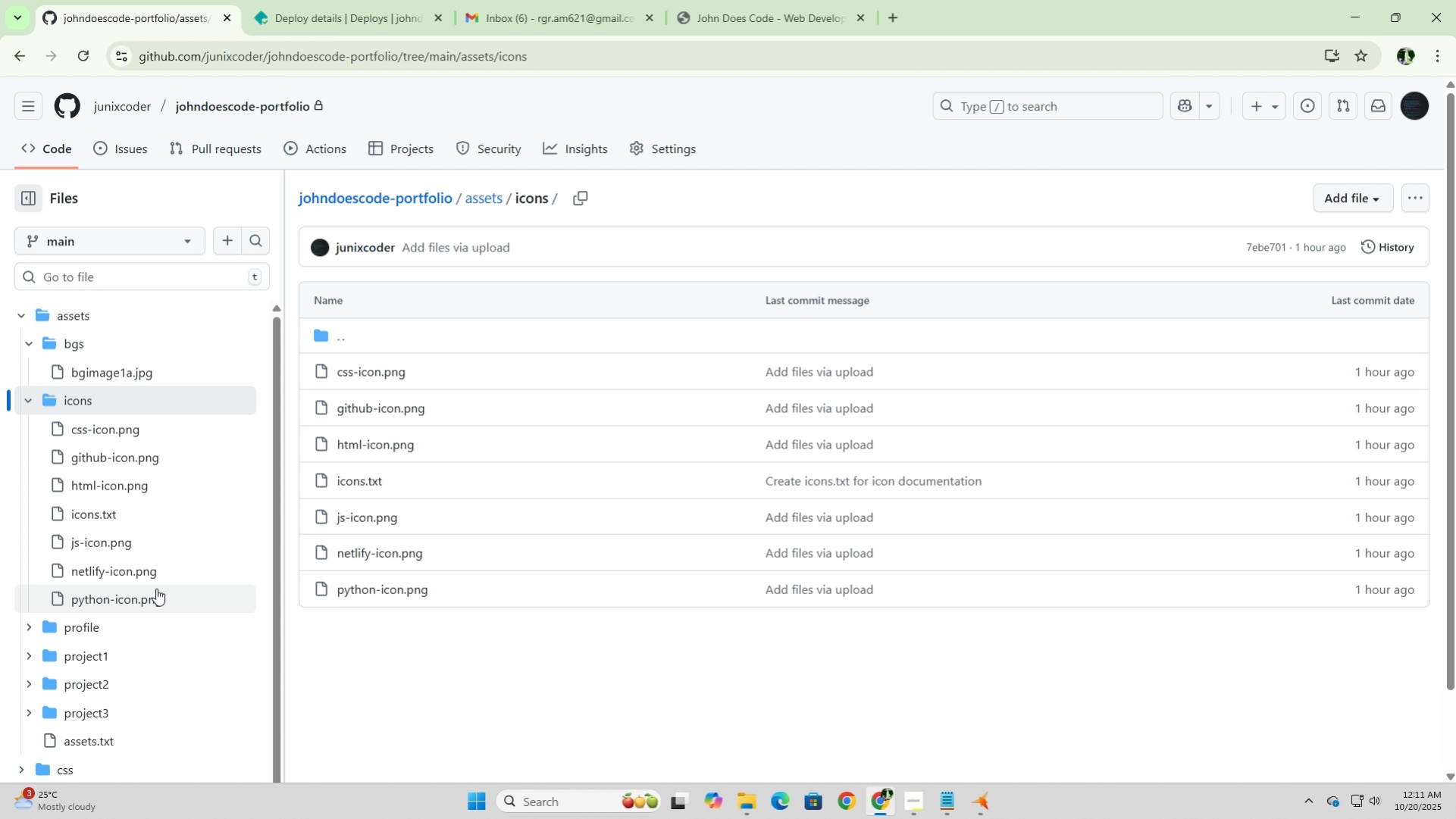 
left_click([364, 483])
 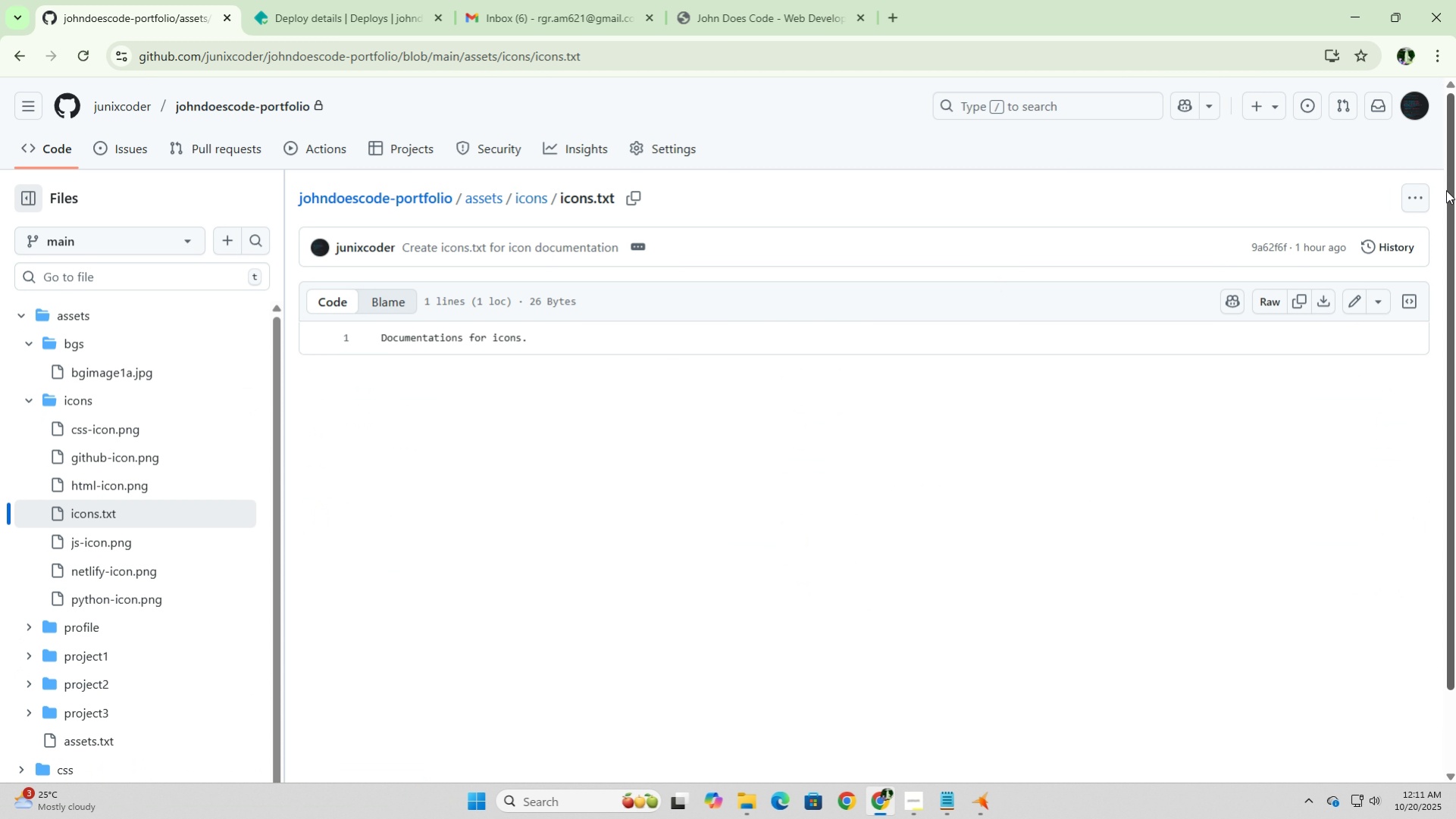 
left_click([1420, 198])
 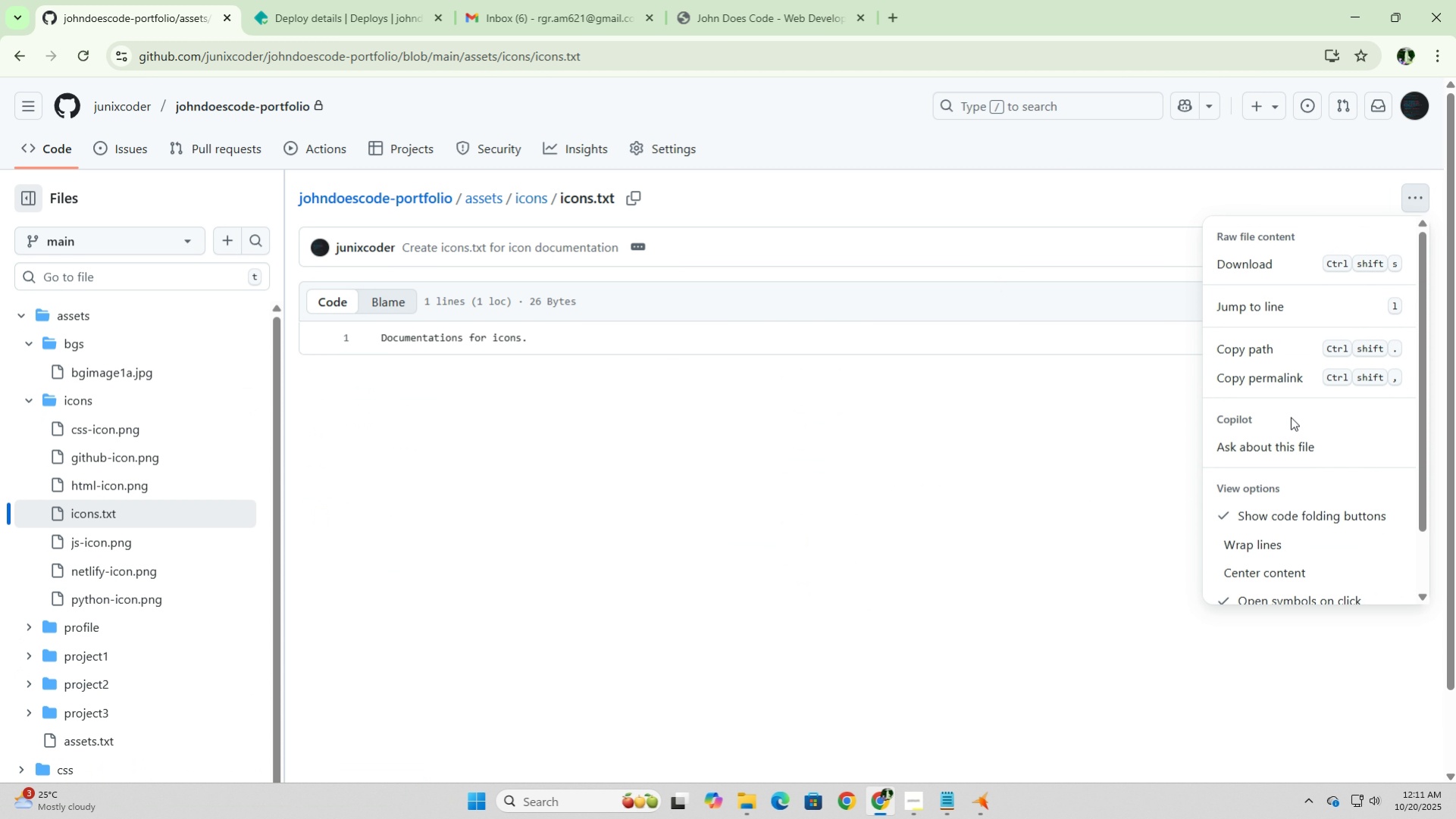 
scroll: coordinate [1294, 487], scroll_direction: down, amount: 6.0
 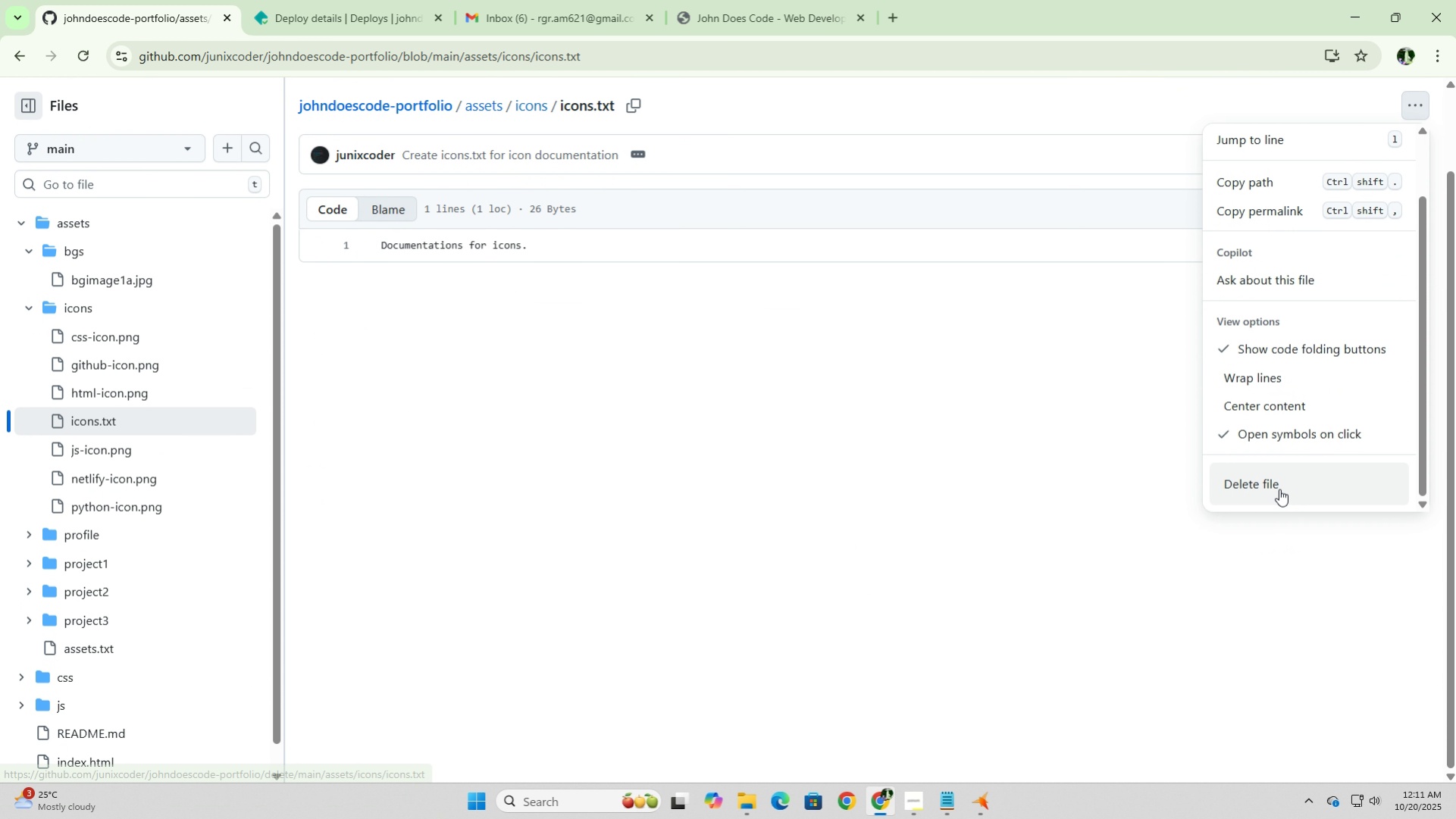 
left_click([1279, 489])
 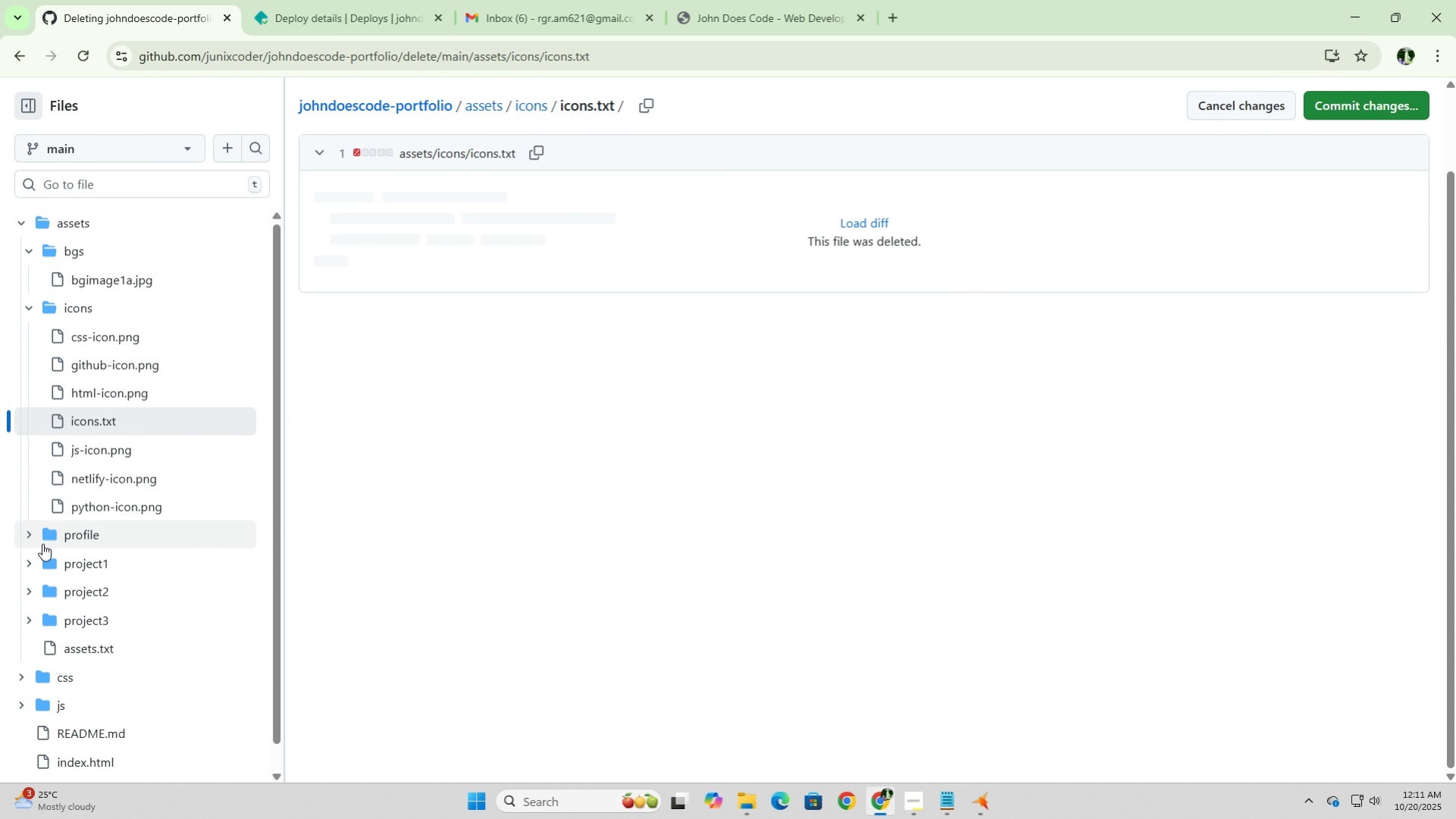 
left_click([79, 537])
 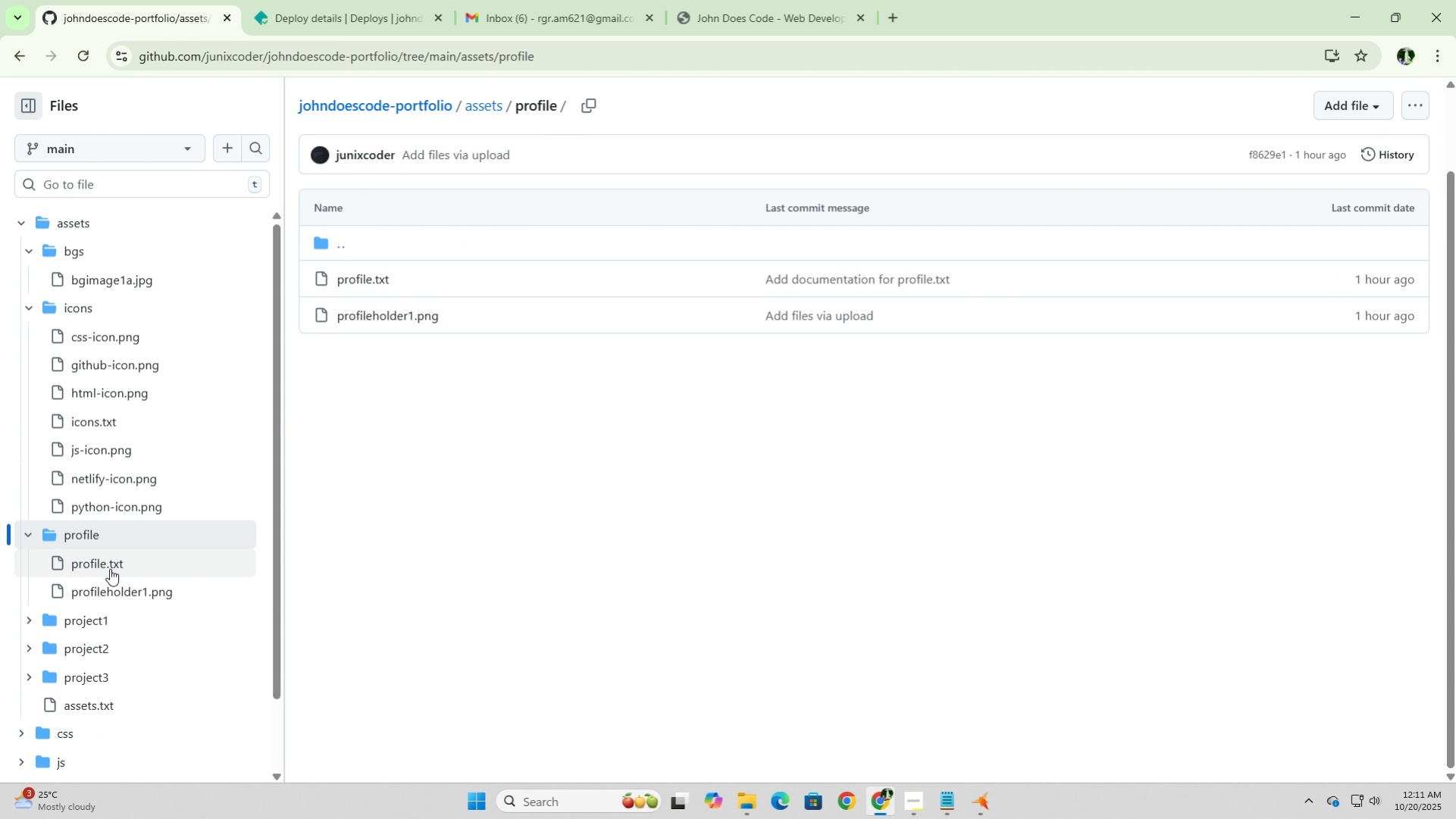 
left_click([110, 563])
 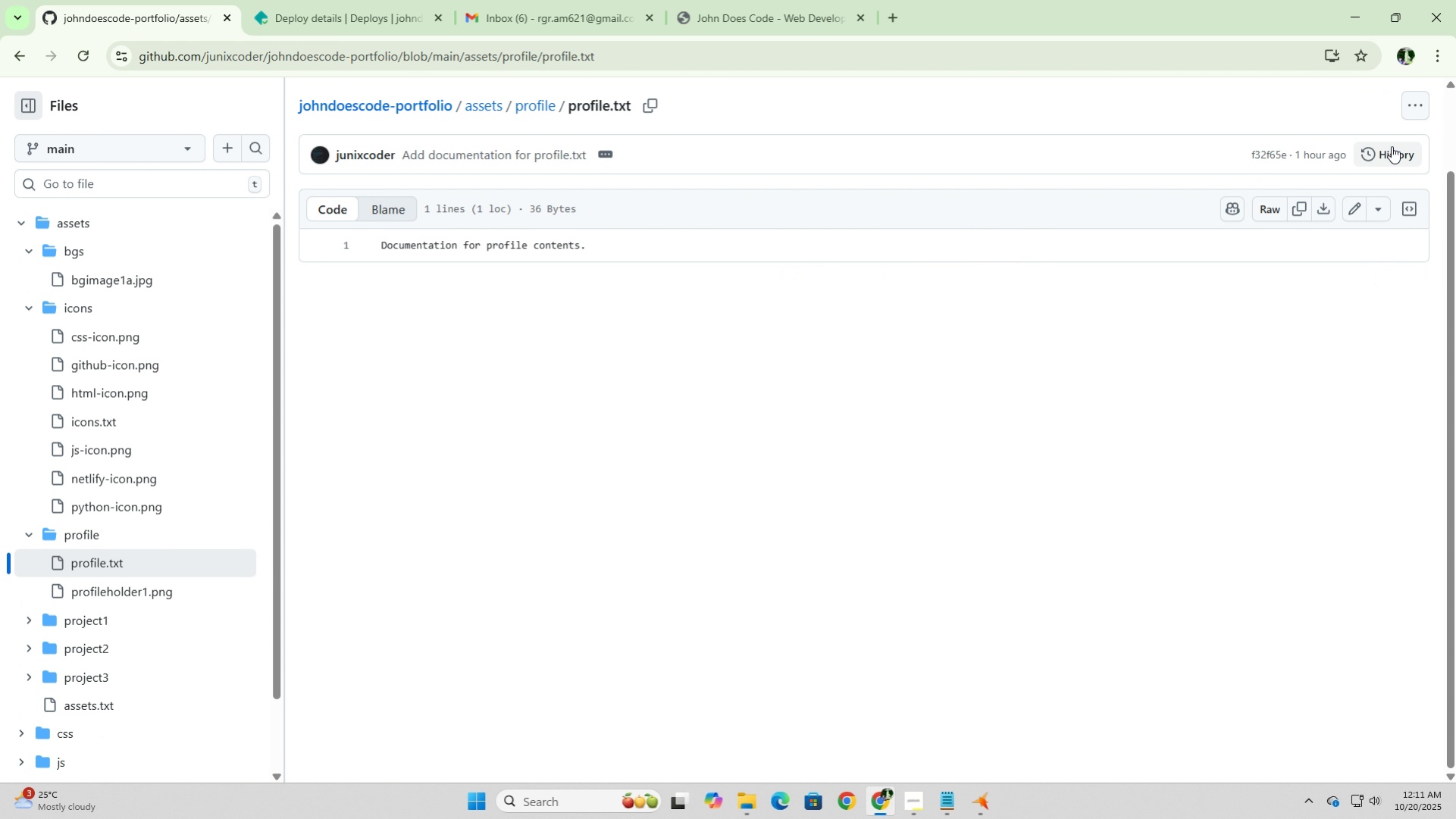 
left_click([1417, 98])
 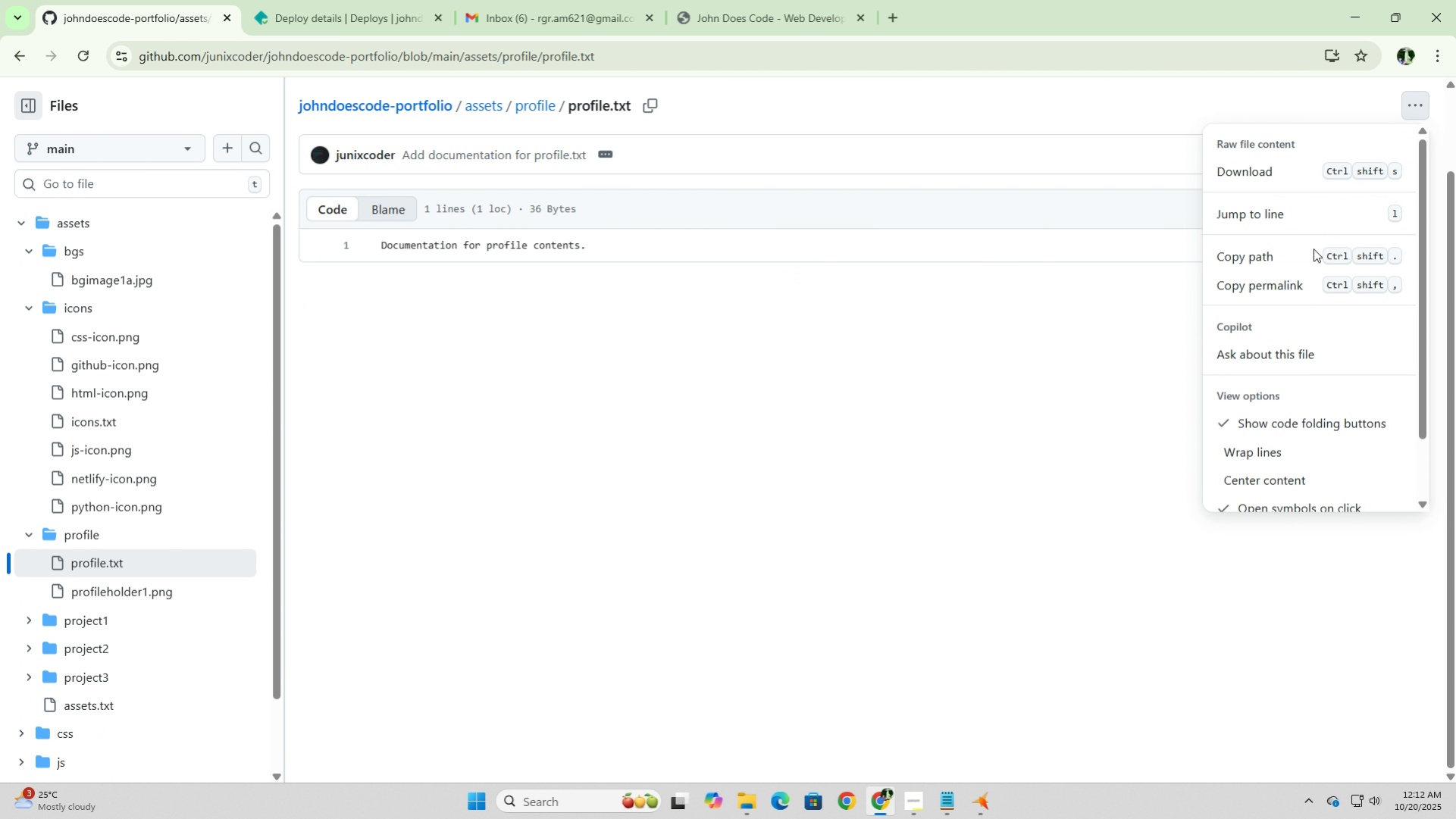 
scroll: coordinate [1282, 410], scroll_direction: down, amount: 3.0
 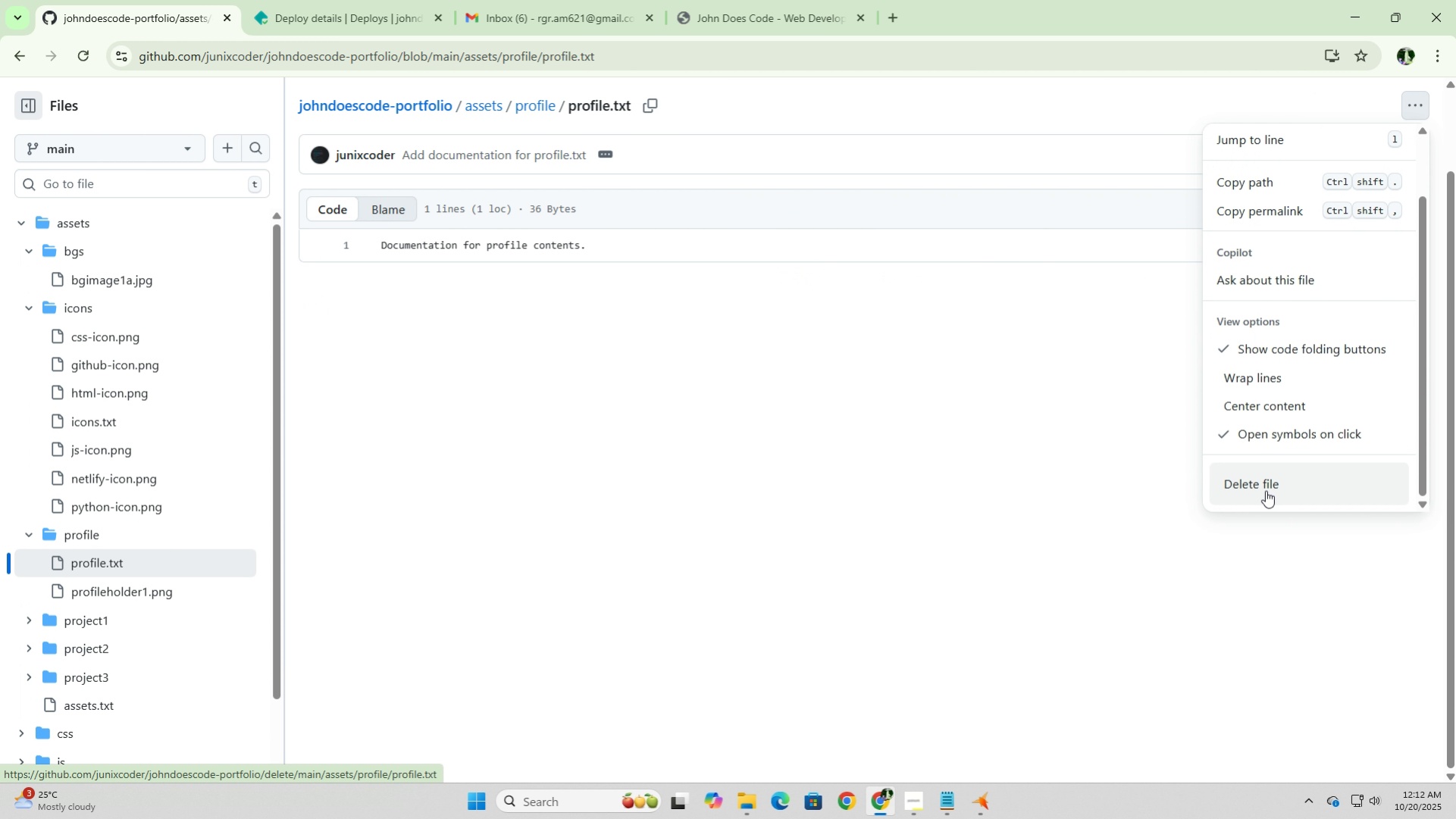 
left_click([1265, 490])
 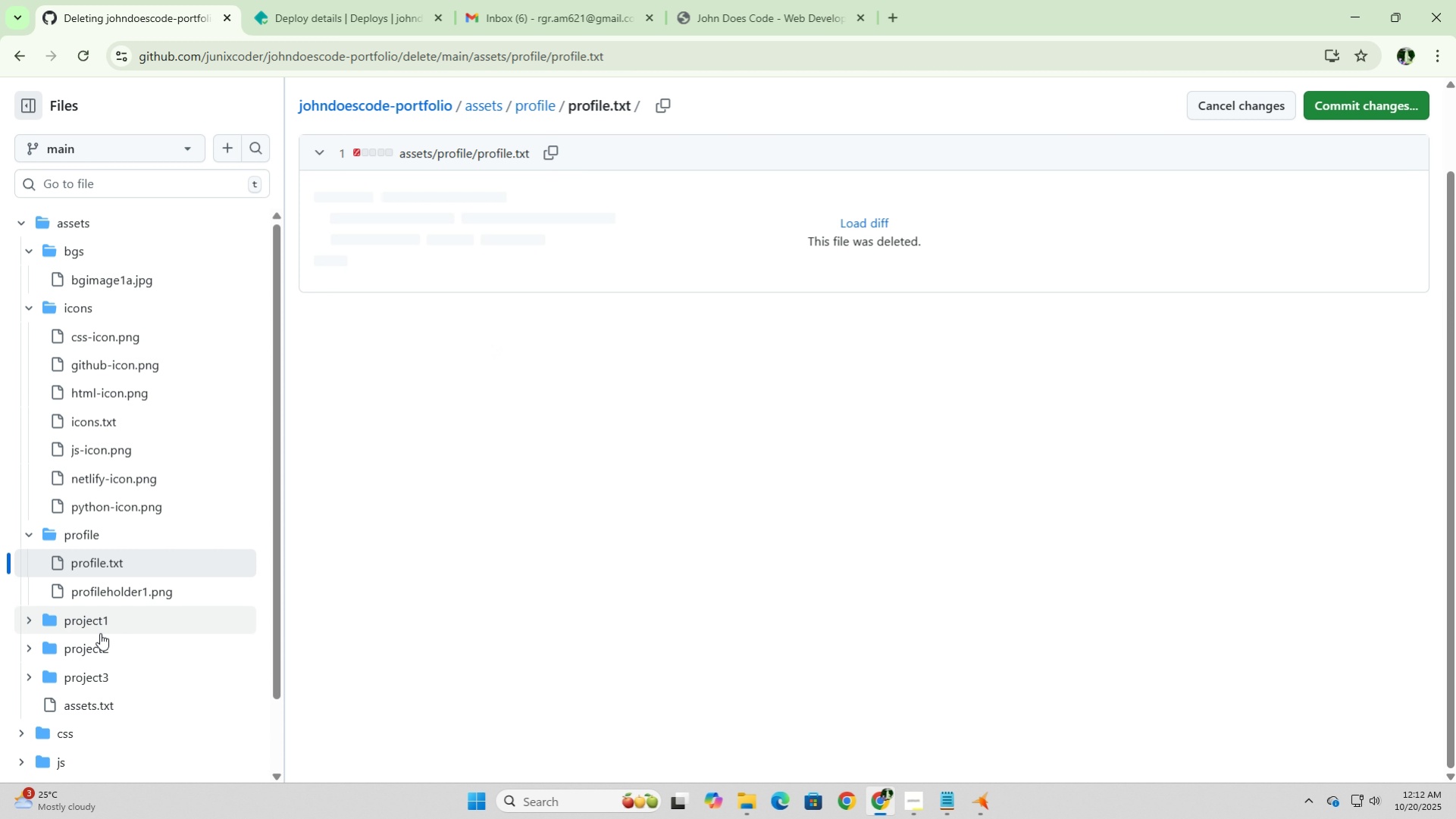 
left_click([99, 619])
 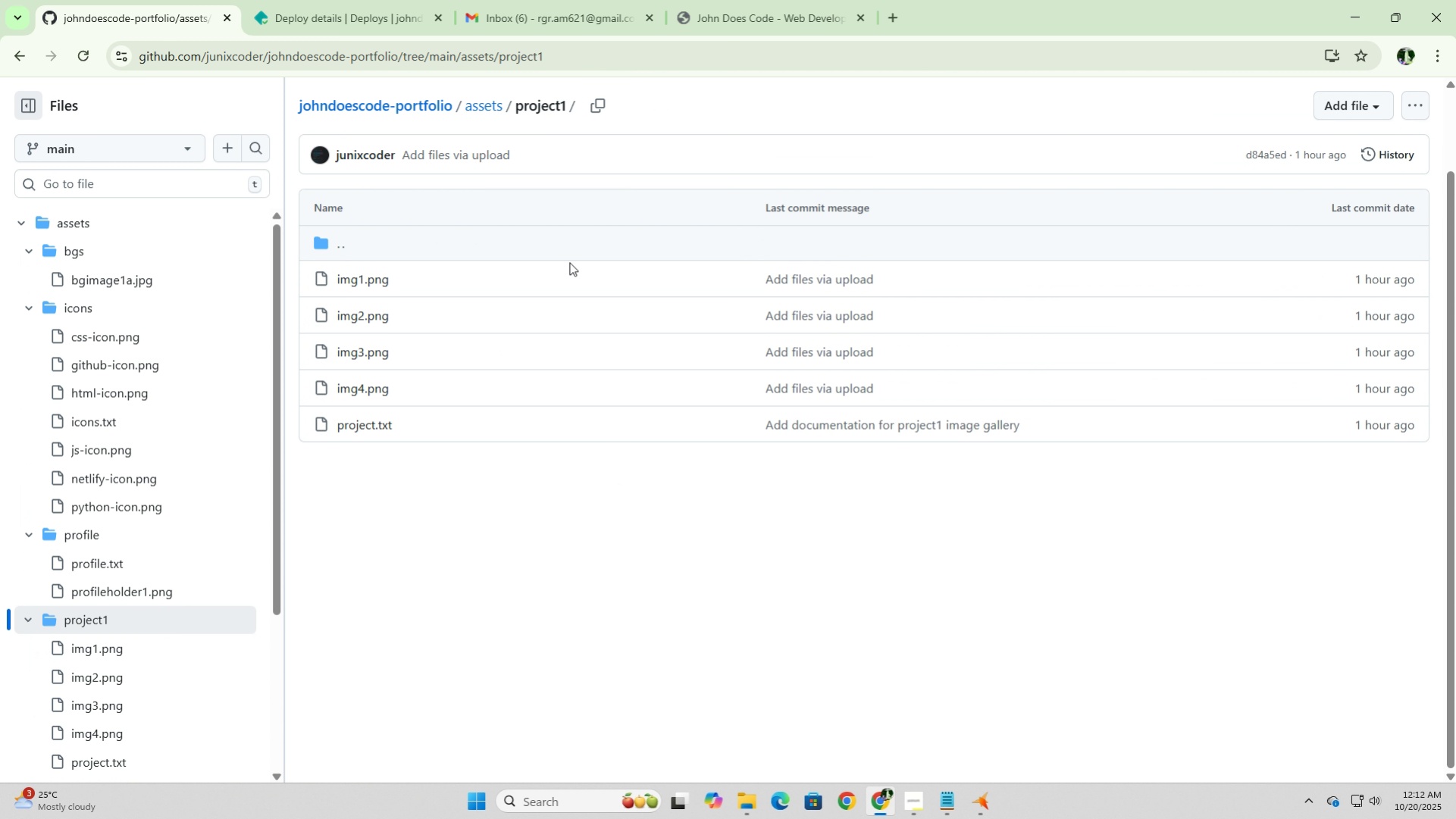 
left_click([370, 425])
 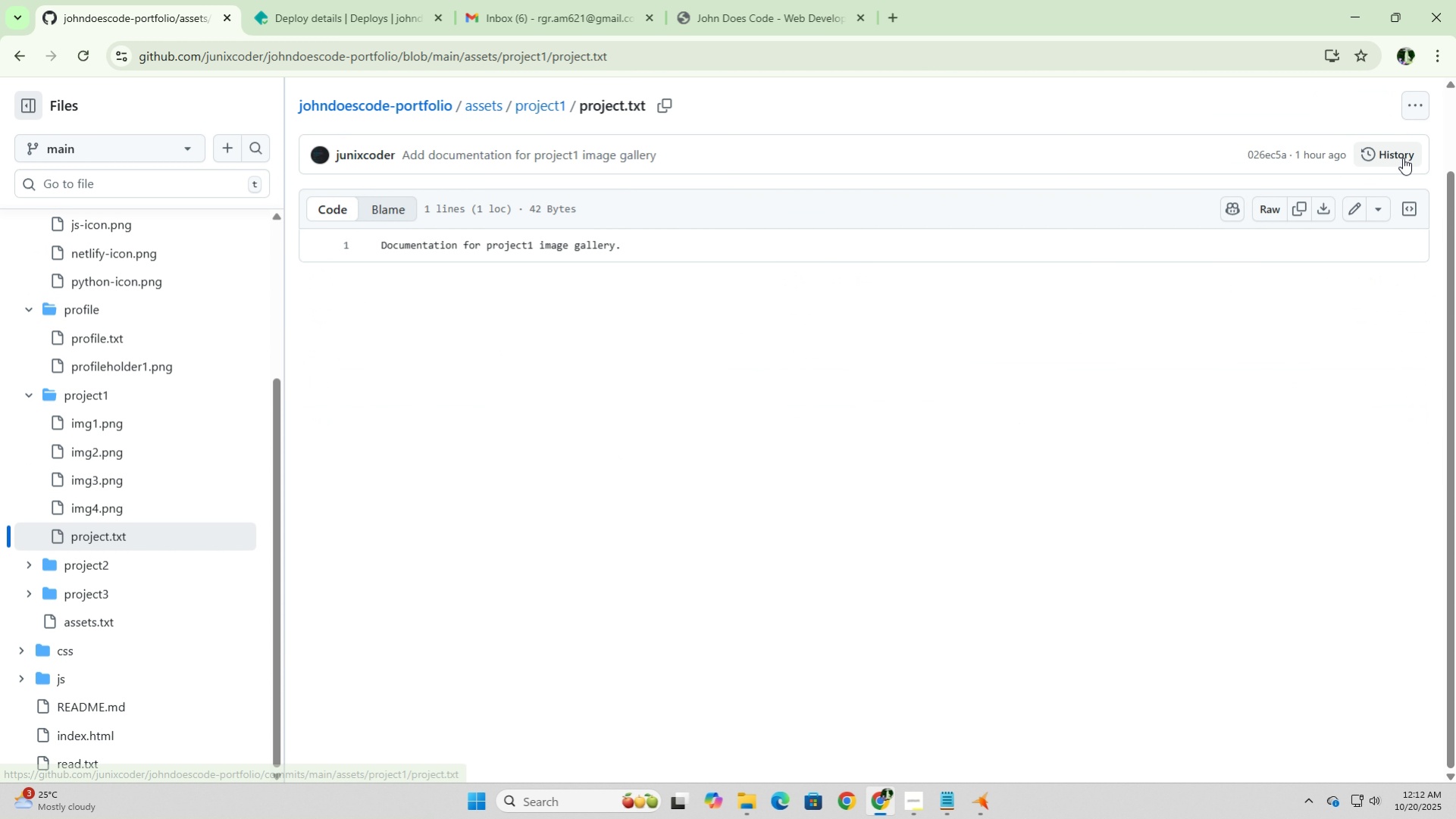 
left_click([1420, 108])
 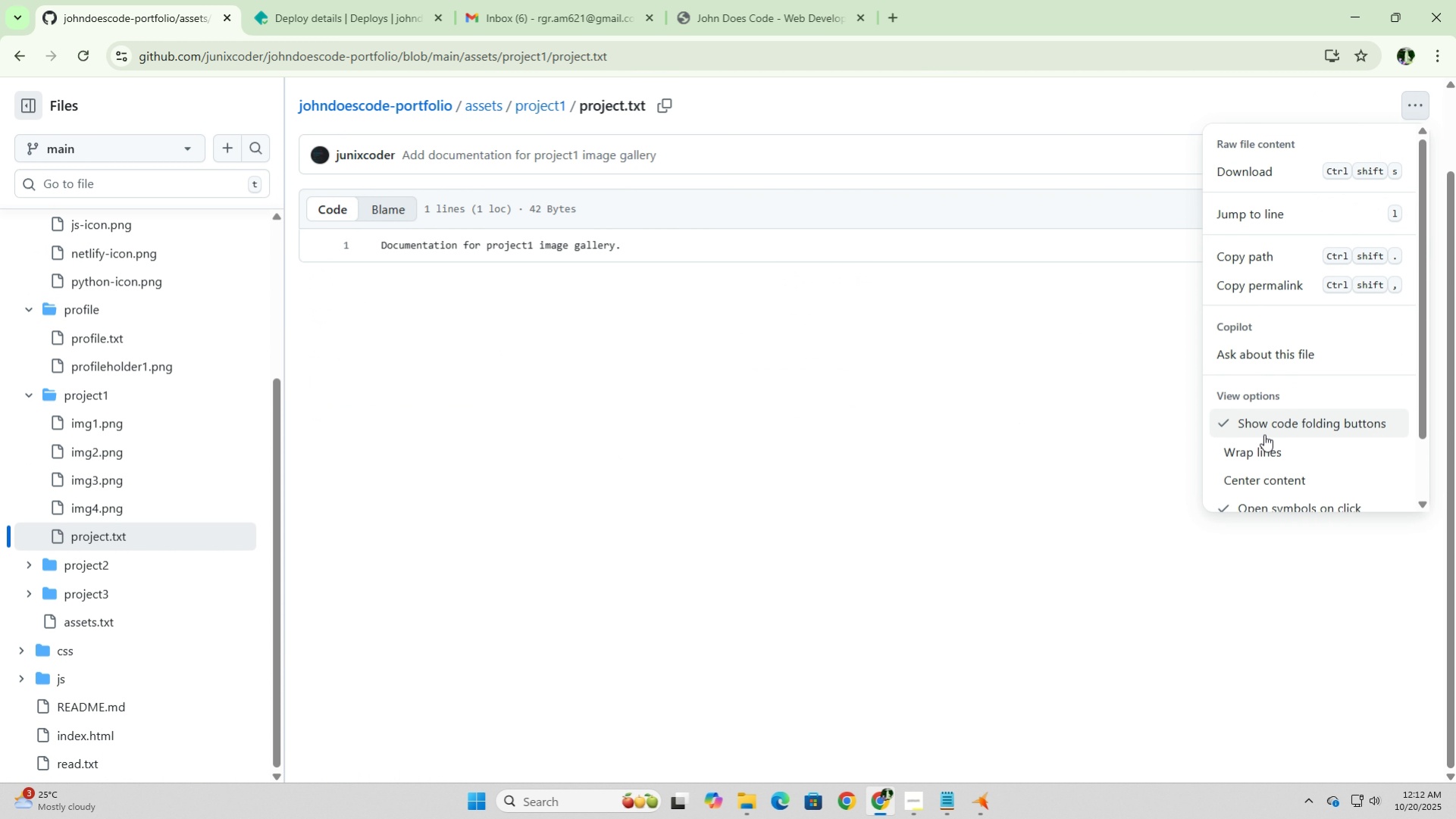 
scroll: coordinate [1265, 443], scroll_direction: down, amount: 2.0
 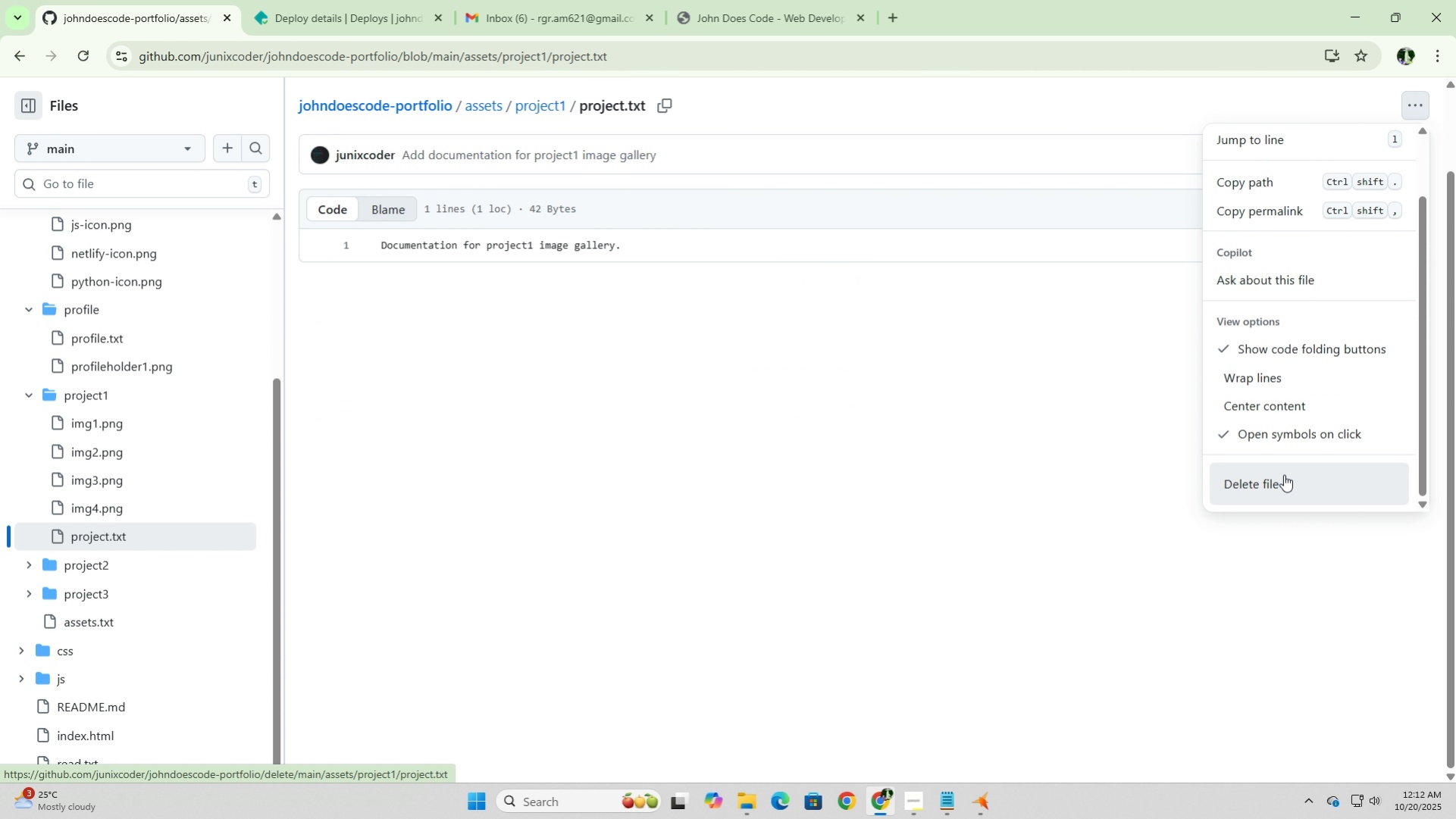 
left_click([1283, 474])
 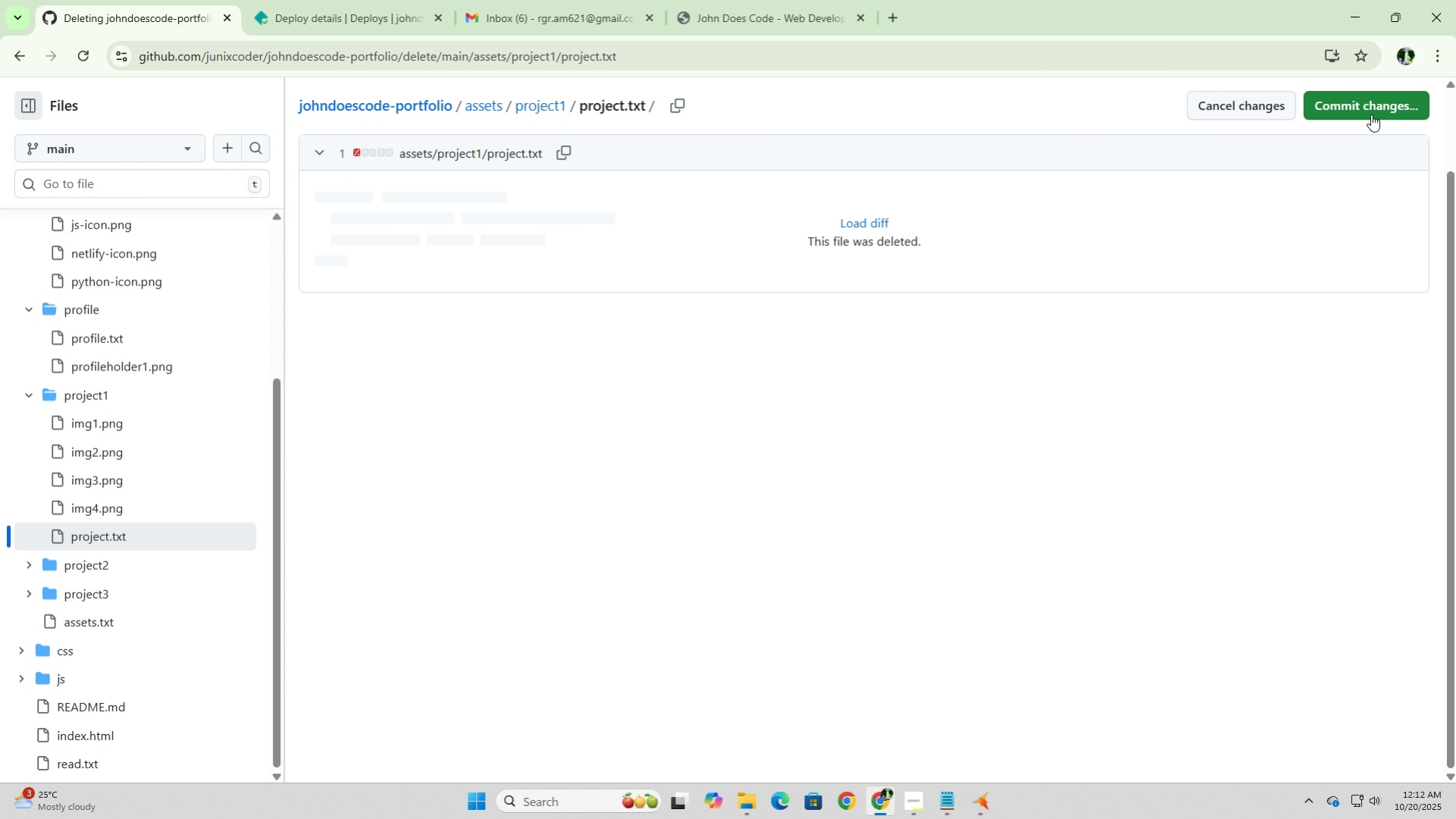 
left_click([1372, 104])
 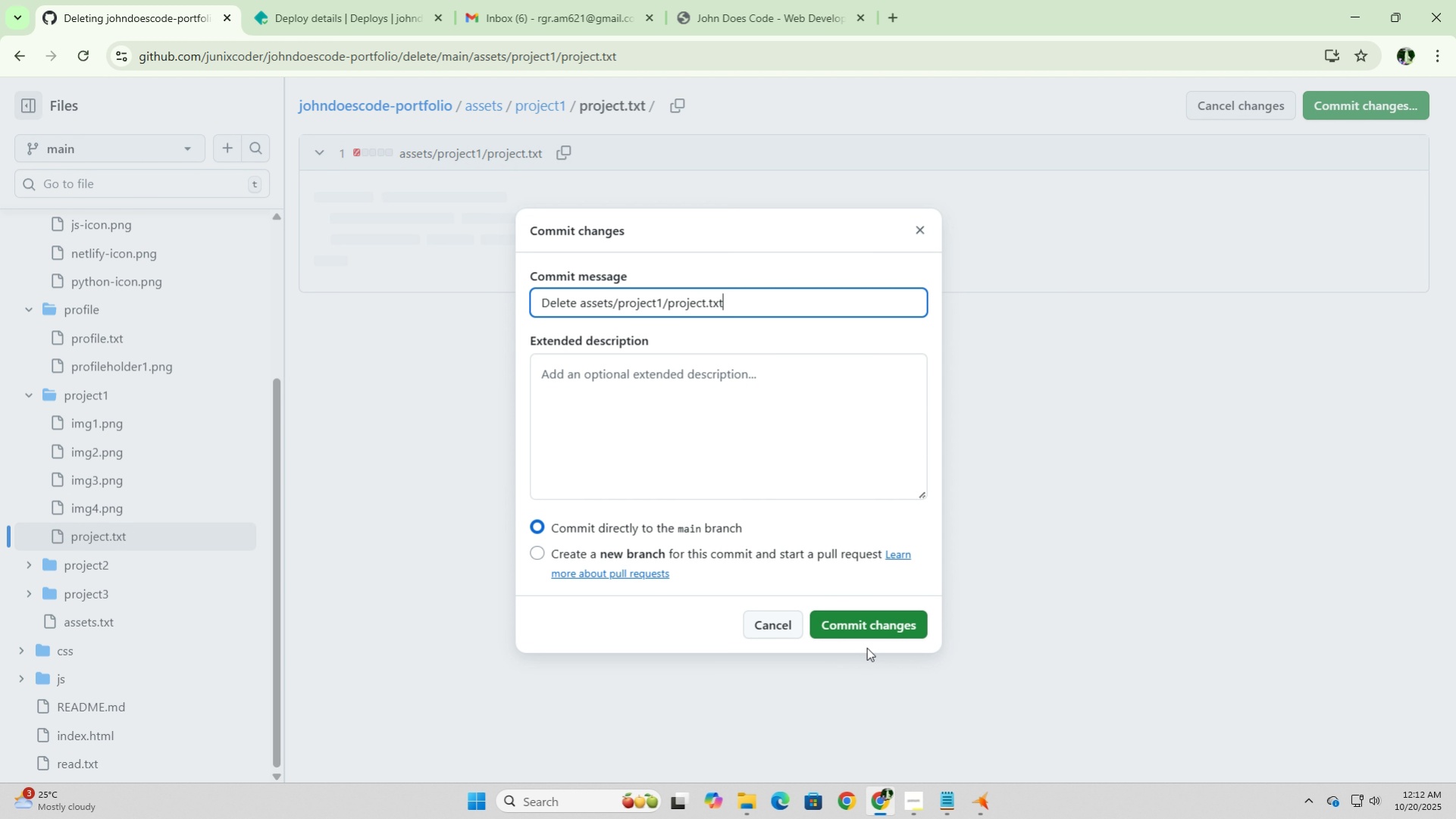 
left_click([874, 628])
 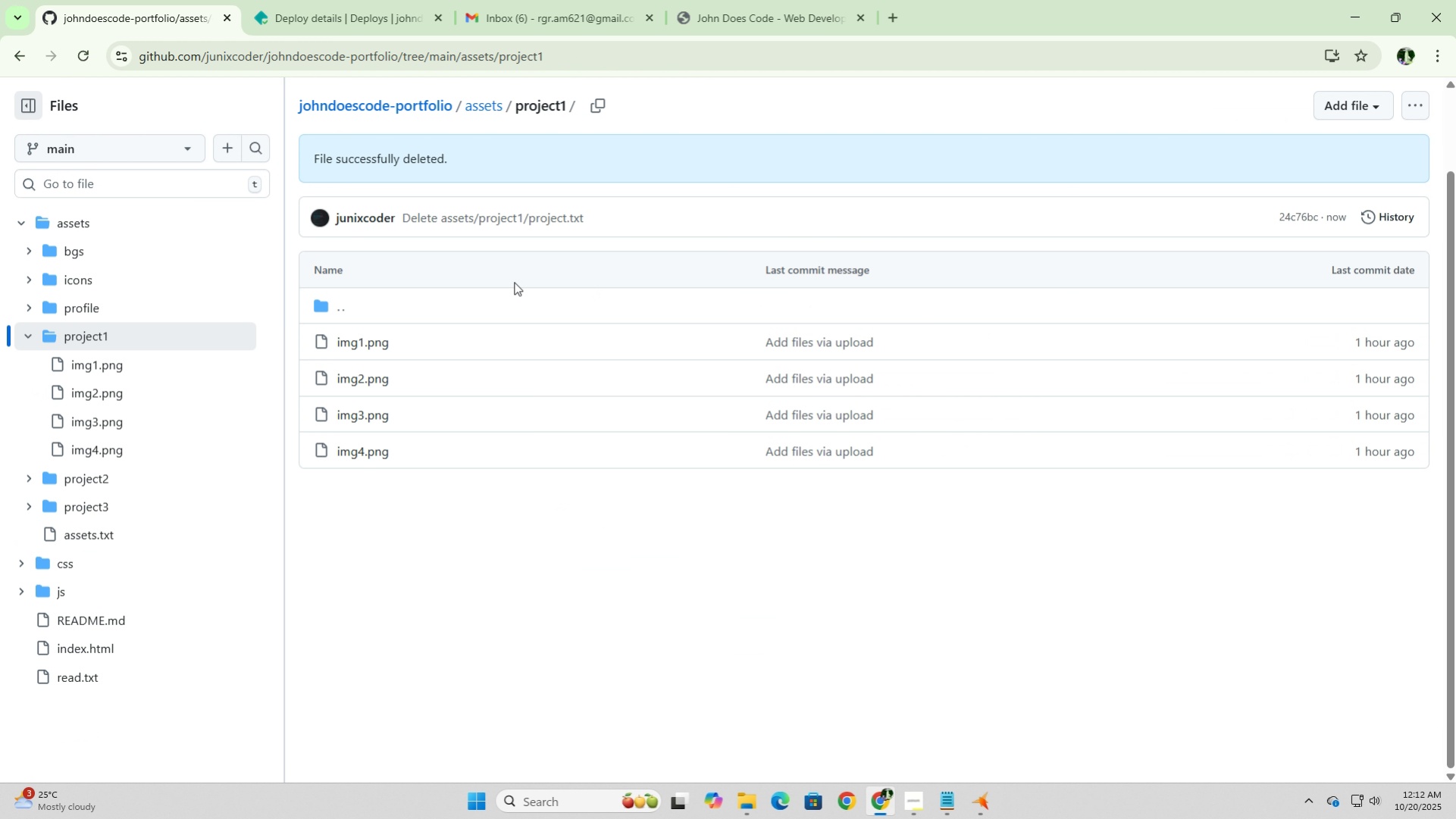 
left_click([89, 305])
 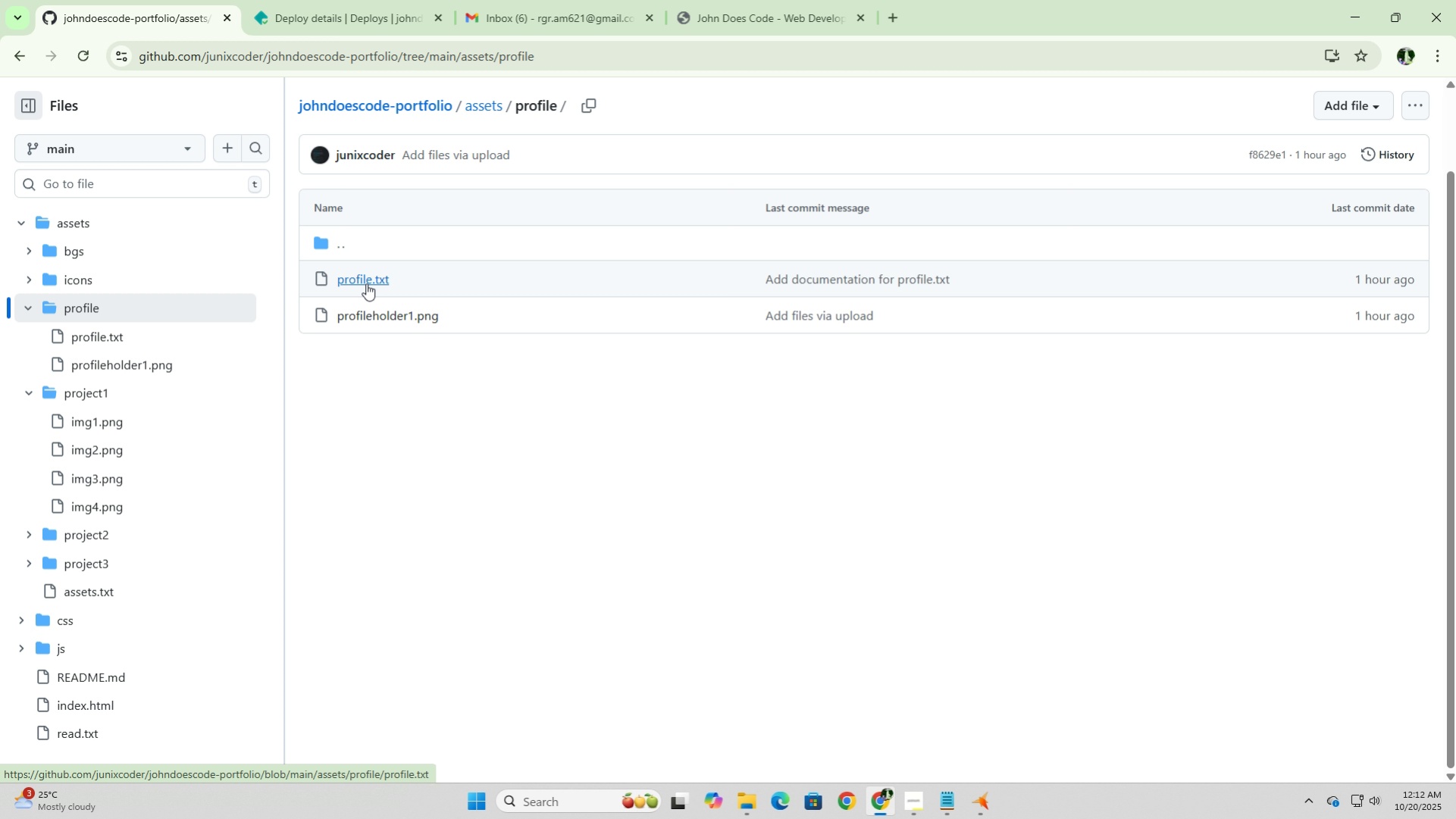 
left_click([366, 283])
 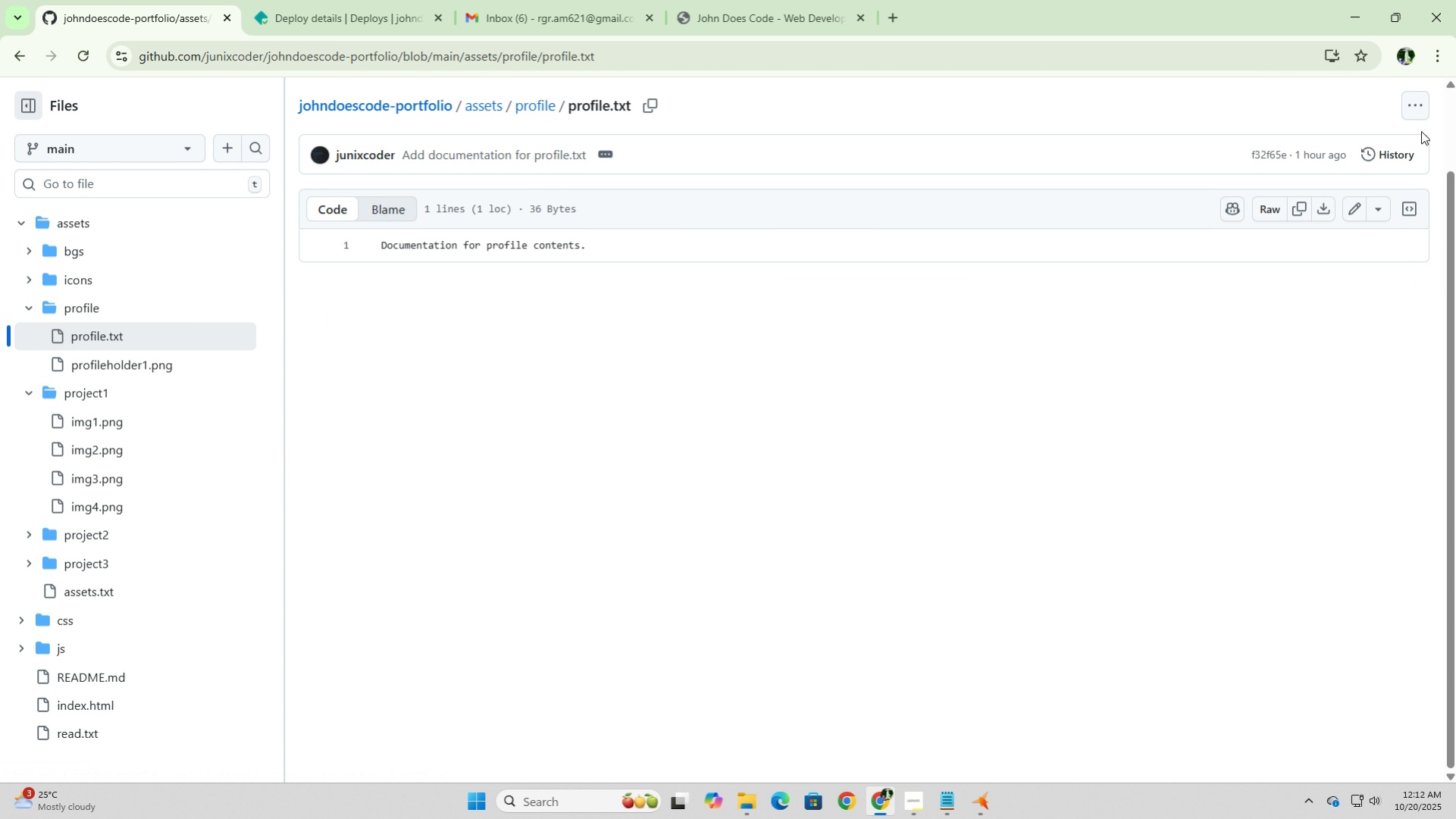 
left_click([1416, 106])
 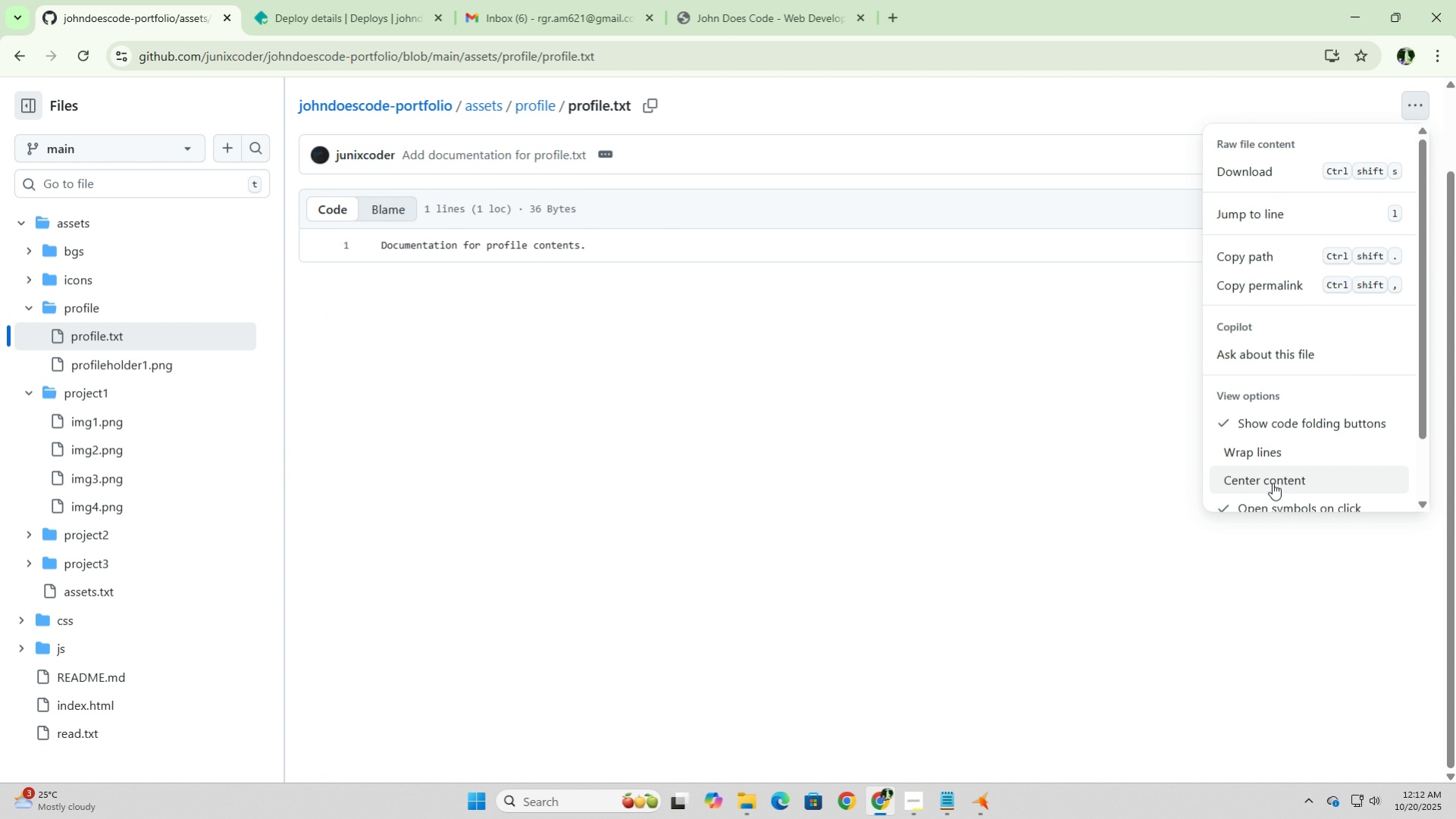 
scroll: coordinate [1272, 483], scroll_direction: down, amount: 3.0
 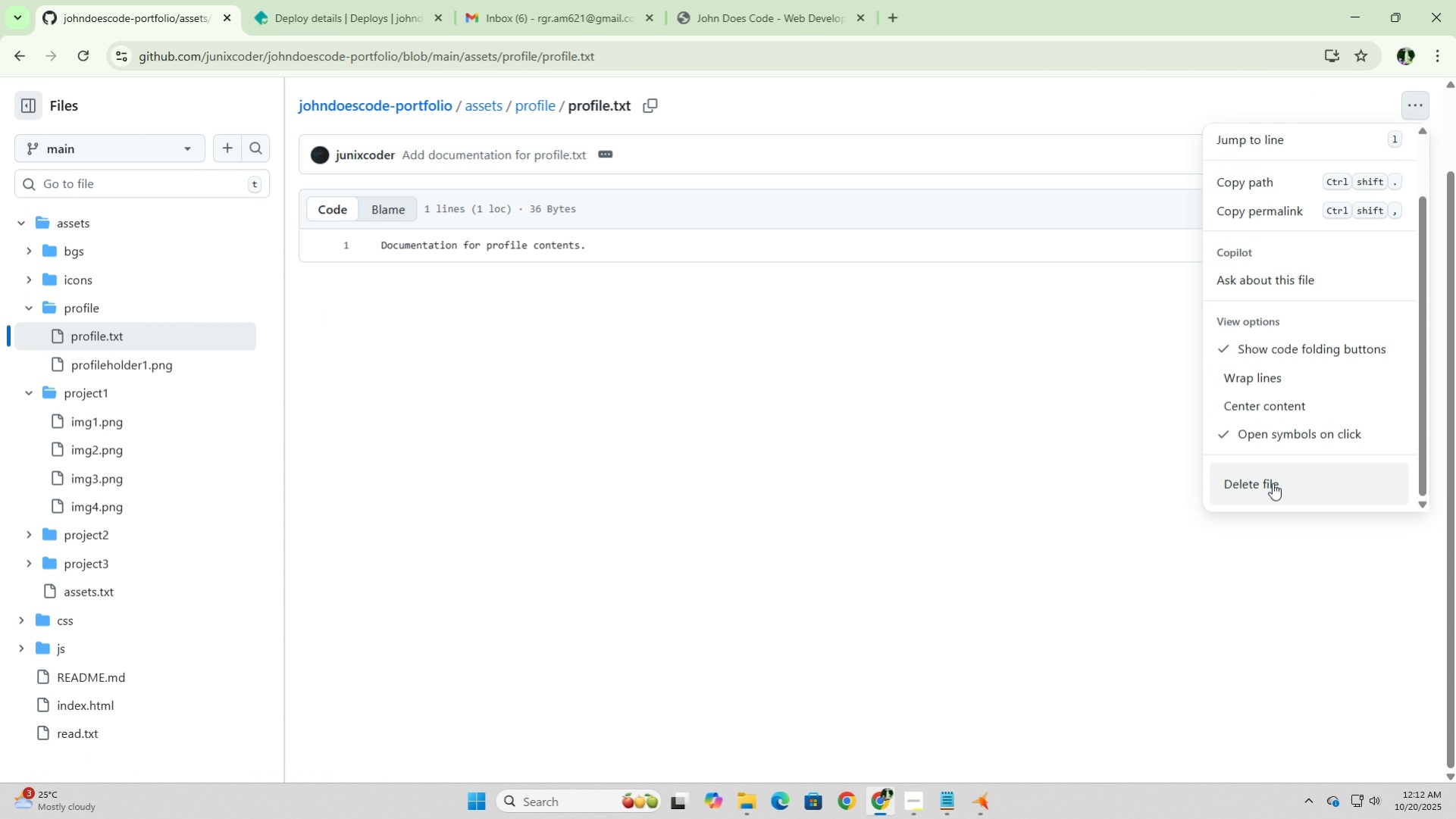 
left_click([1272, 483])
 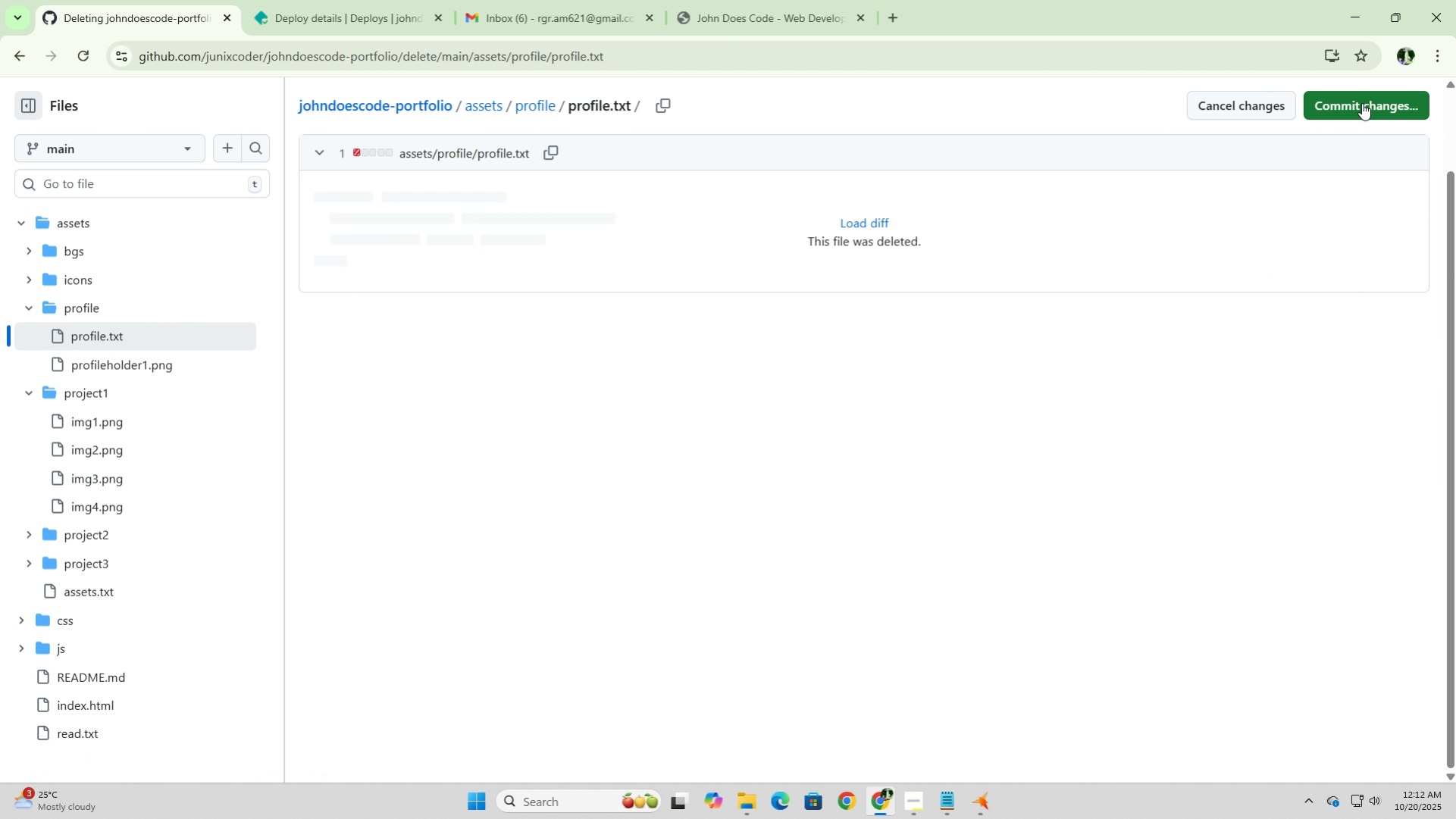 
left_click([1361, 103])
 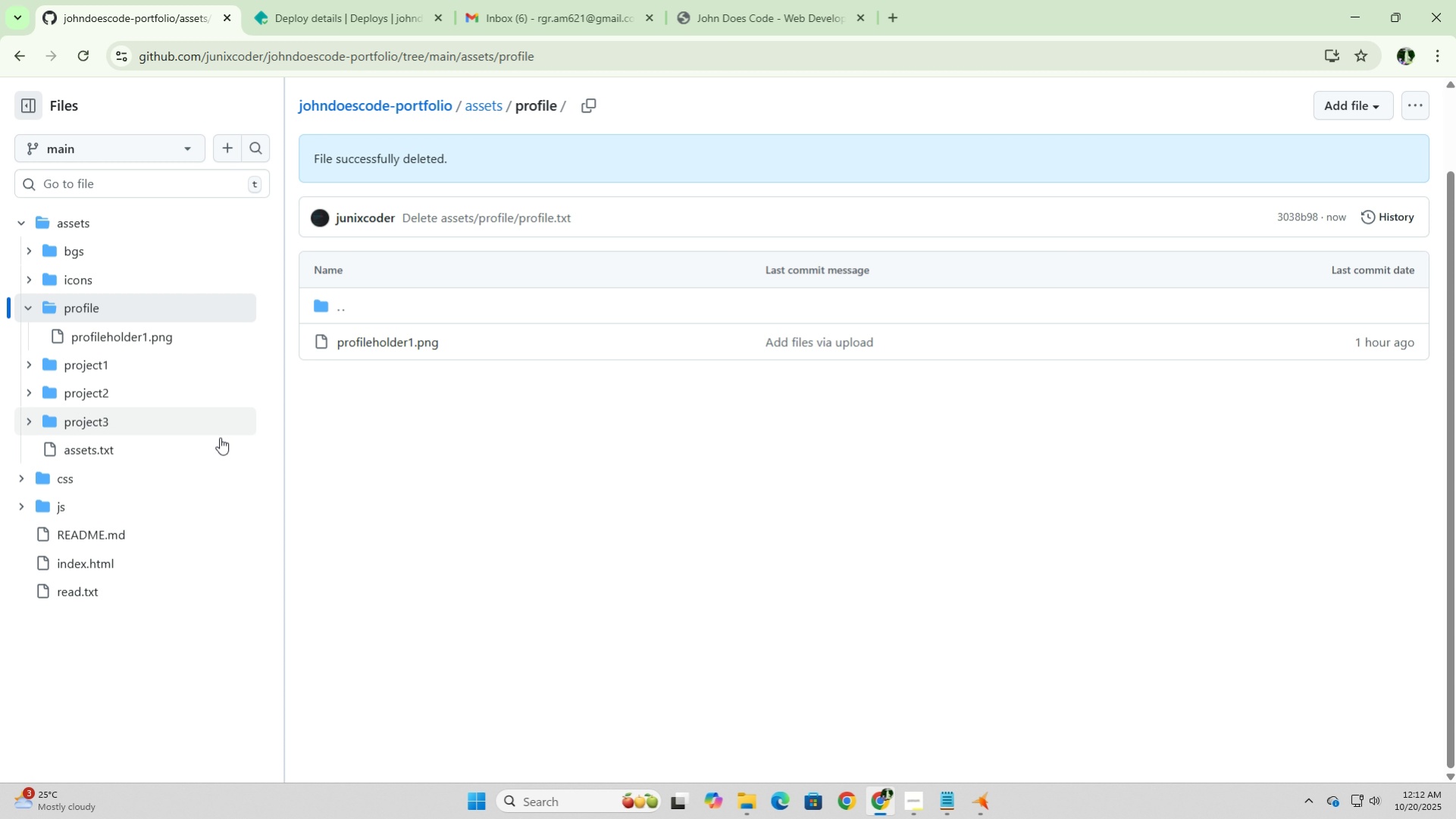 
wait(5.87)
 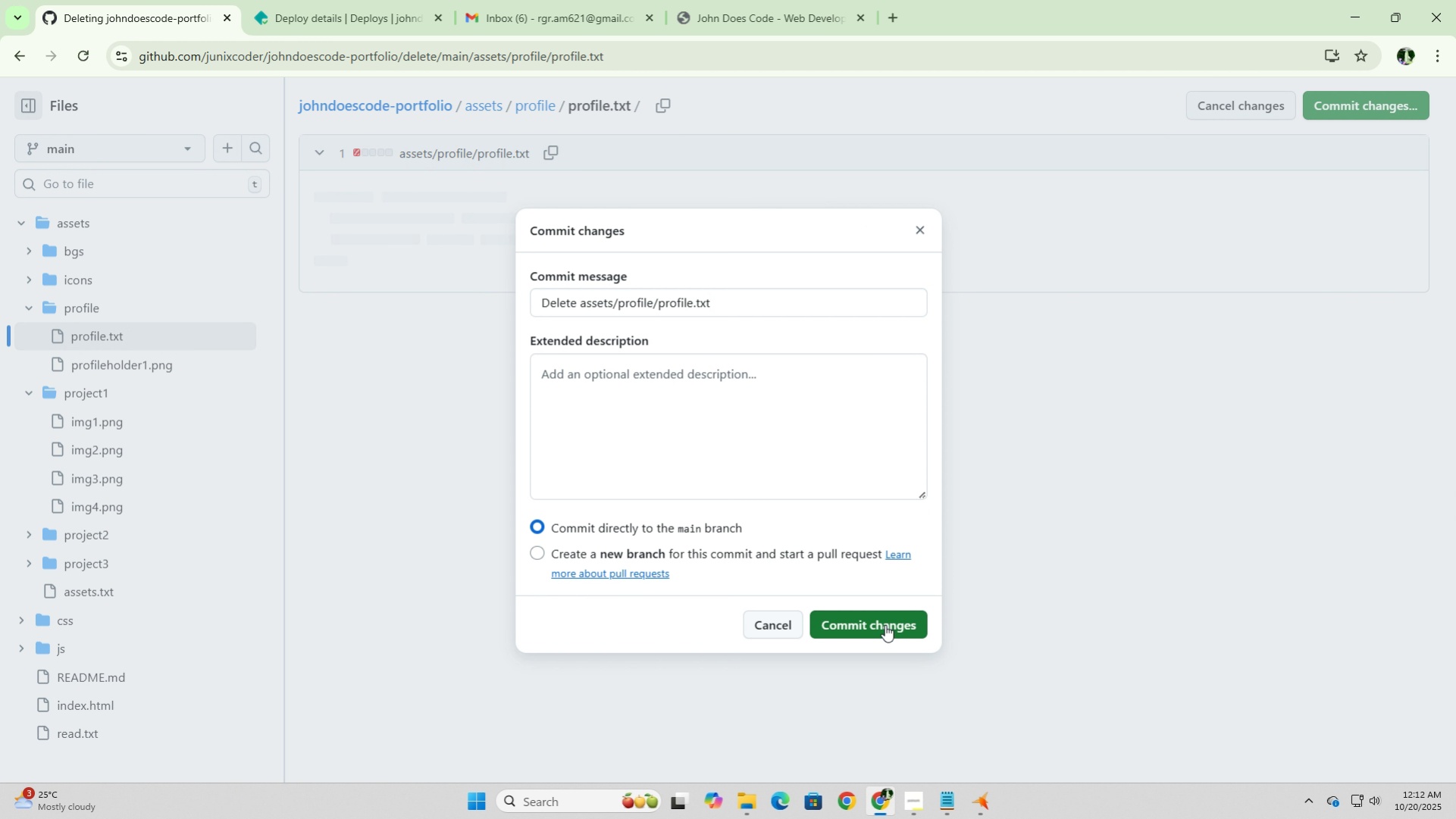 
left_click([96, 287])
 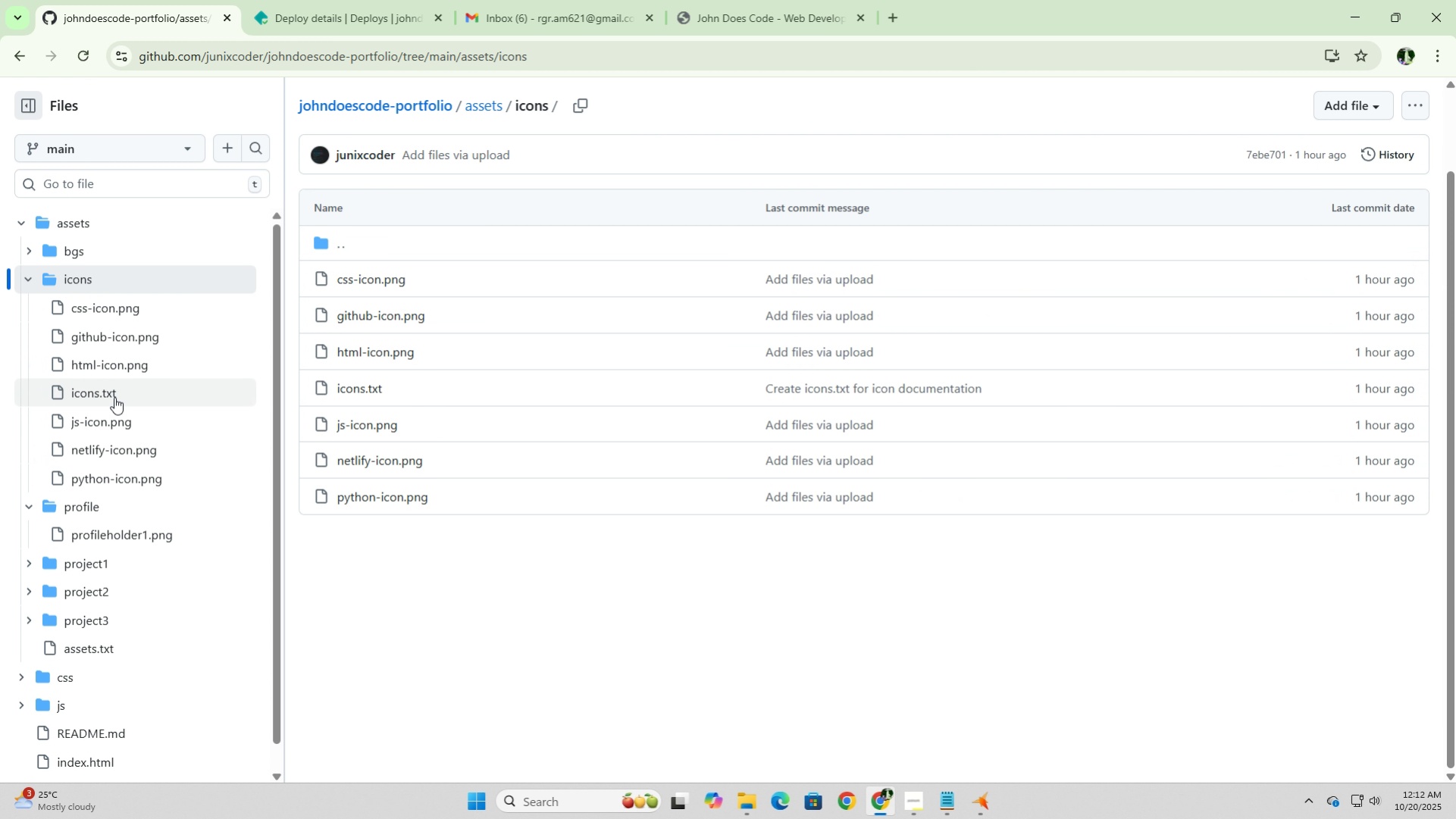 
left_click([114, 399])
 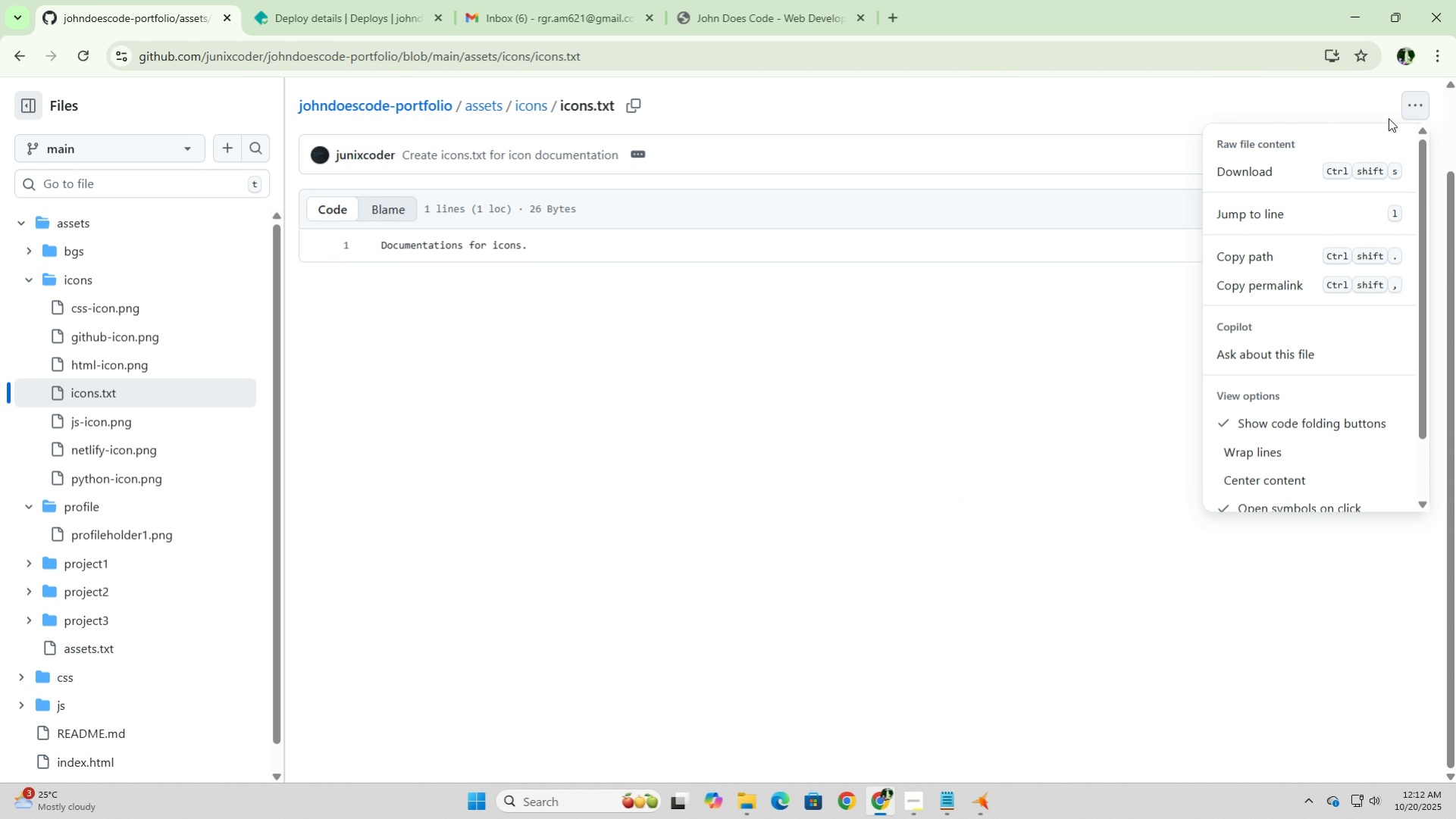 
scroll: coordinate [1295, 397], scroll_direction: down, amount: 5.0
 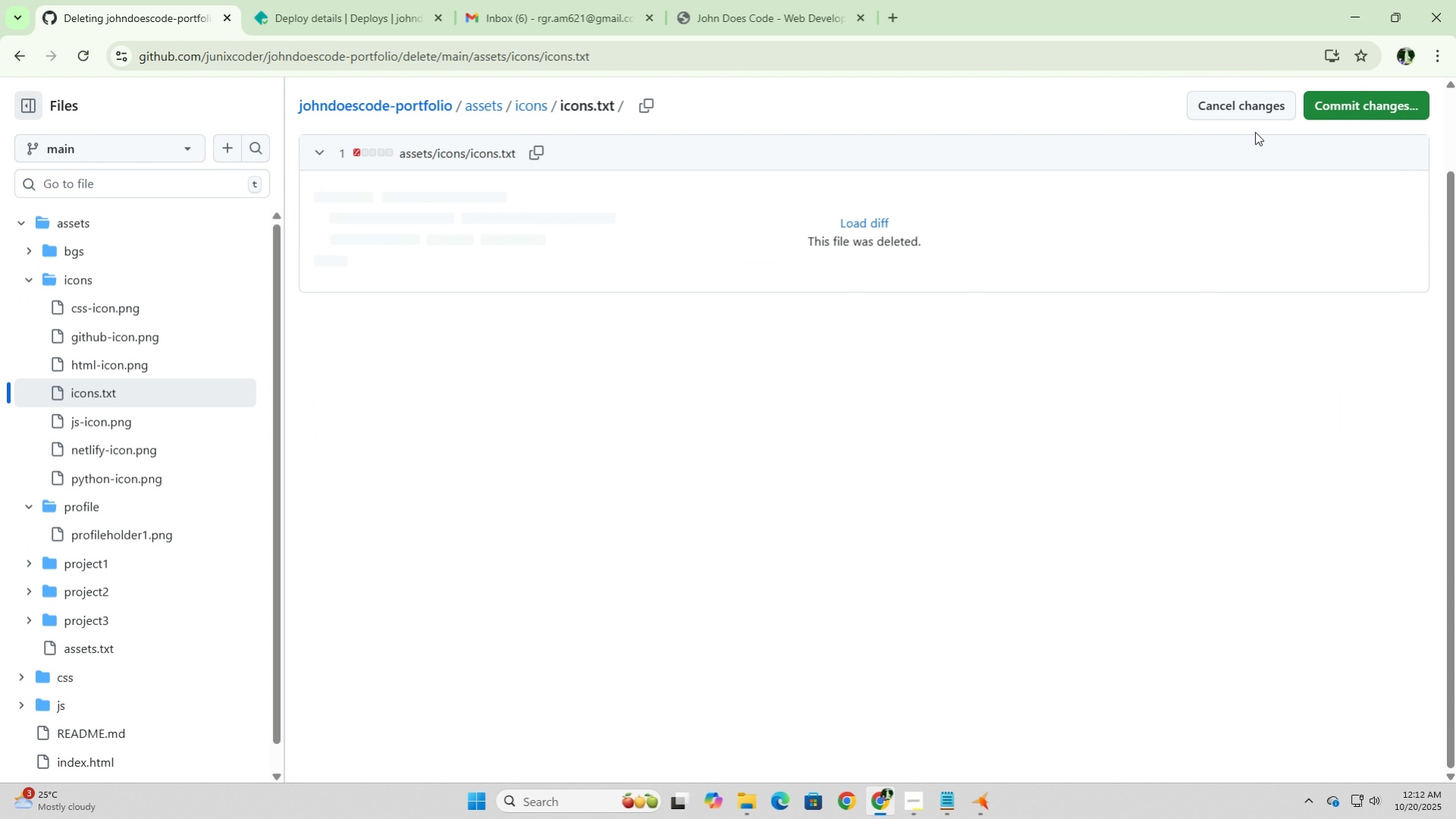 
left_click([1345, 102])
 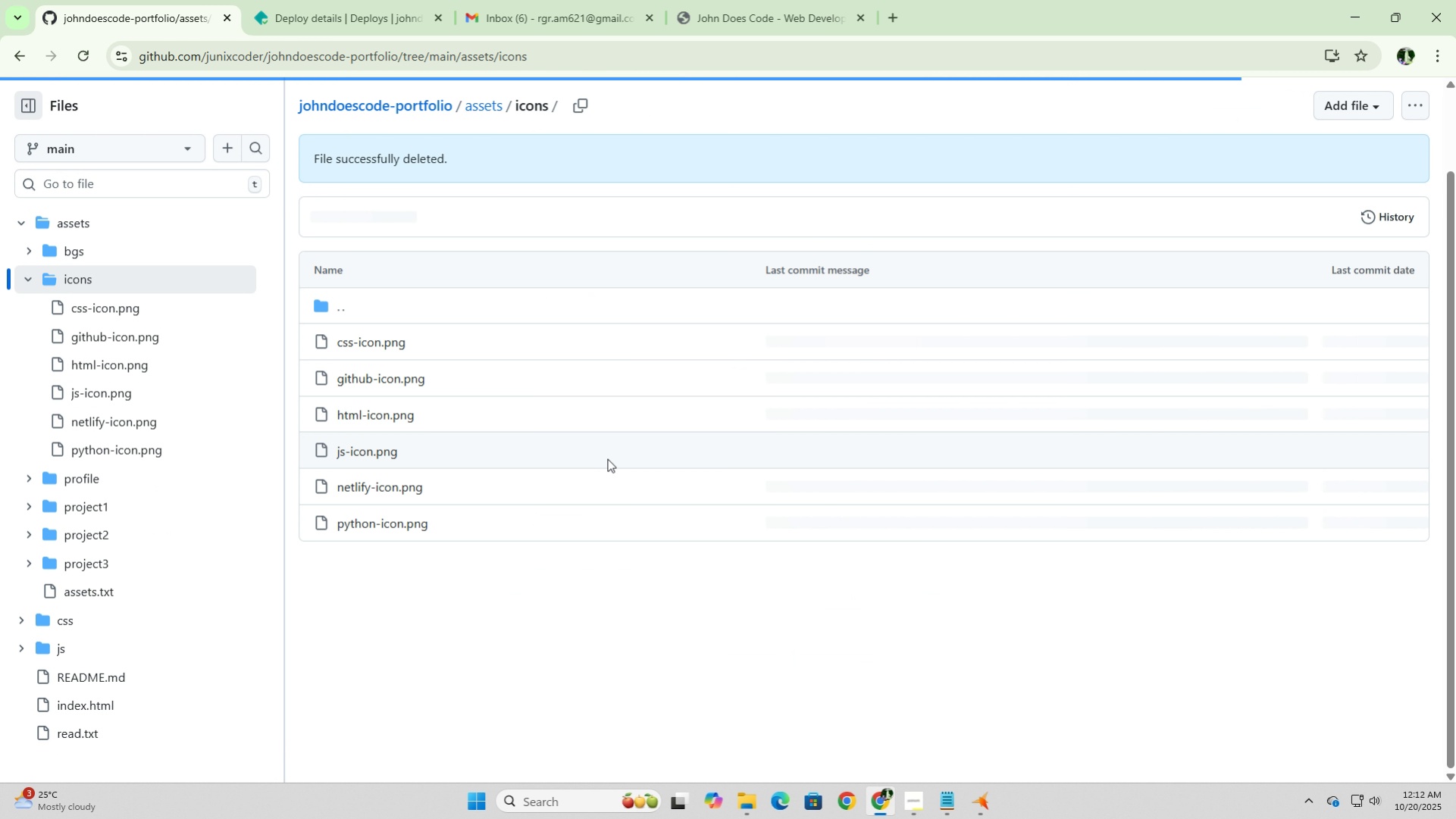 
scroll: coordinate [177, 371], scroll_direction: up, amount: 1.0
 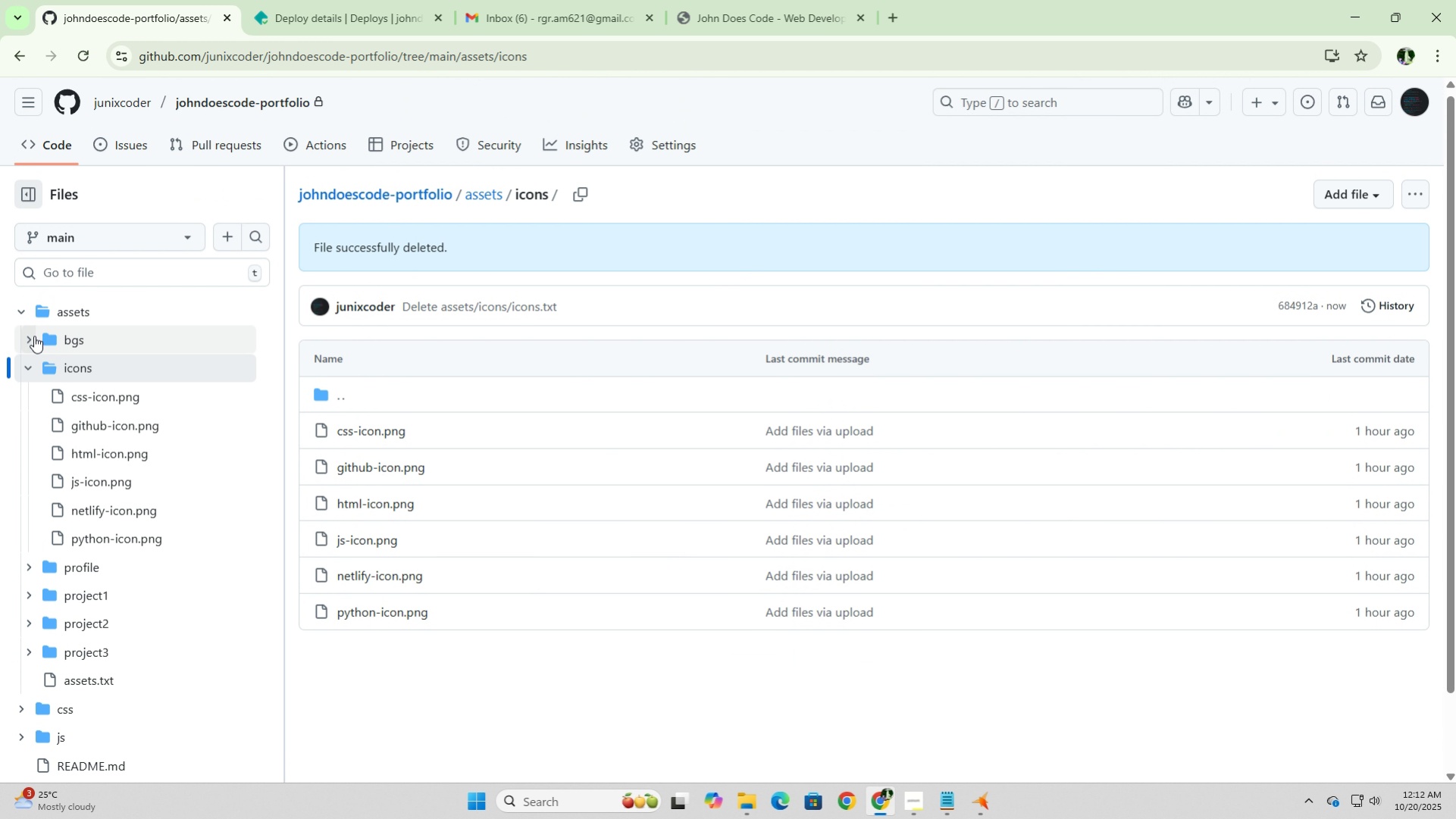 
left_click([33, 335])
 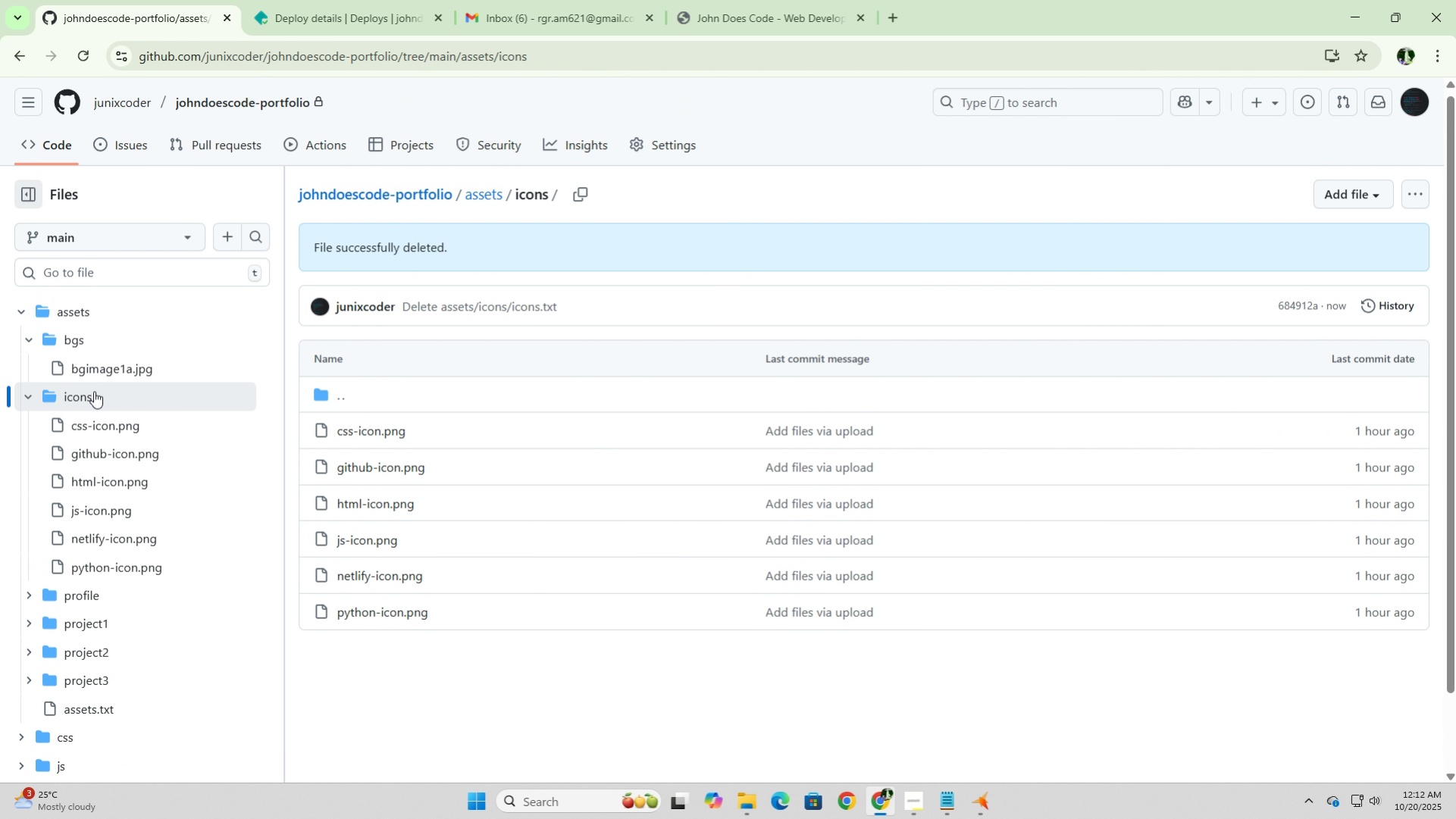 
scroll: coordinate [94, 388], scroll_direction: down, amount: 1.0
 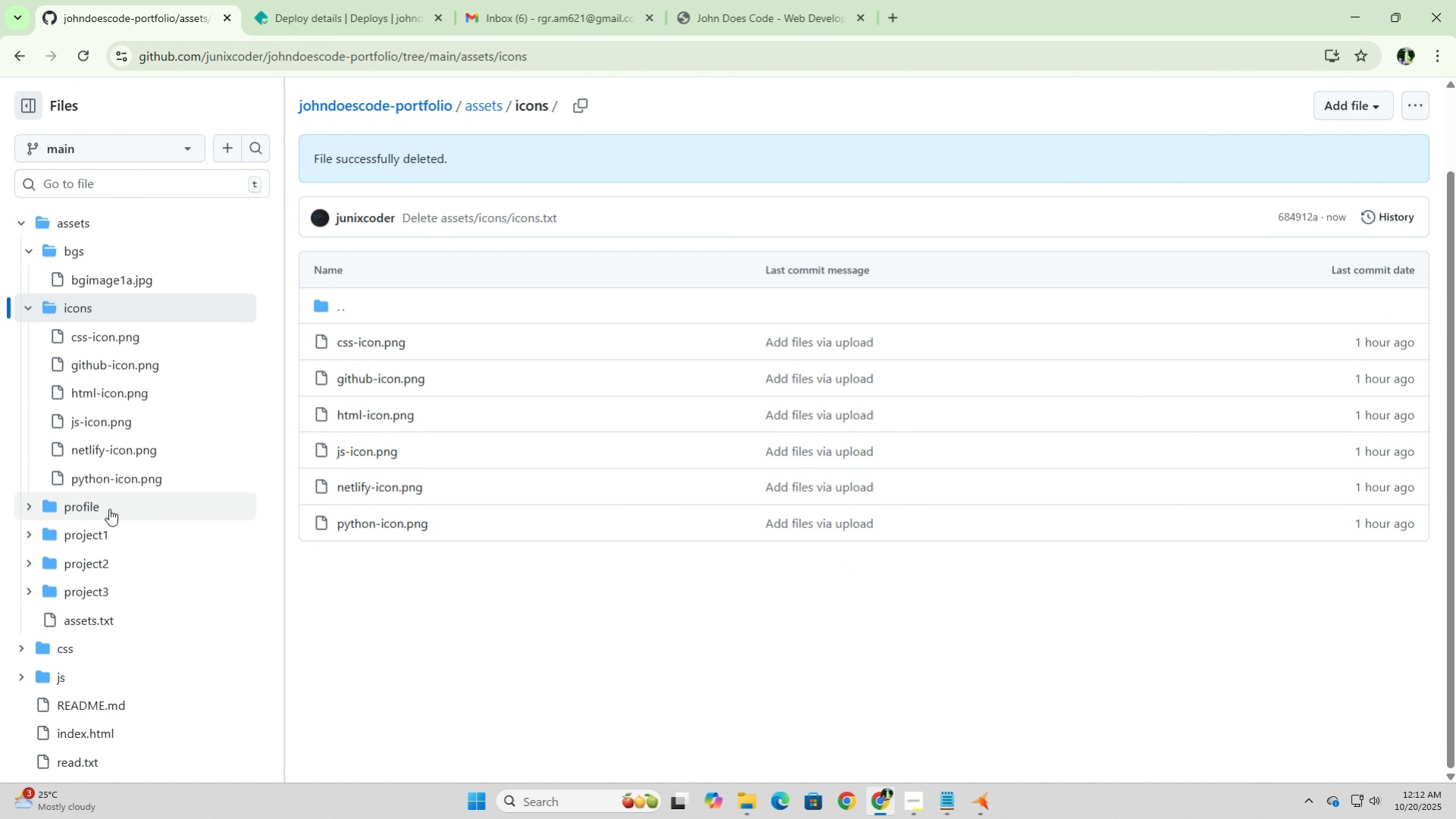 
left_click([109, 509])
 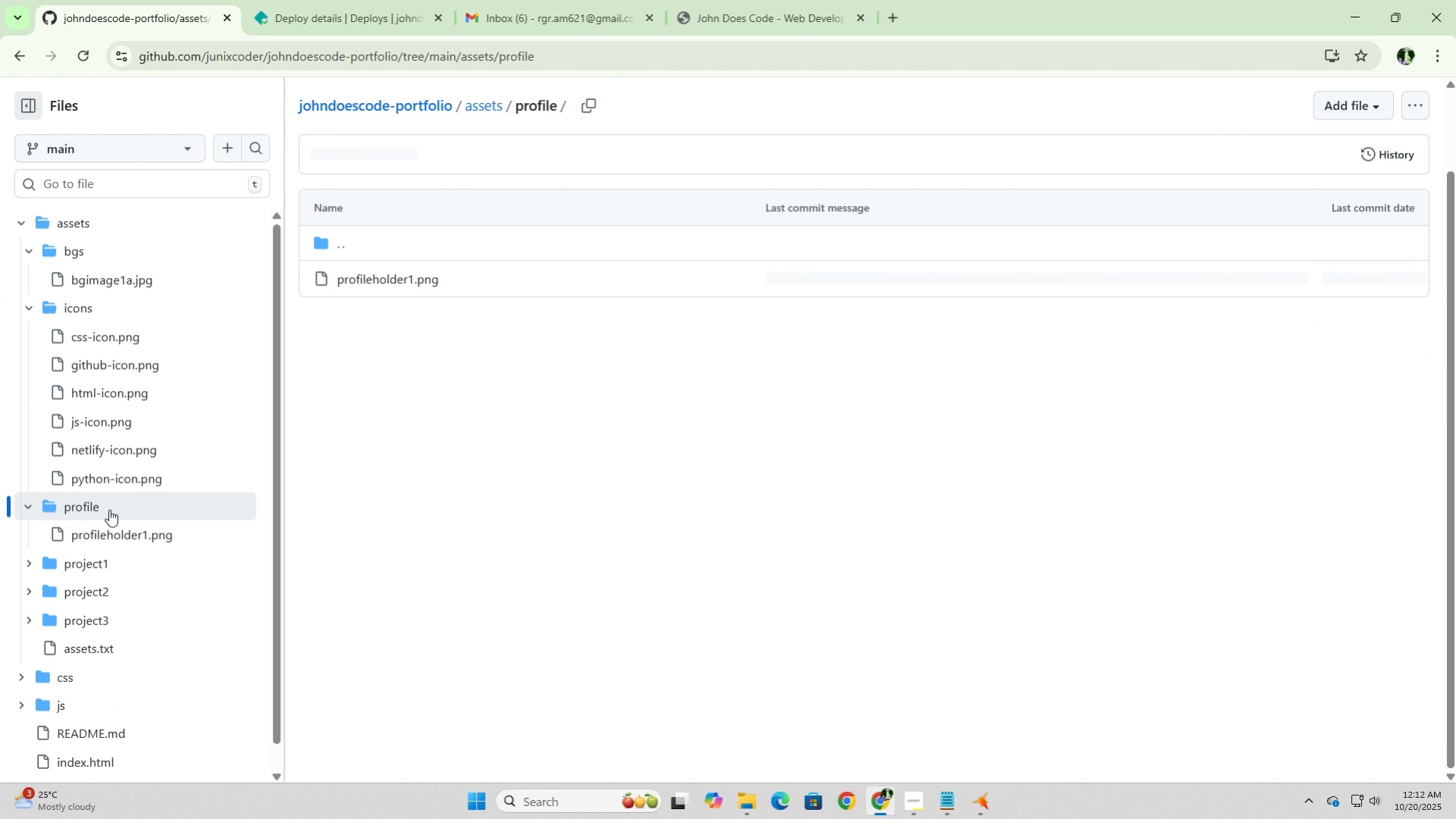 
scroll: coordinate [109, 509], scroll_direction: down, amount: 1.0
 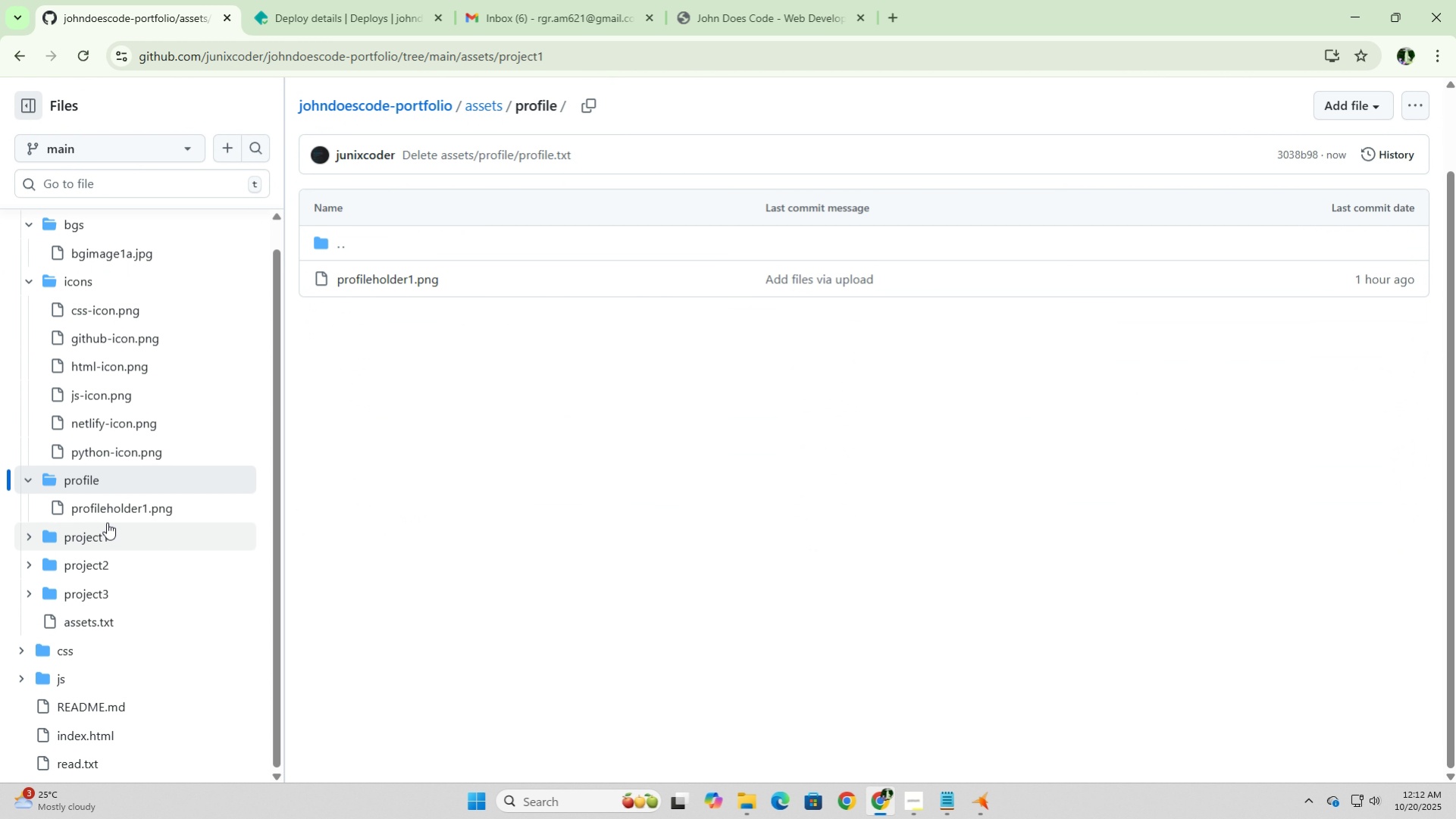 
left_click([107, 522])
 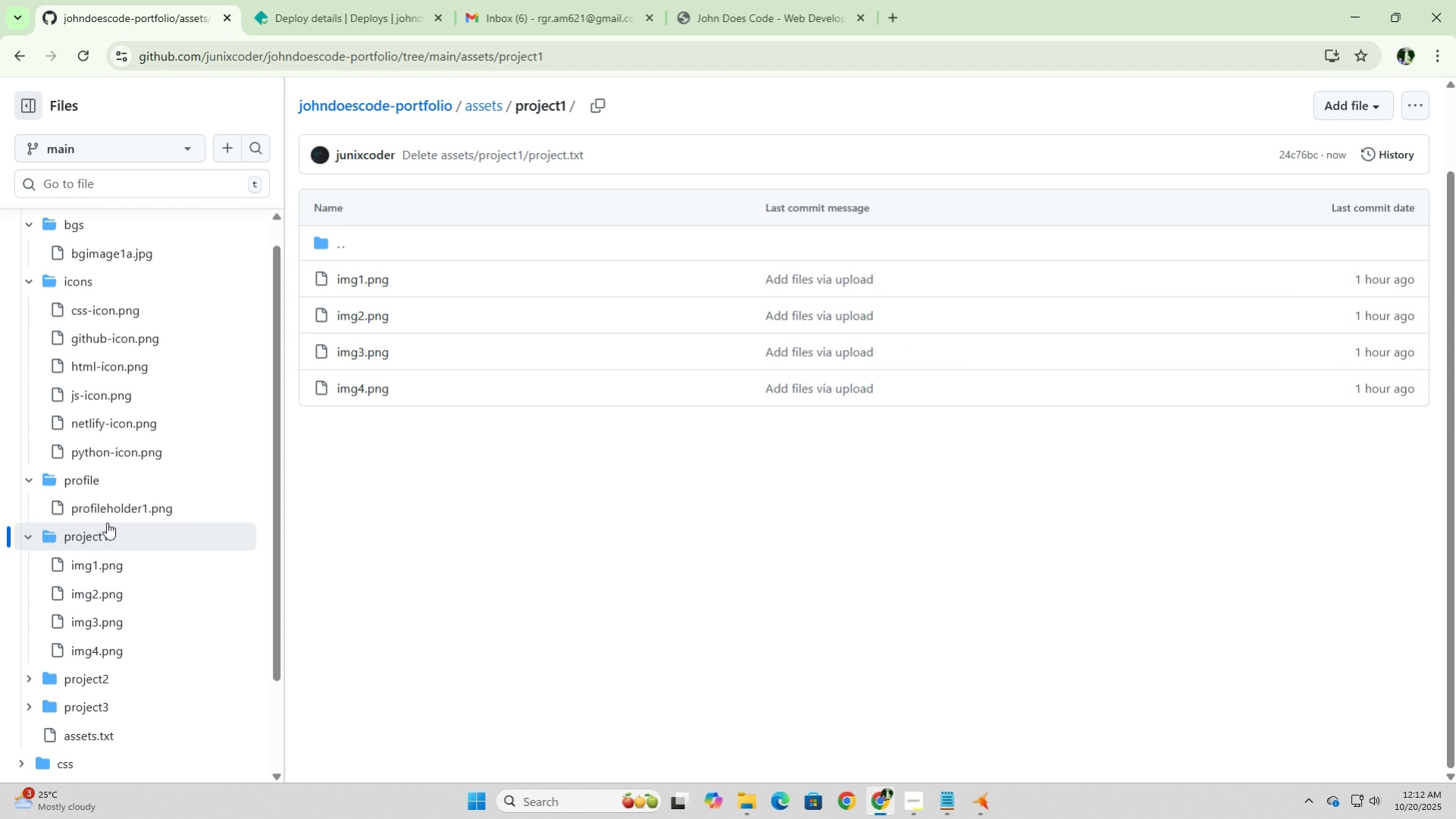 
scroll: coordinate [107, 522], scroll_direction: down, amount: 2.0
 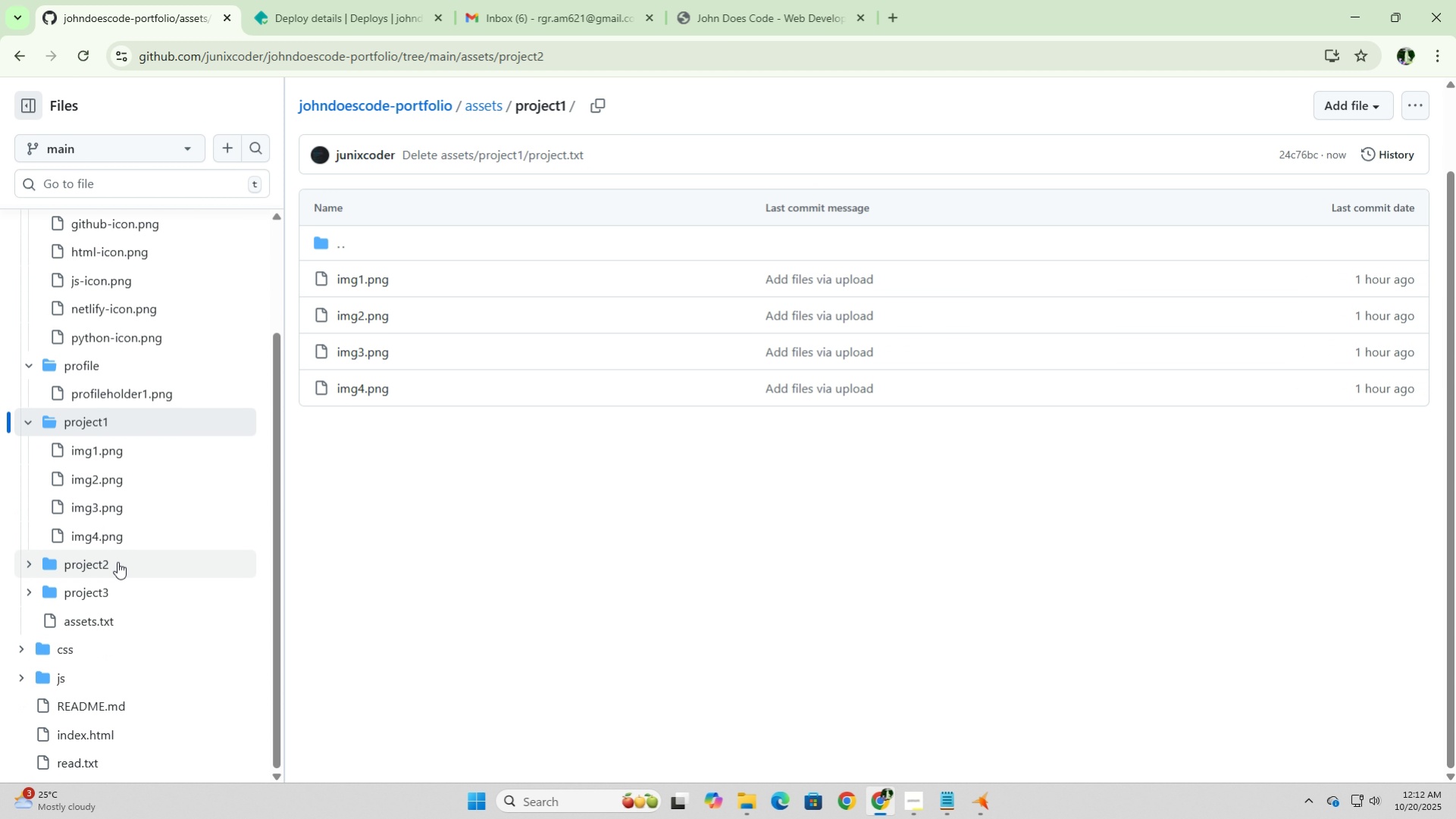 
left_click([117, 561])
 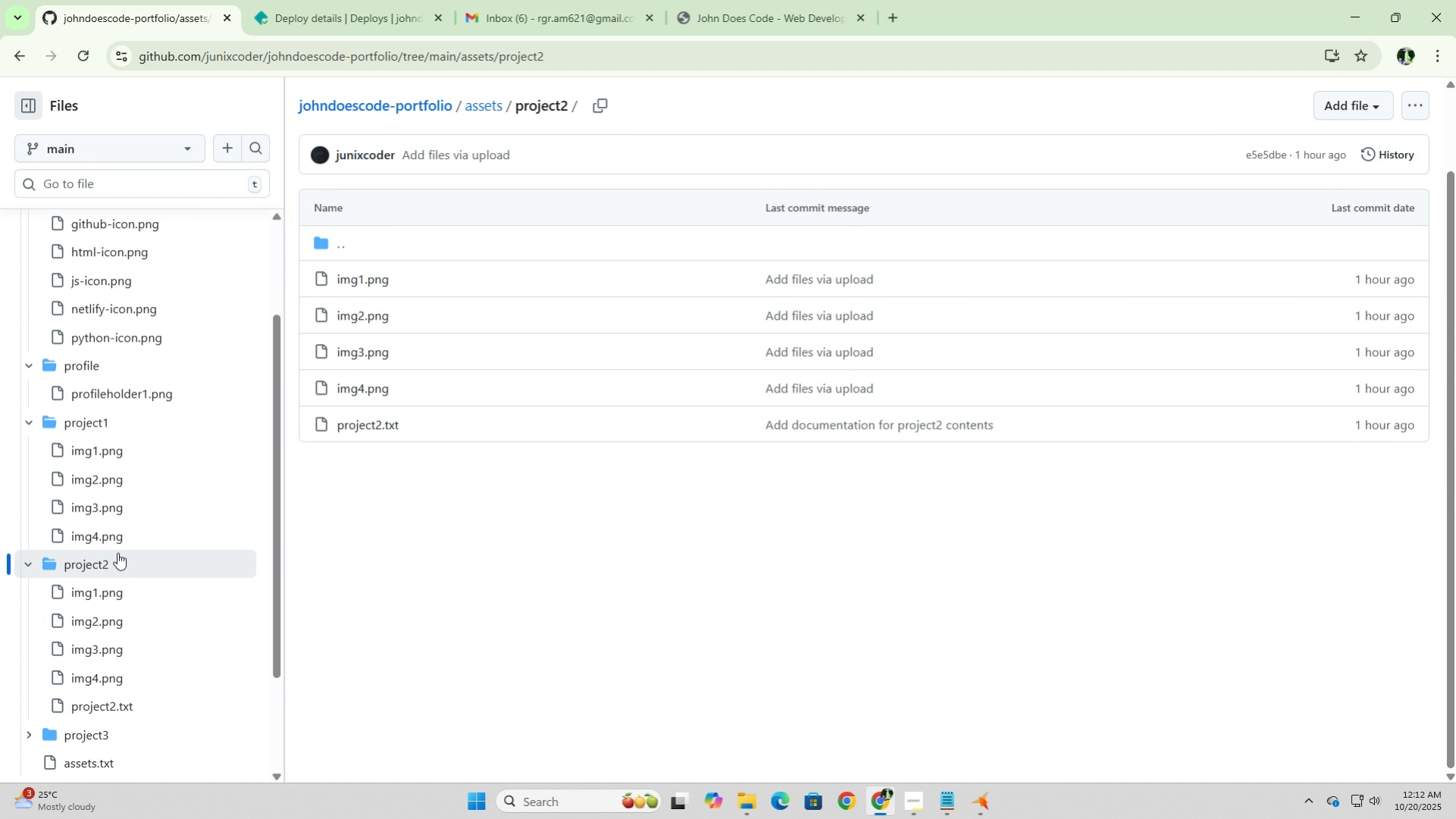 
scroll: coordinate [117, 552], scroll_direction: down, amount: 1.0
 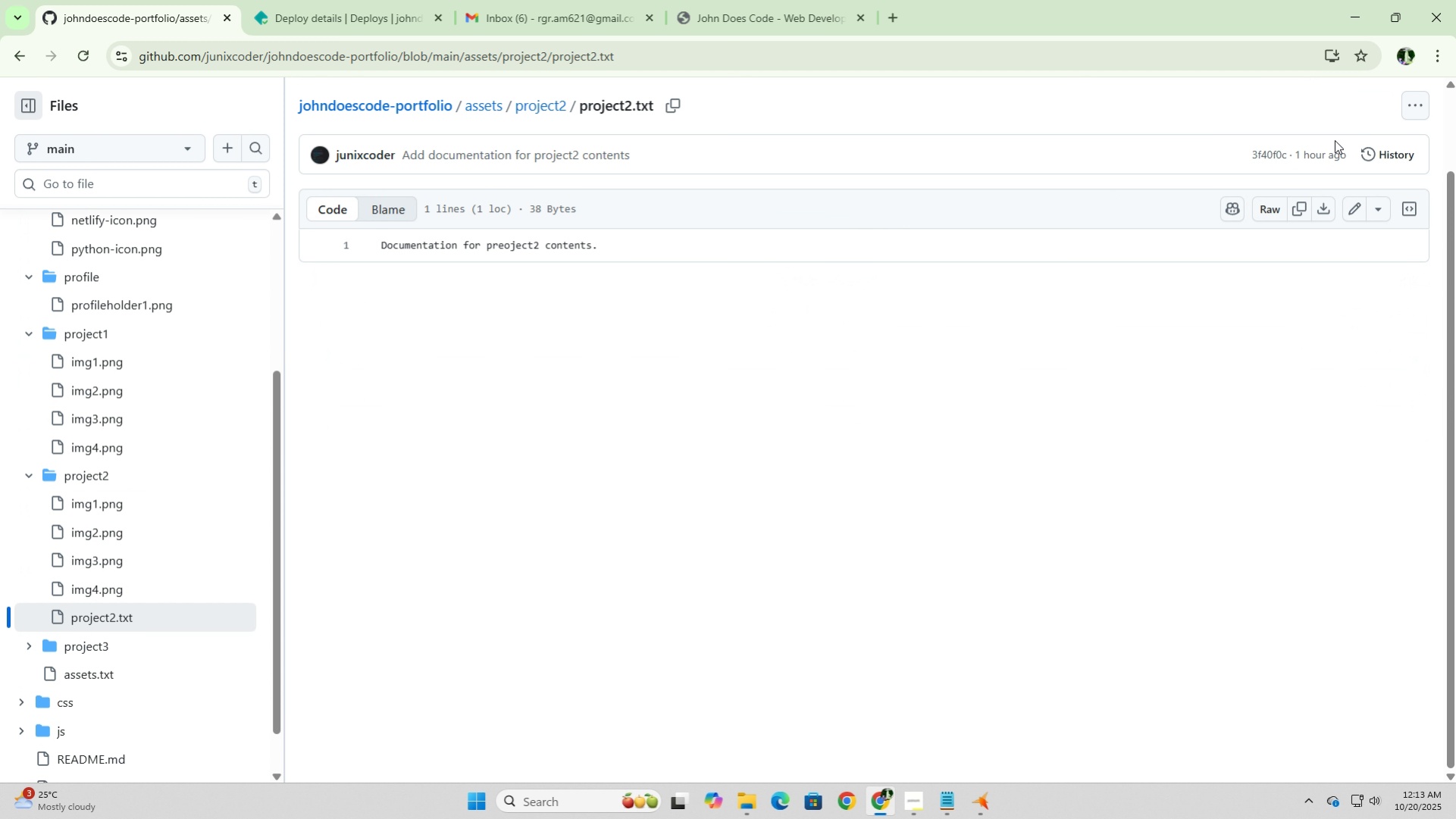 
left_click([1408, 101])
 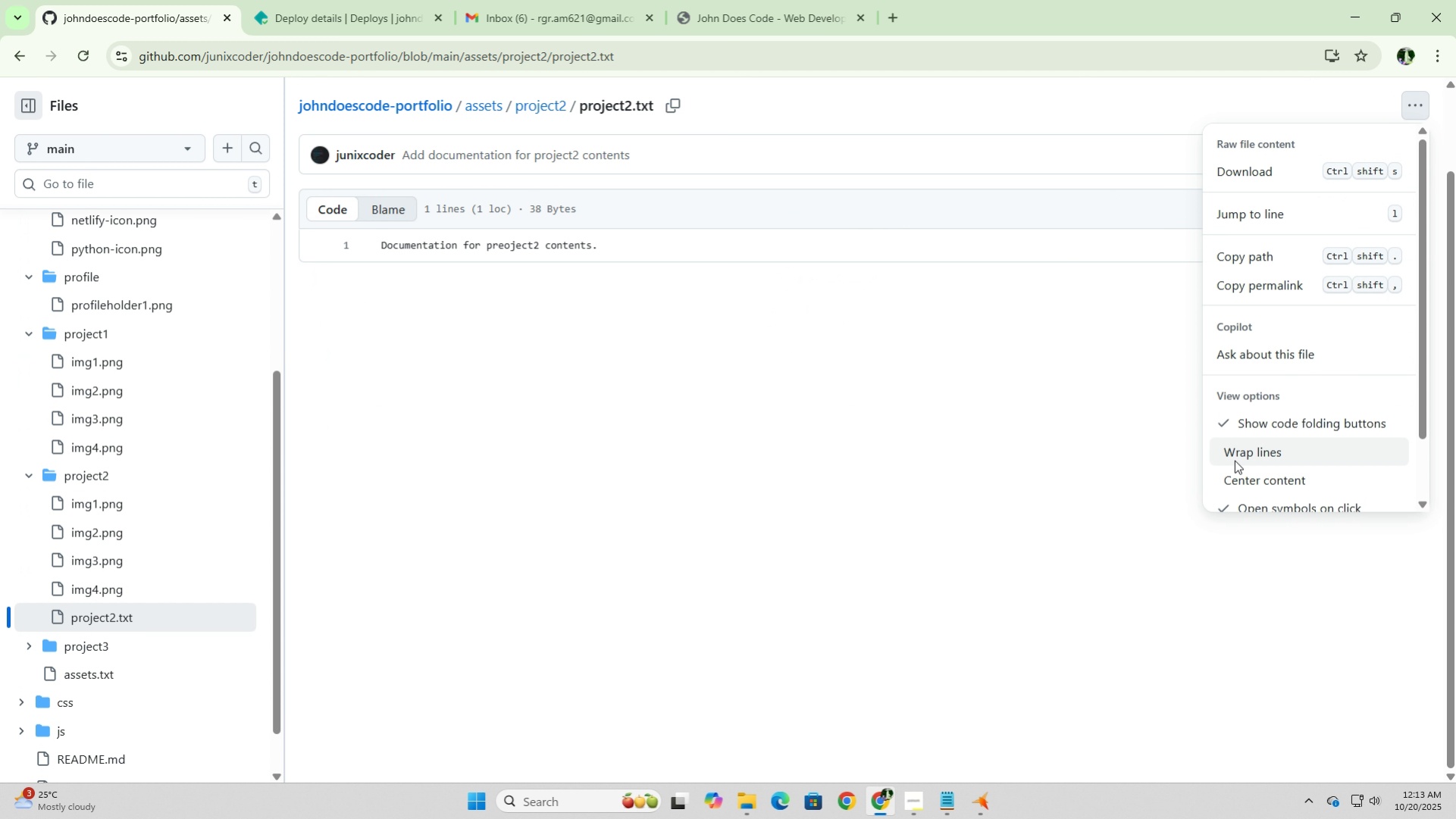 
scroll: coordinate [1238, 490], scroll_direction: down, amount: 3.0
 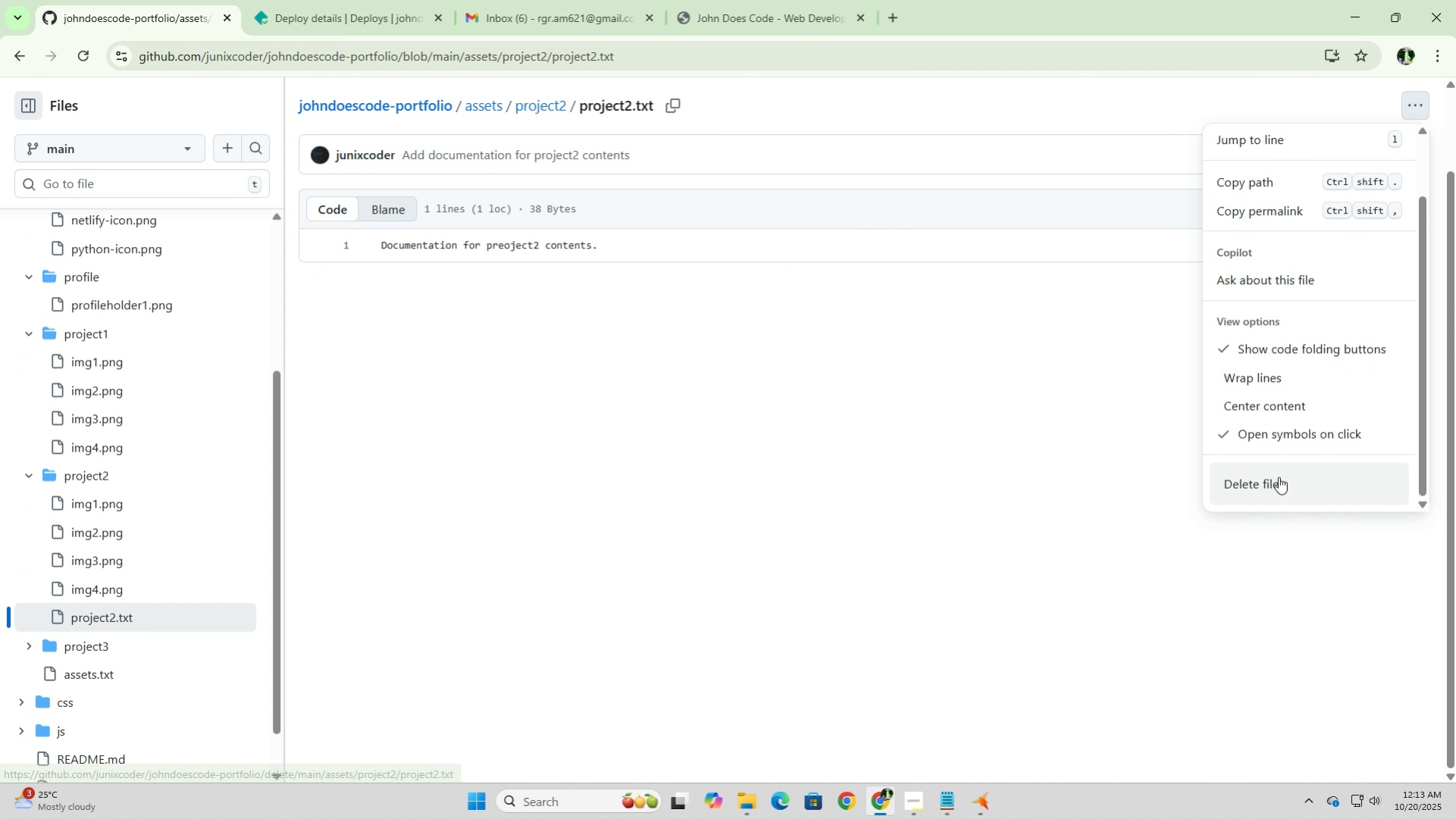 
left_click([1278, 477])
 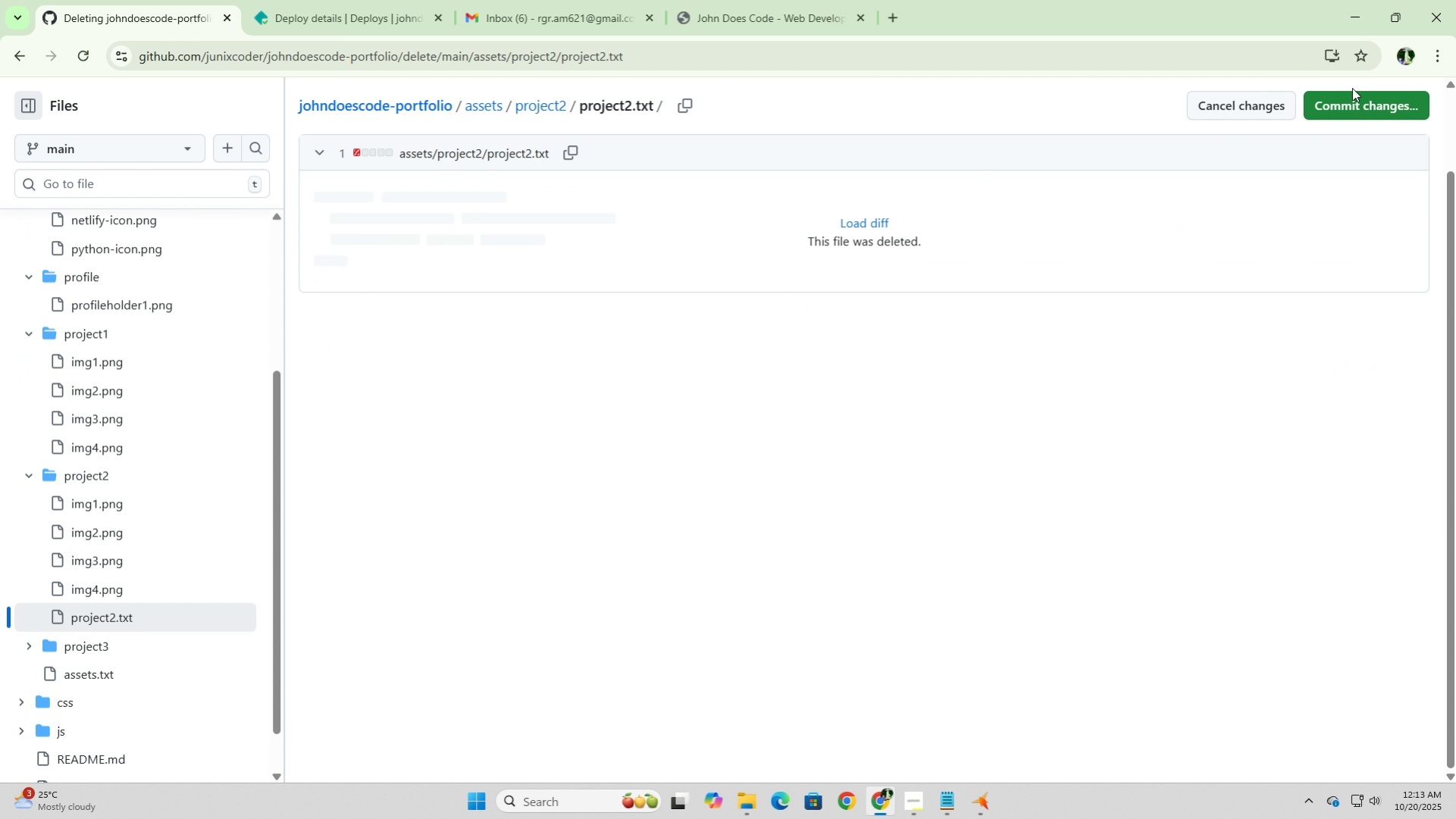 
left_click([1364, 103])
 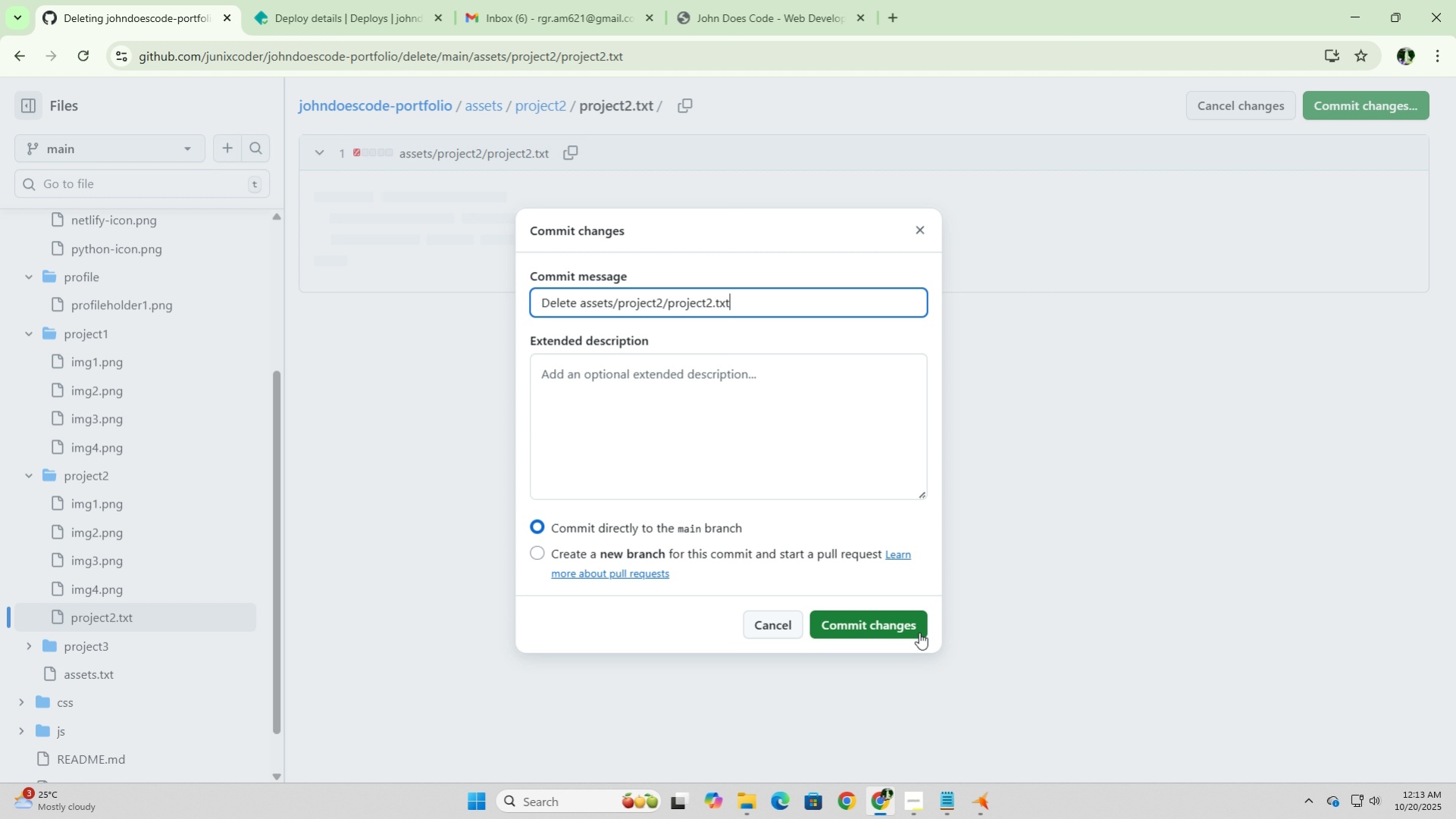 
left_click([891, 633])
 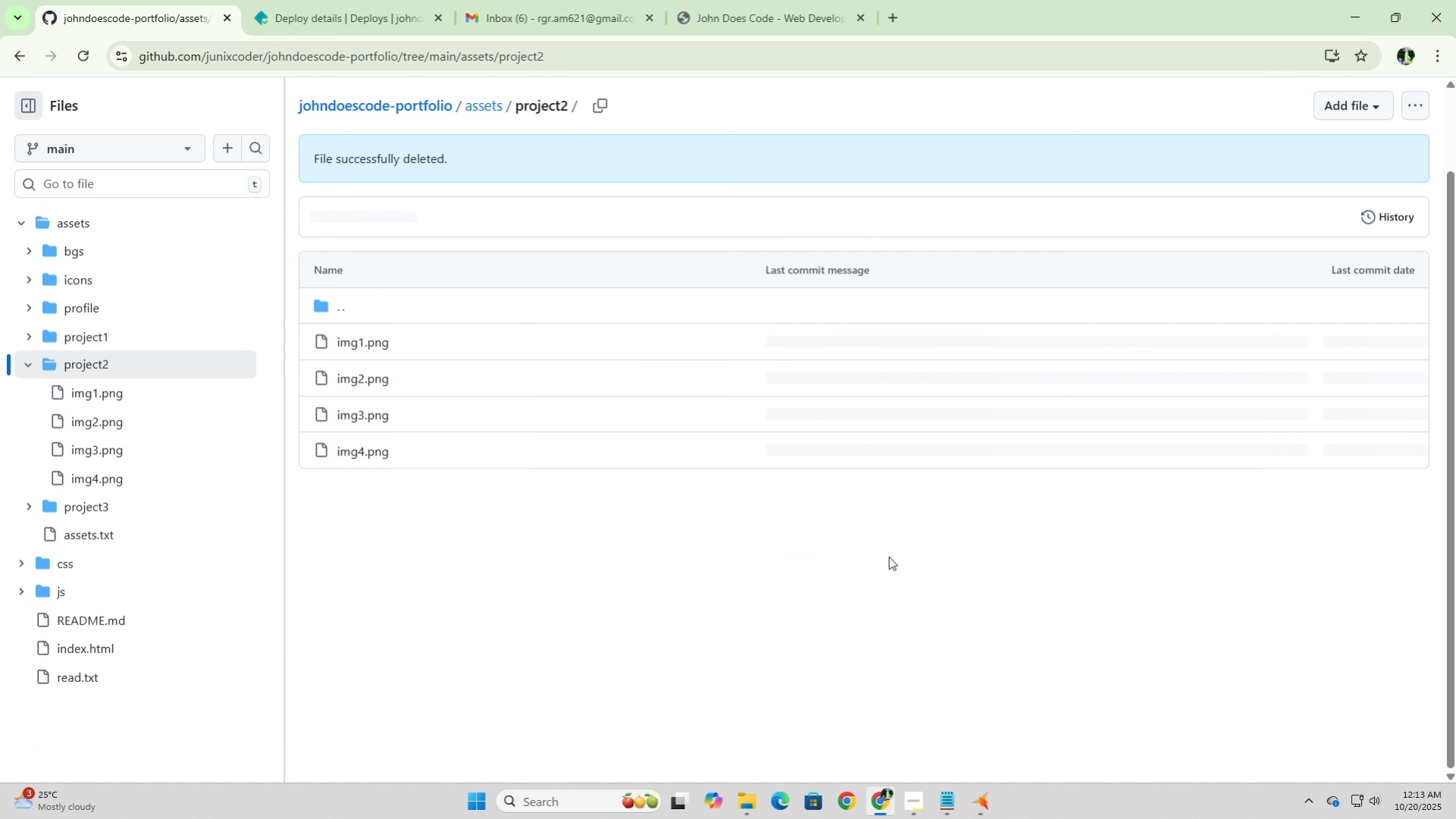 
mouse_move([74, 533])
 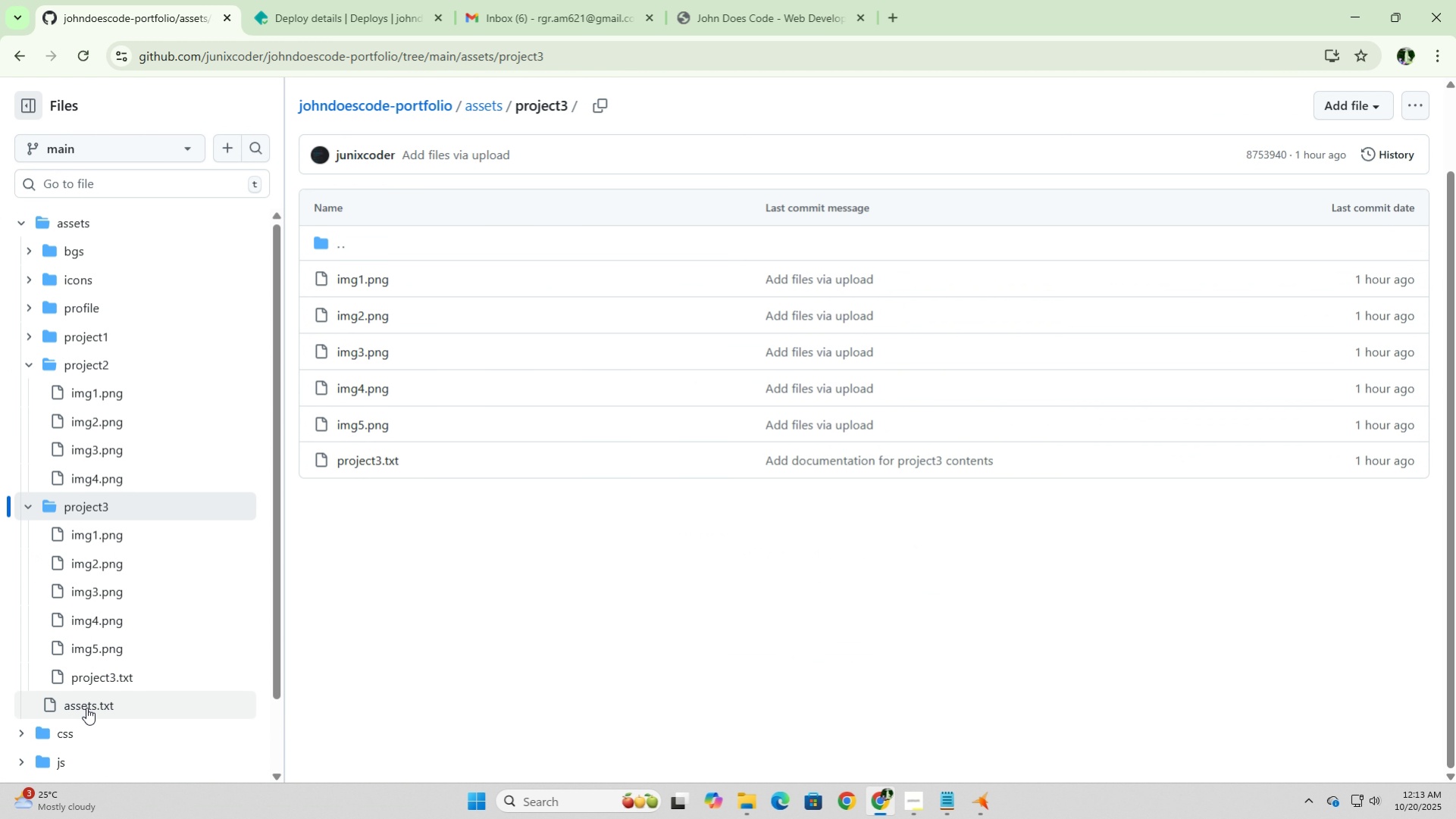 
left_click([86, 707])
 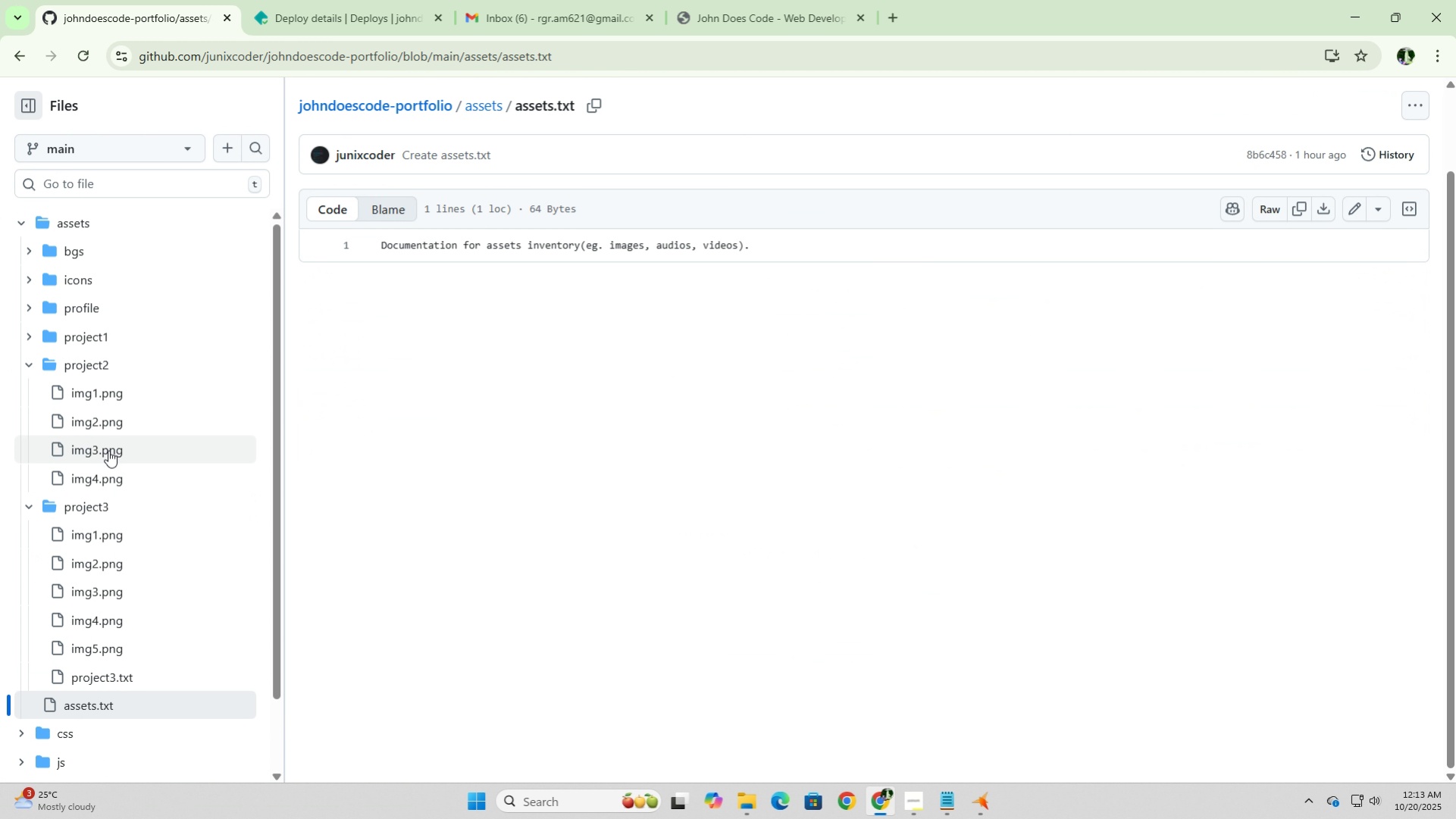 
left_click([30, 373])
 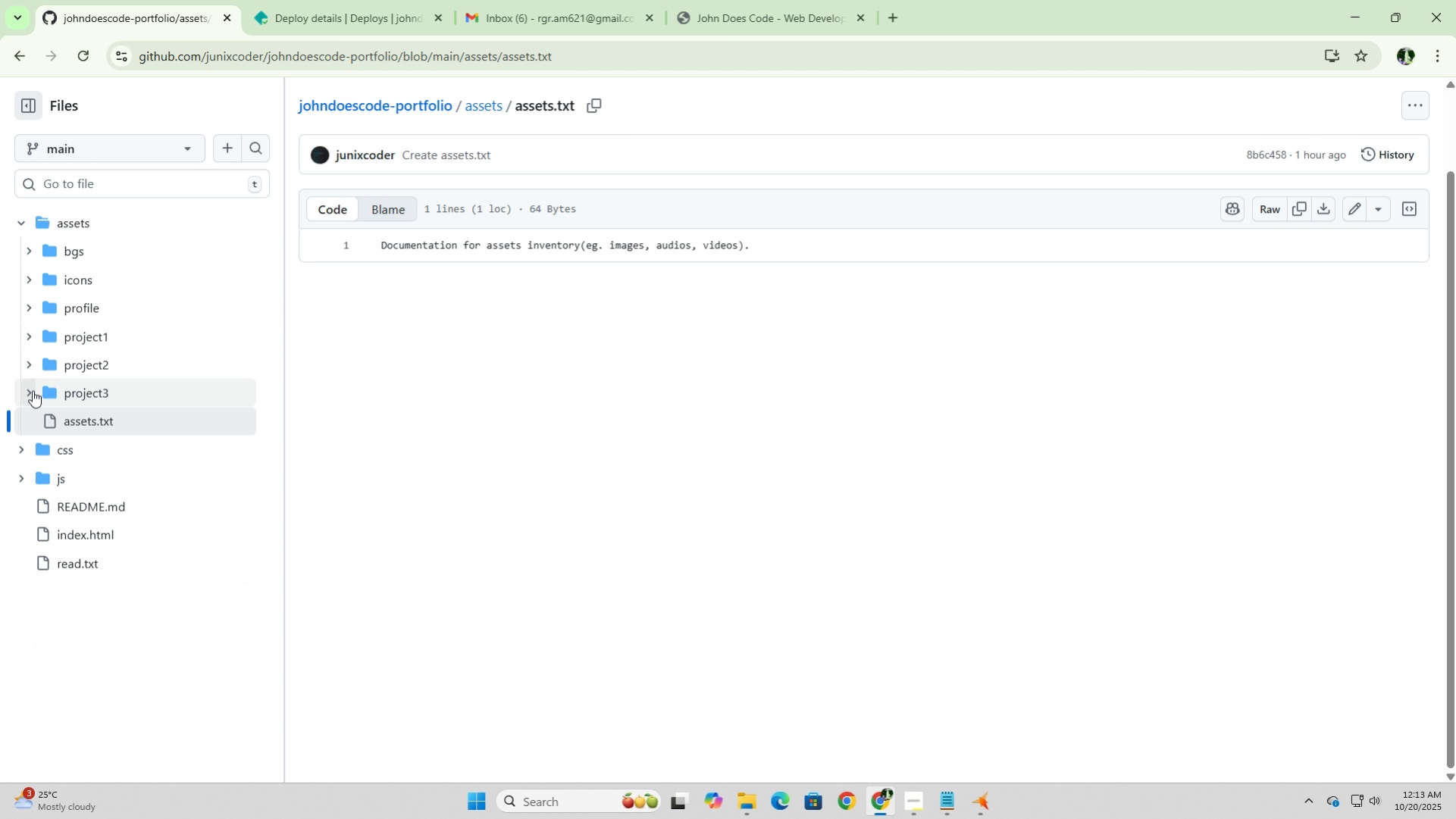 
left_click([33, 390])
 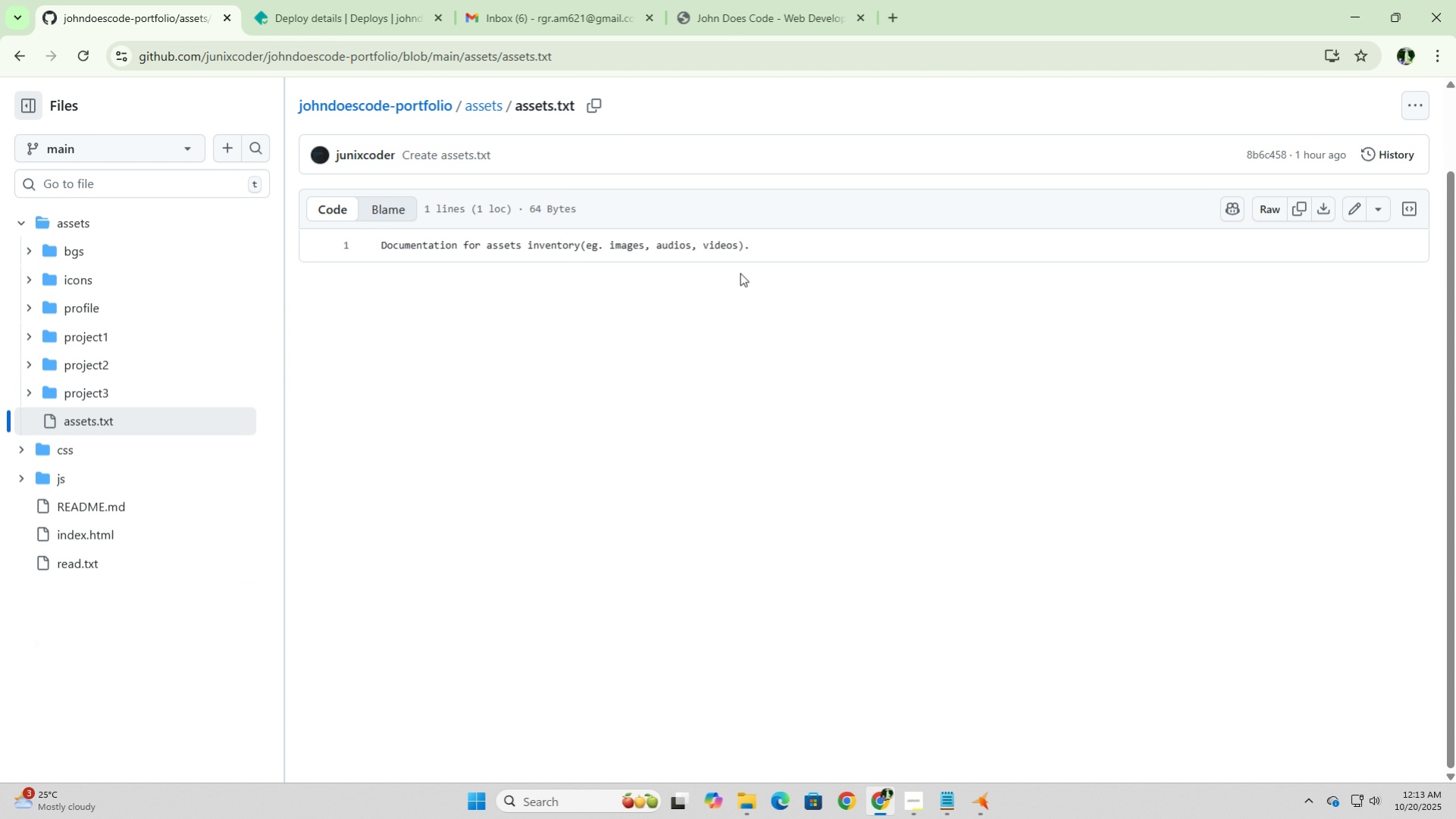 
left_click([781, 251])
 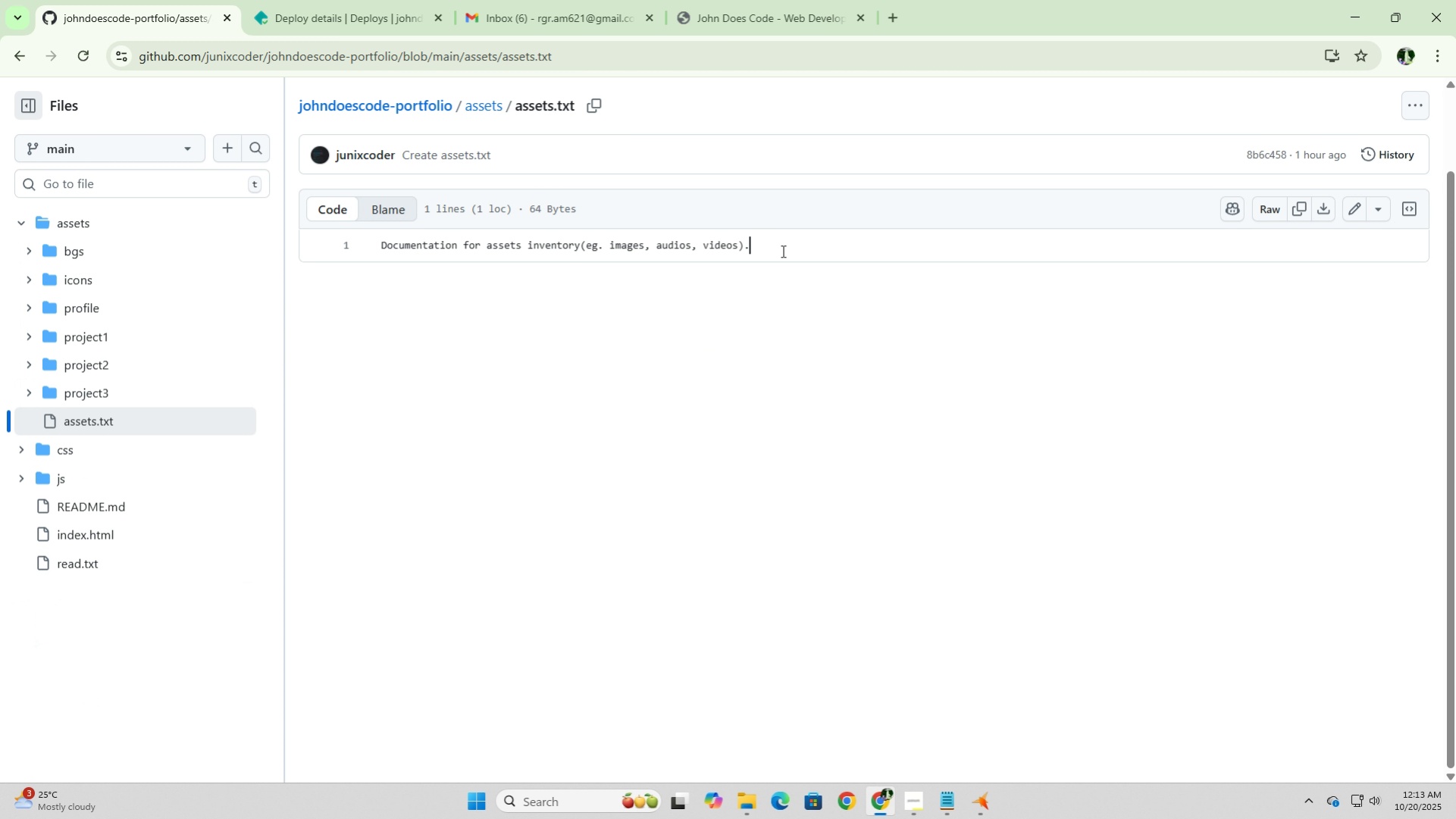 
key(Enter)
 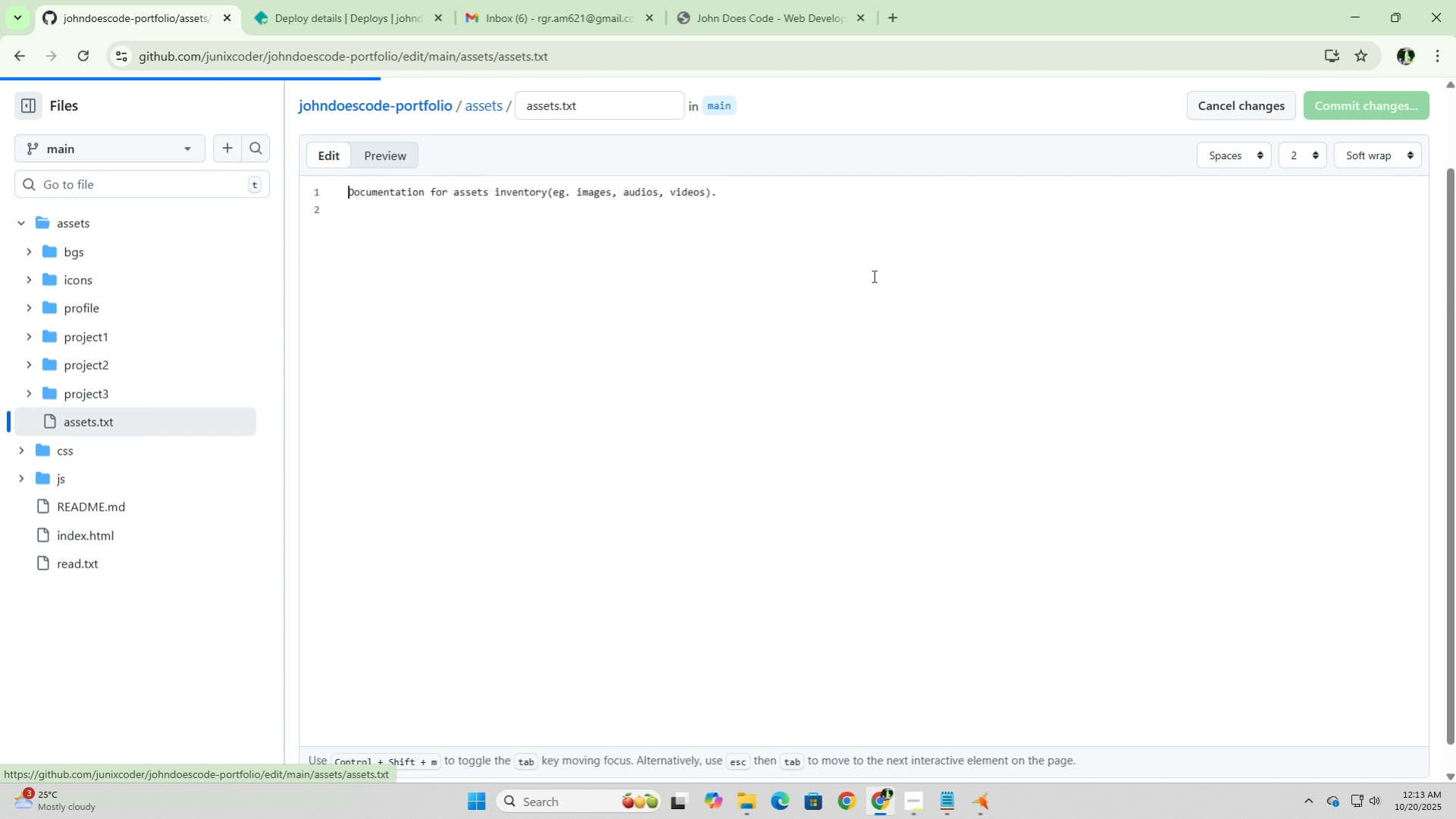 
left_click([778, 211])
 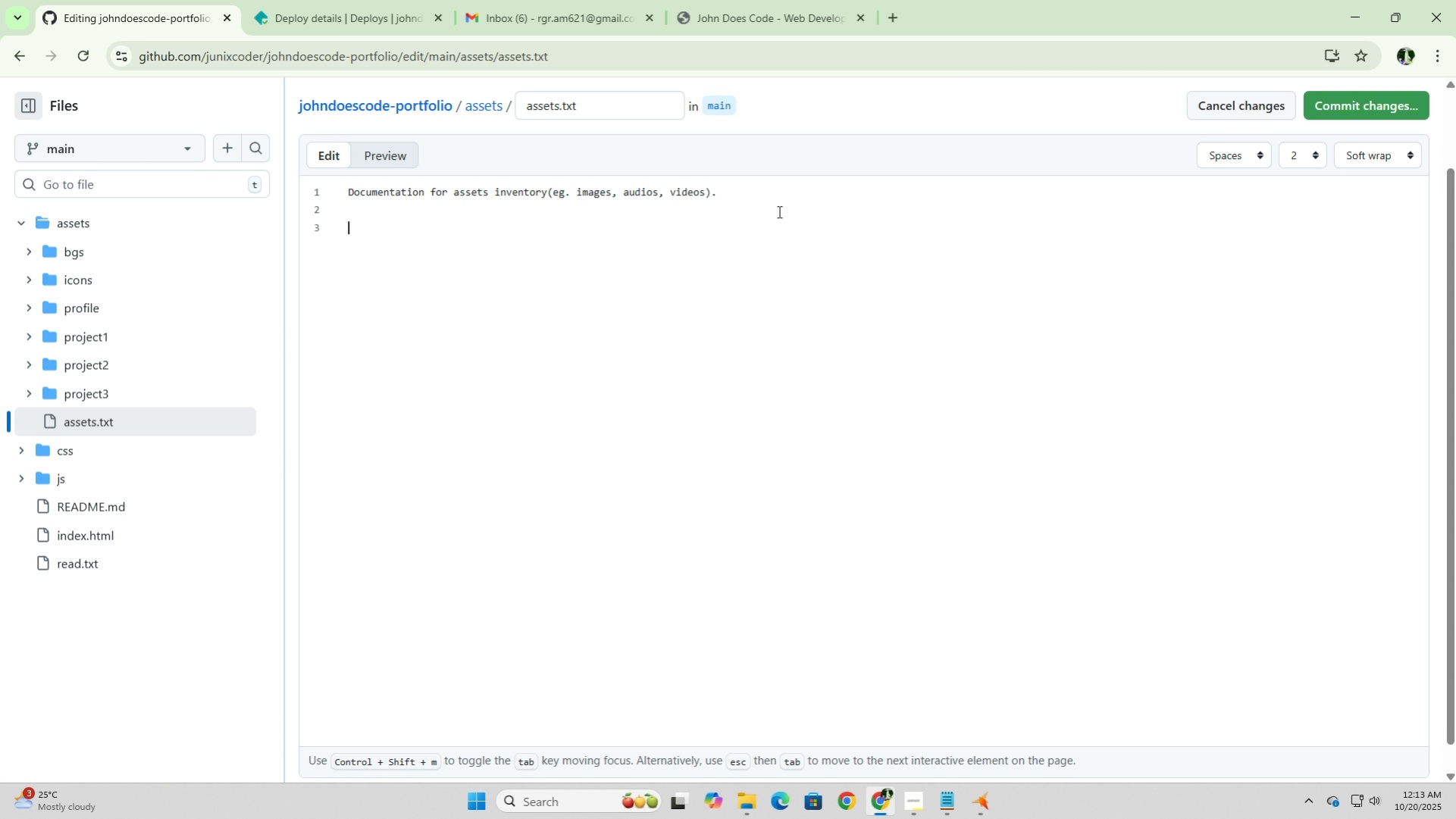 
key(Enter)
 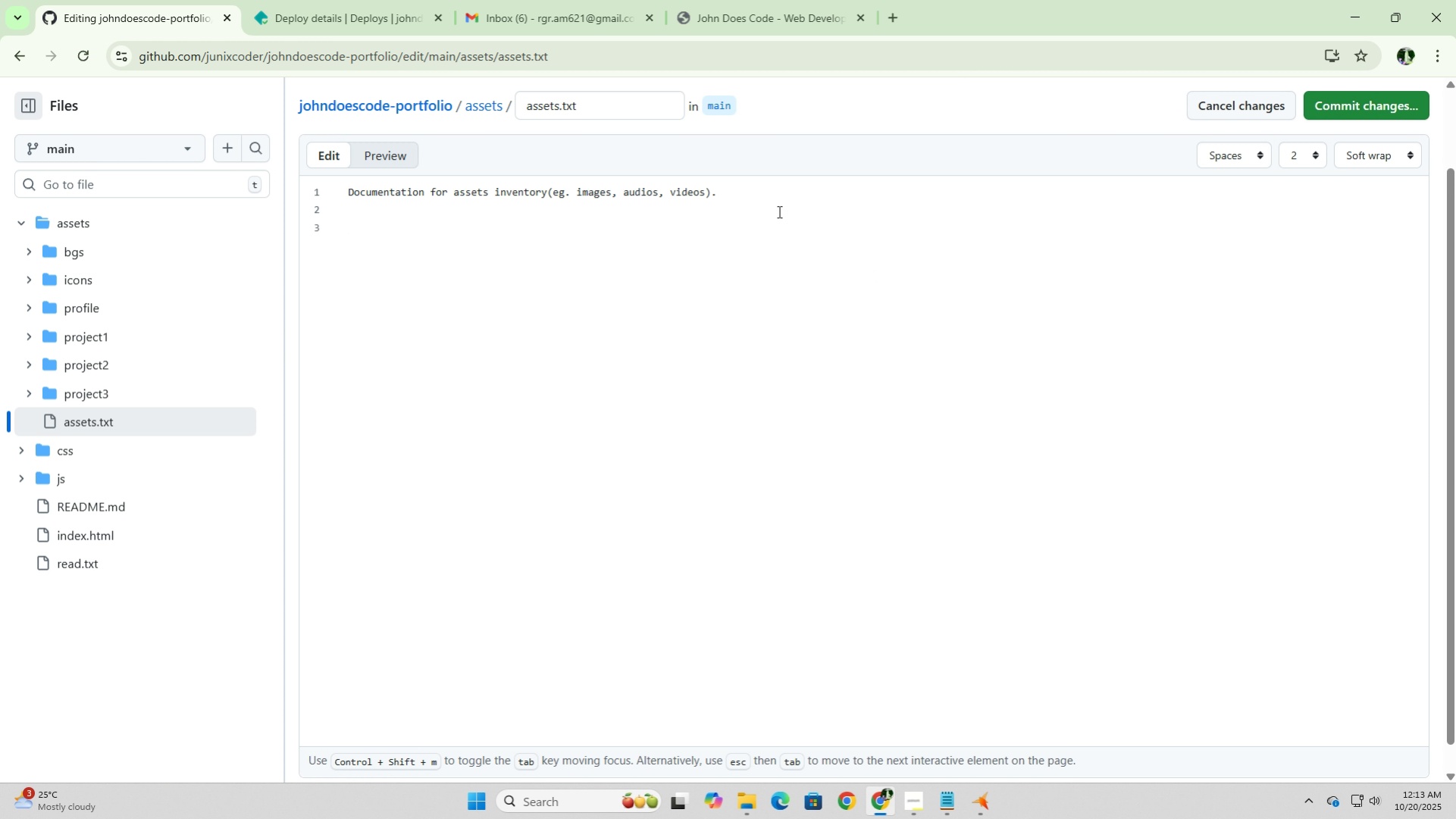 
wait(10.03)
 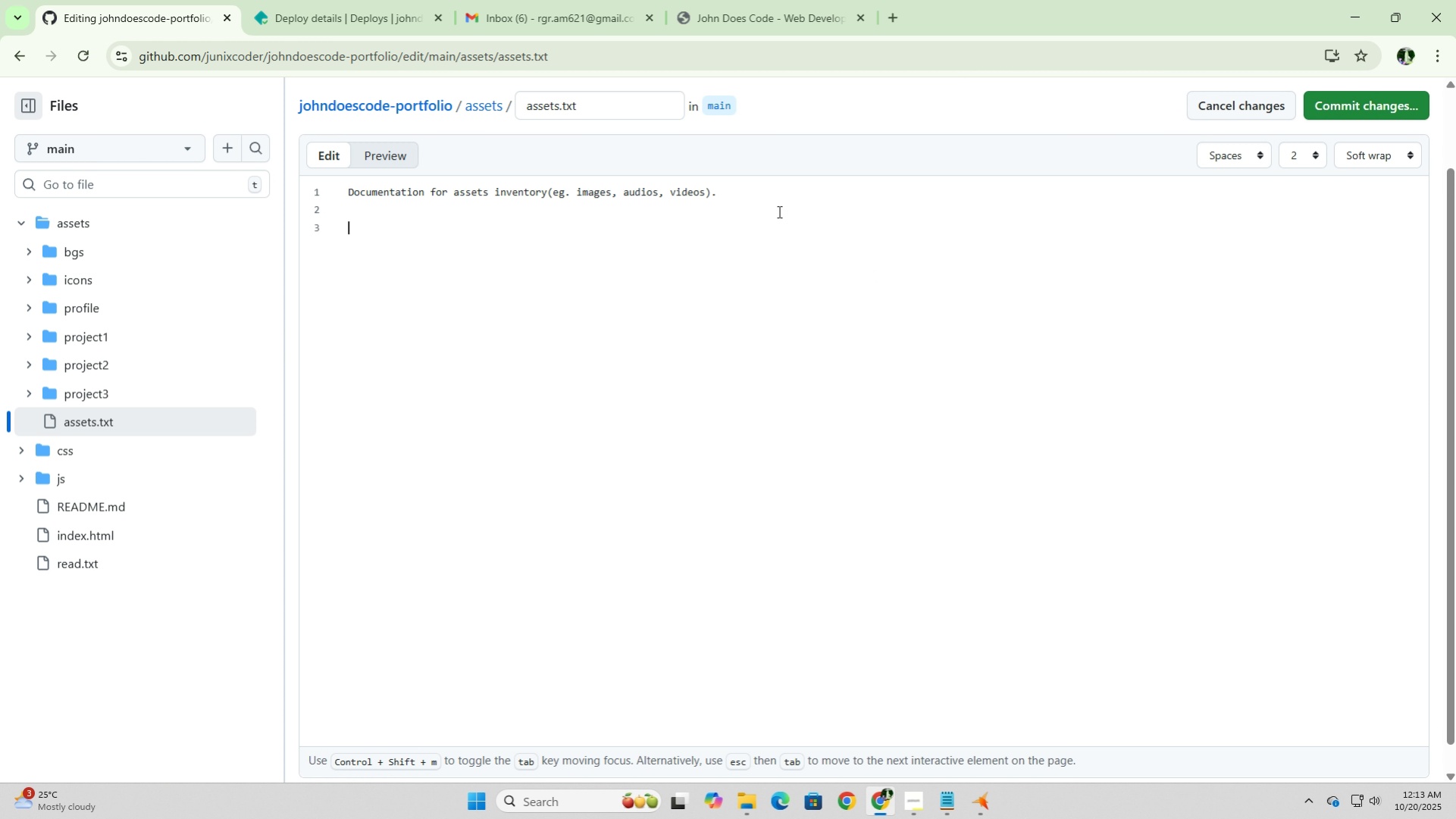 
type(Directories 6)
 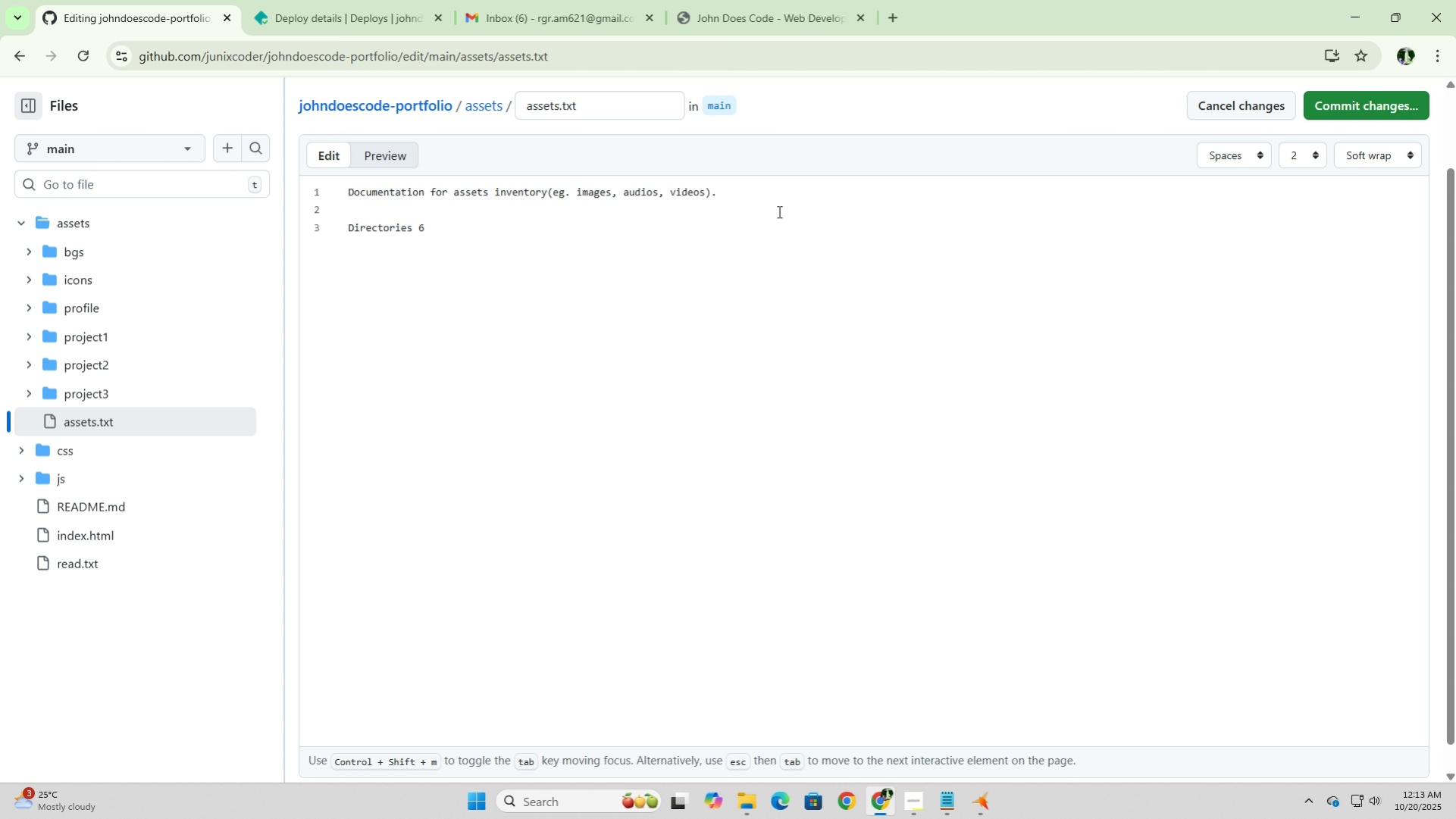 
key(Enter)
 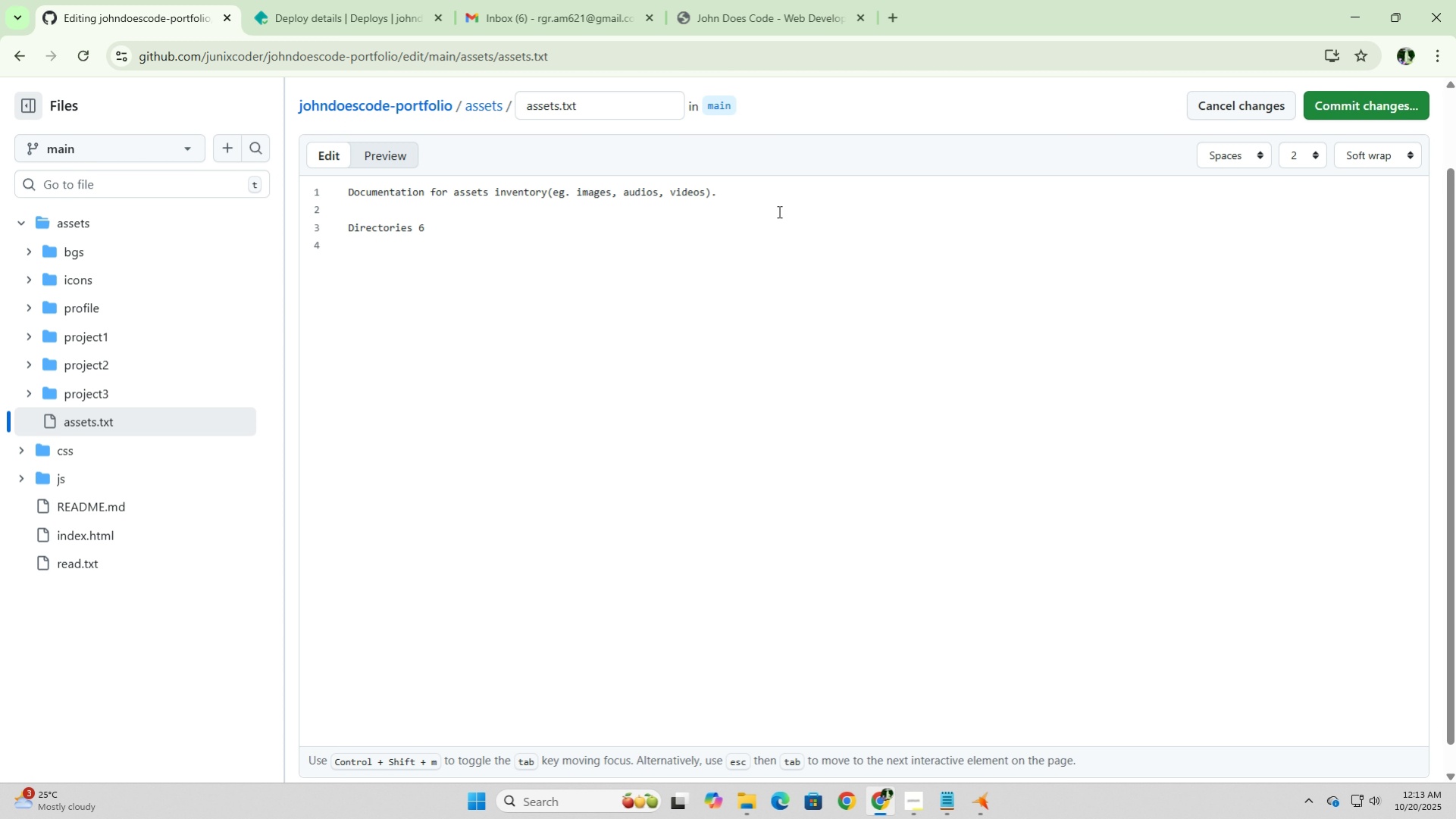 
type(Images)
 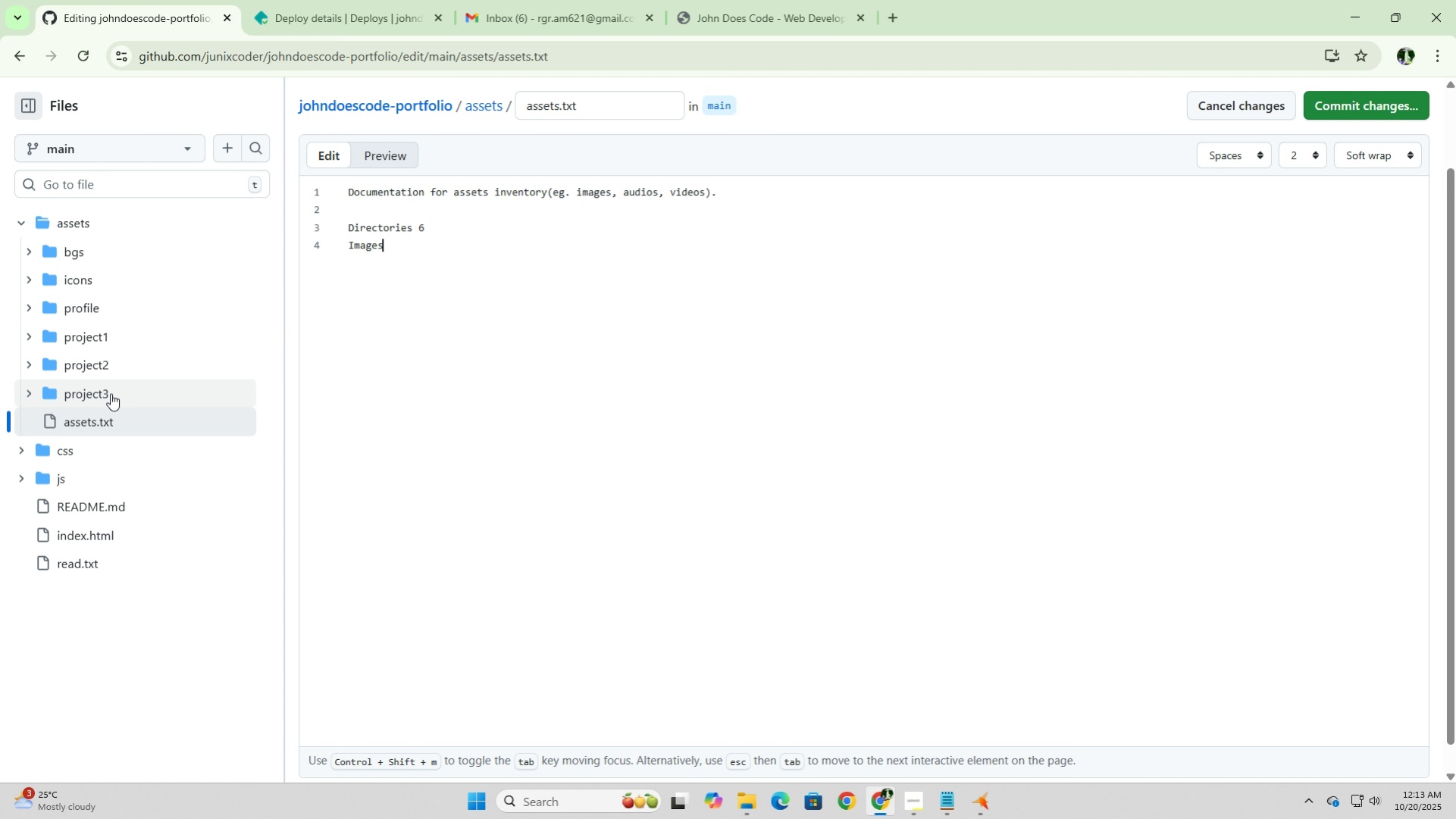 
wait(10.27)
 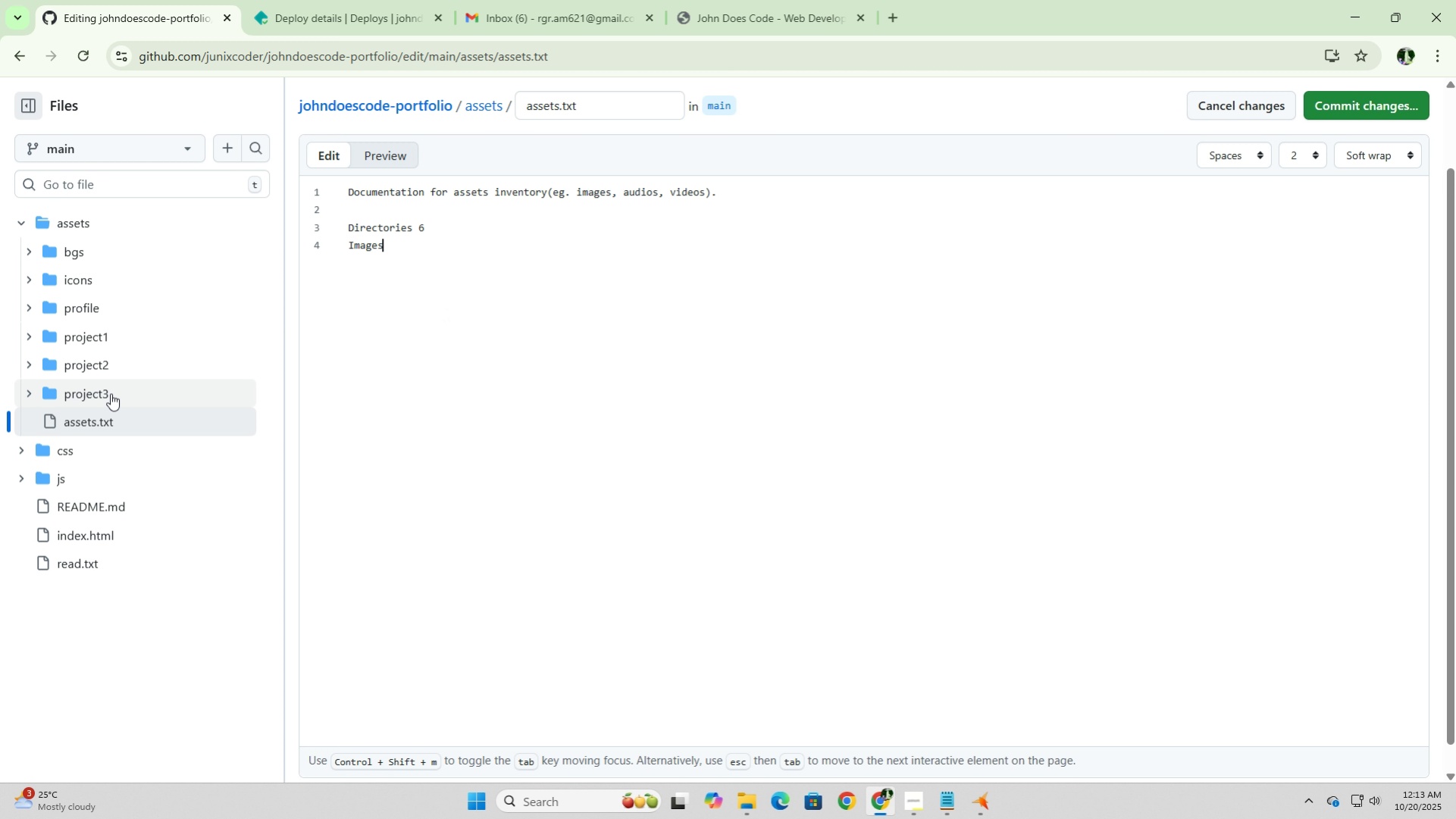 
left_click([108, 250])
 